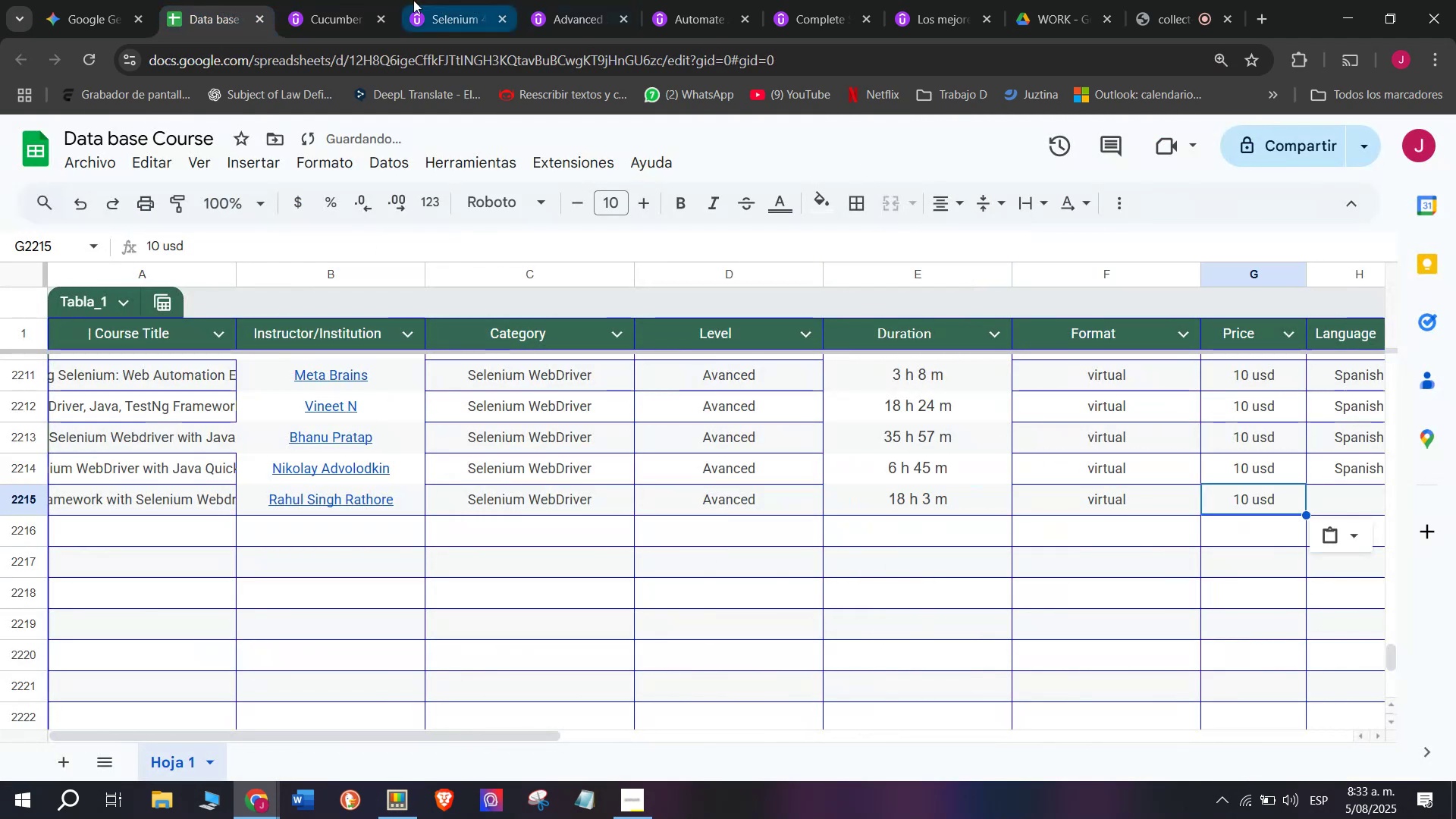 
left_click([339, 0])
 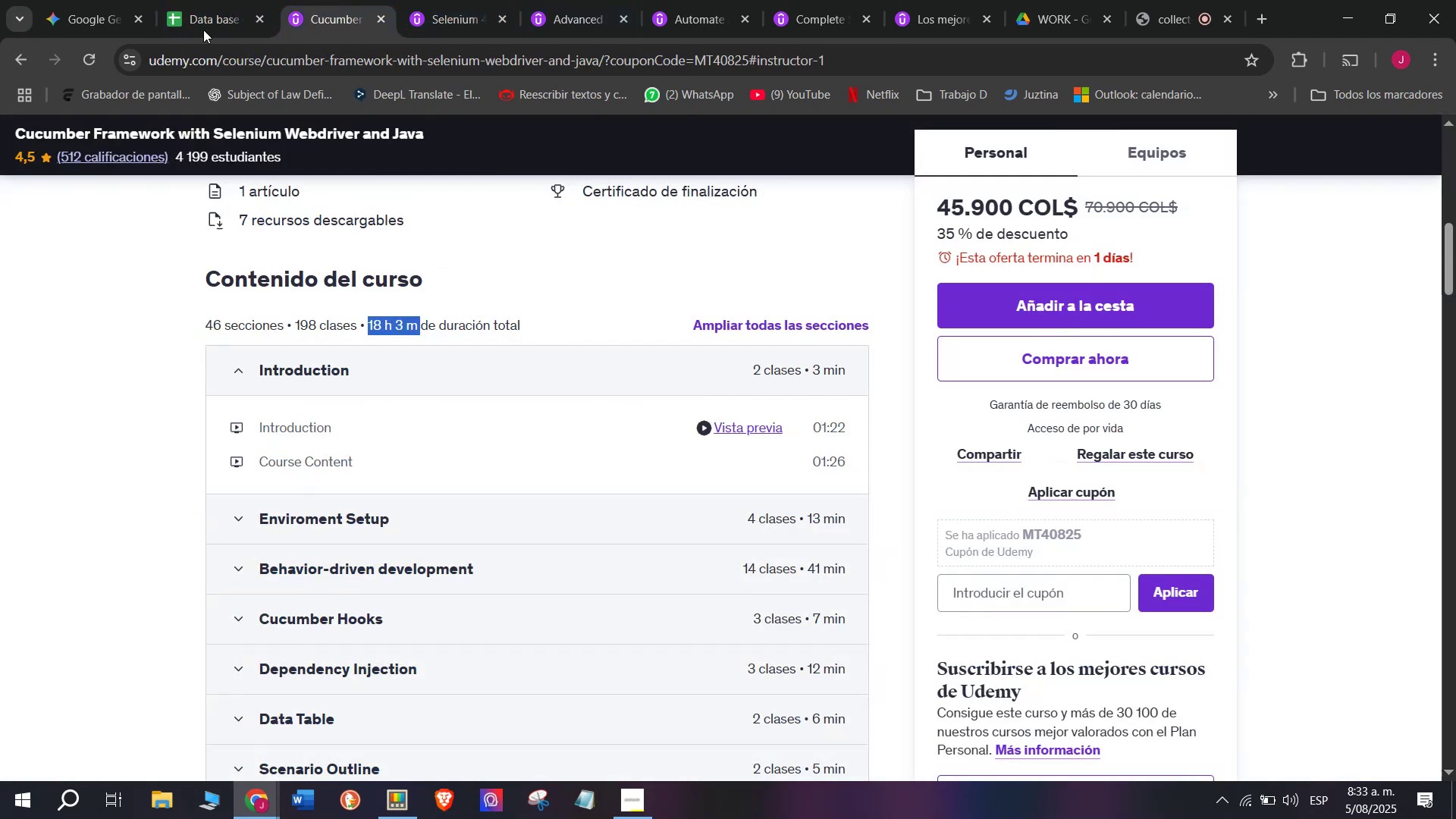 
left_click([184, 0])
 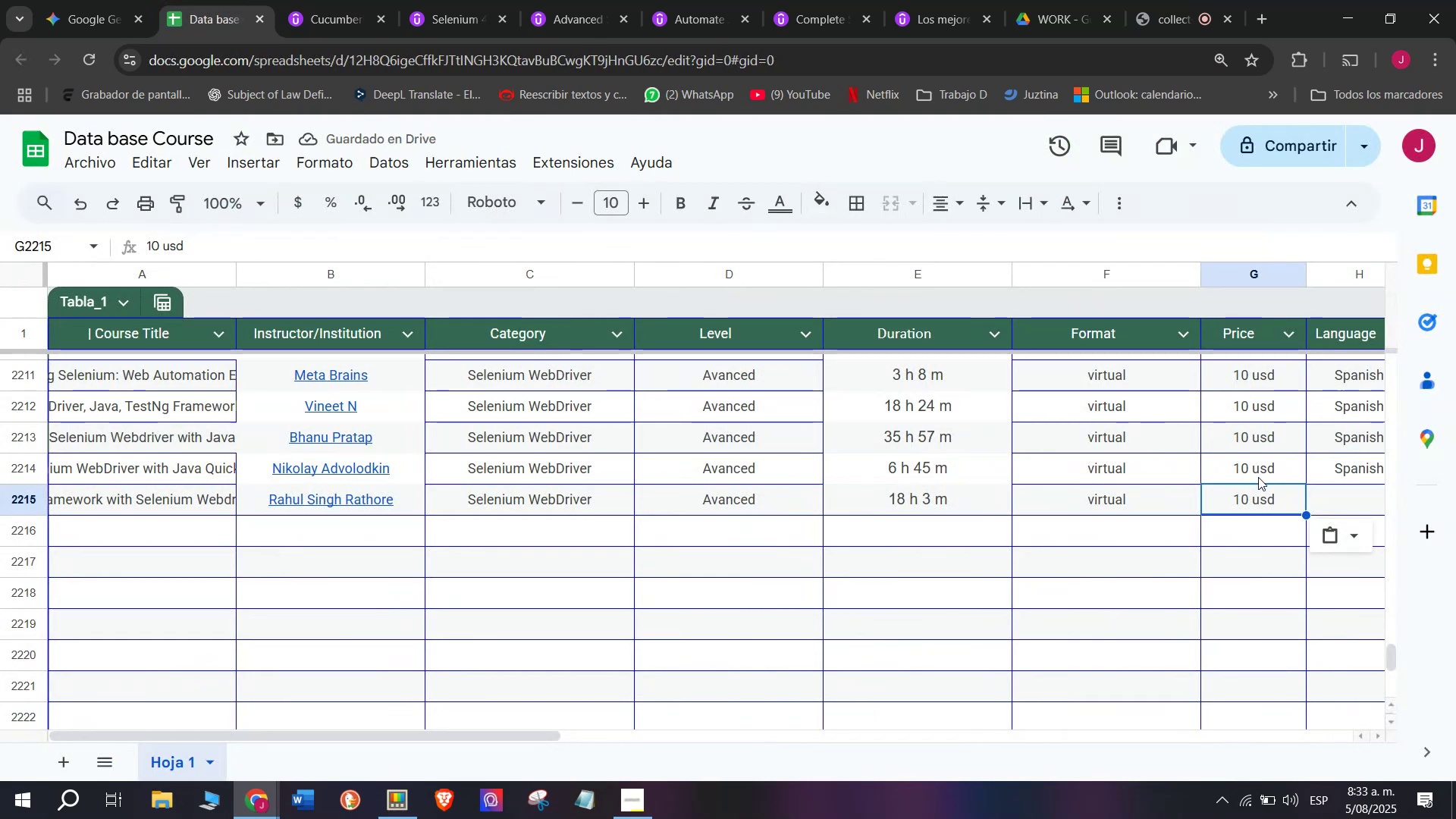 
double_click([1254, 500])
 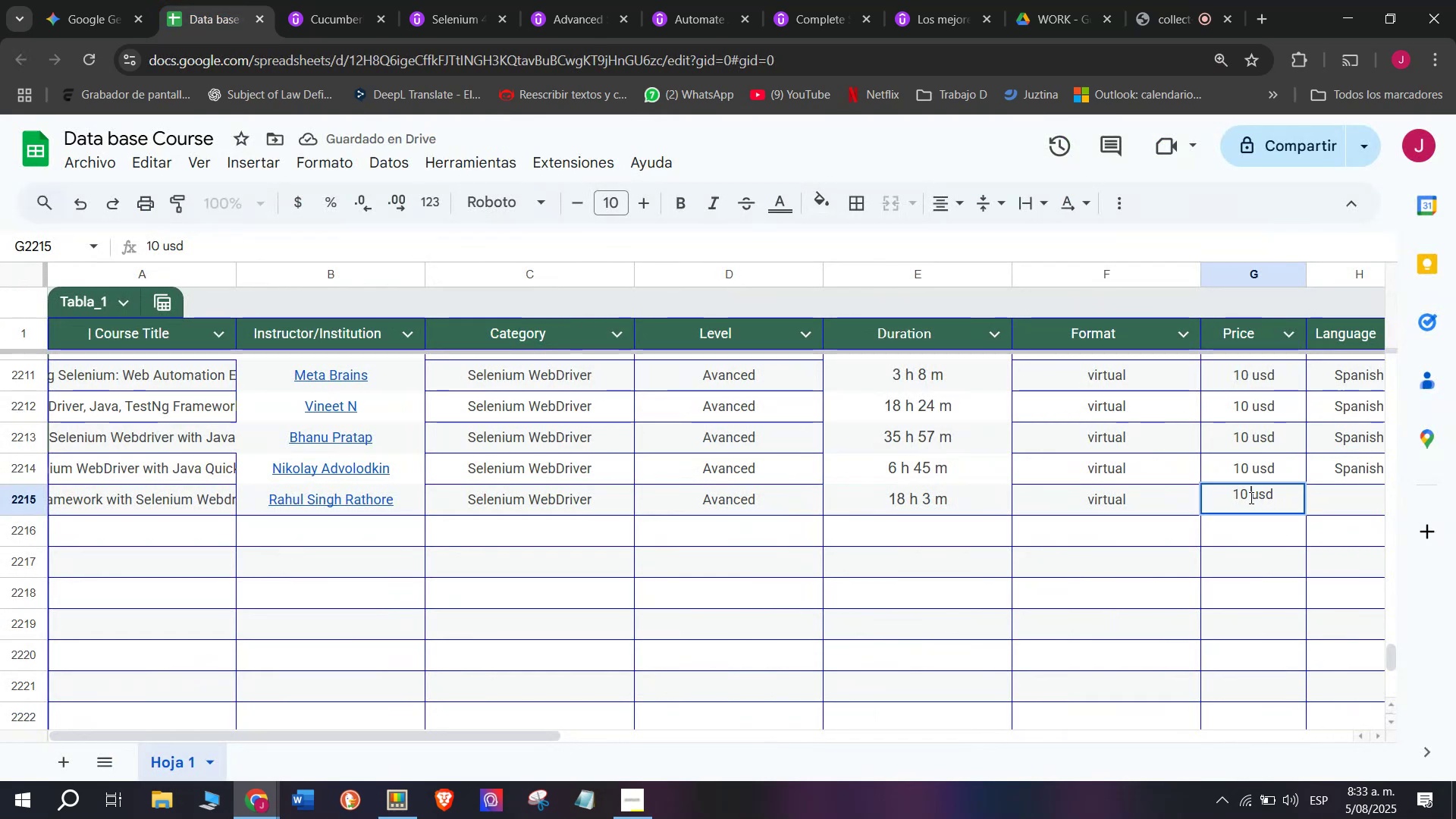 
type(q)
key(Backspace)
type(q)
key(Backspace)
key(Backspace)
type(q11 )
 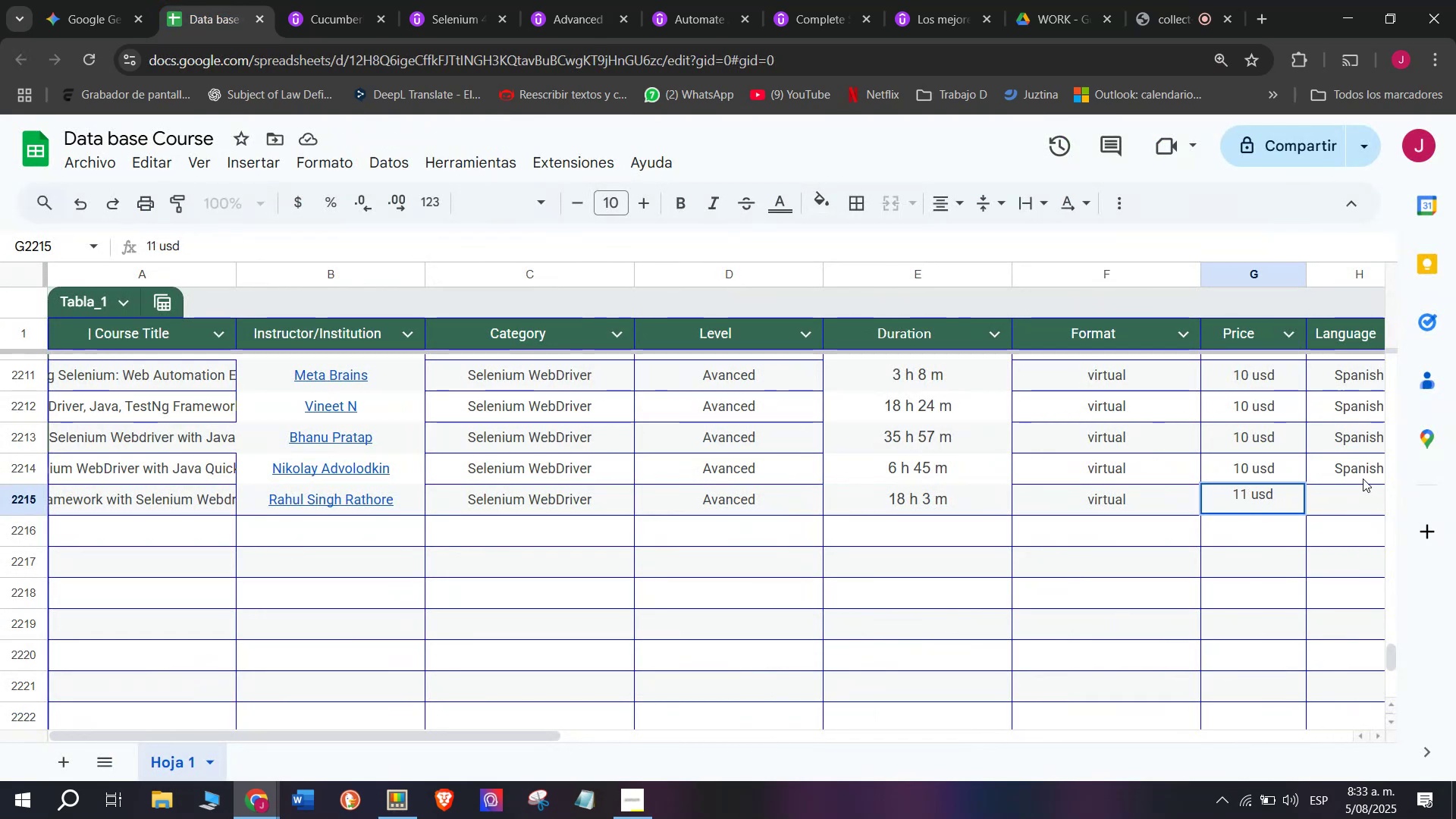 
left_click([1364, 476])
 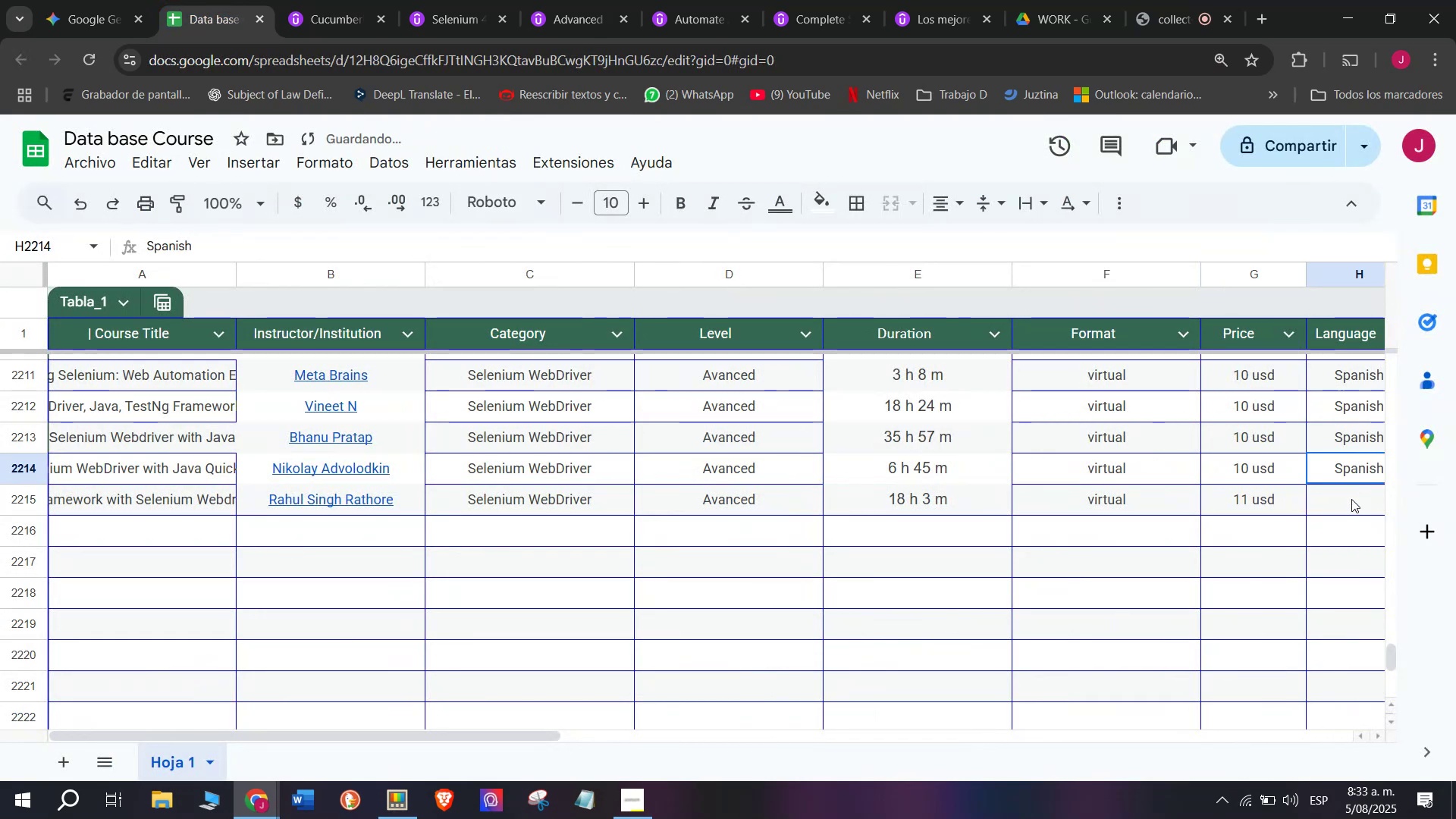 
key(Control+ControlLeft)
 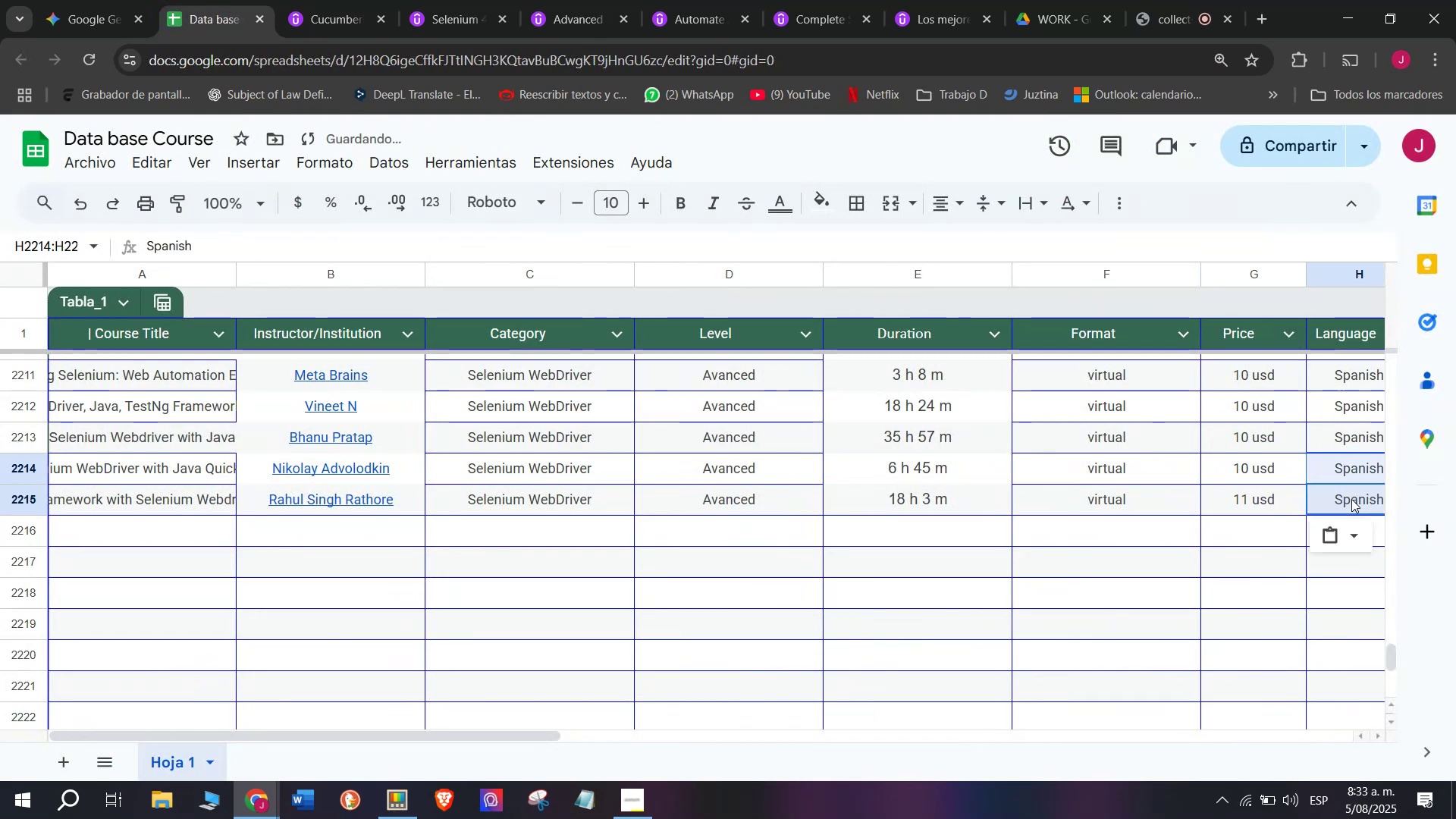 
key(Break)
 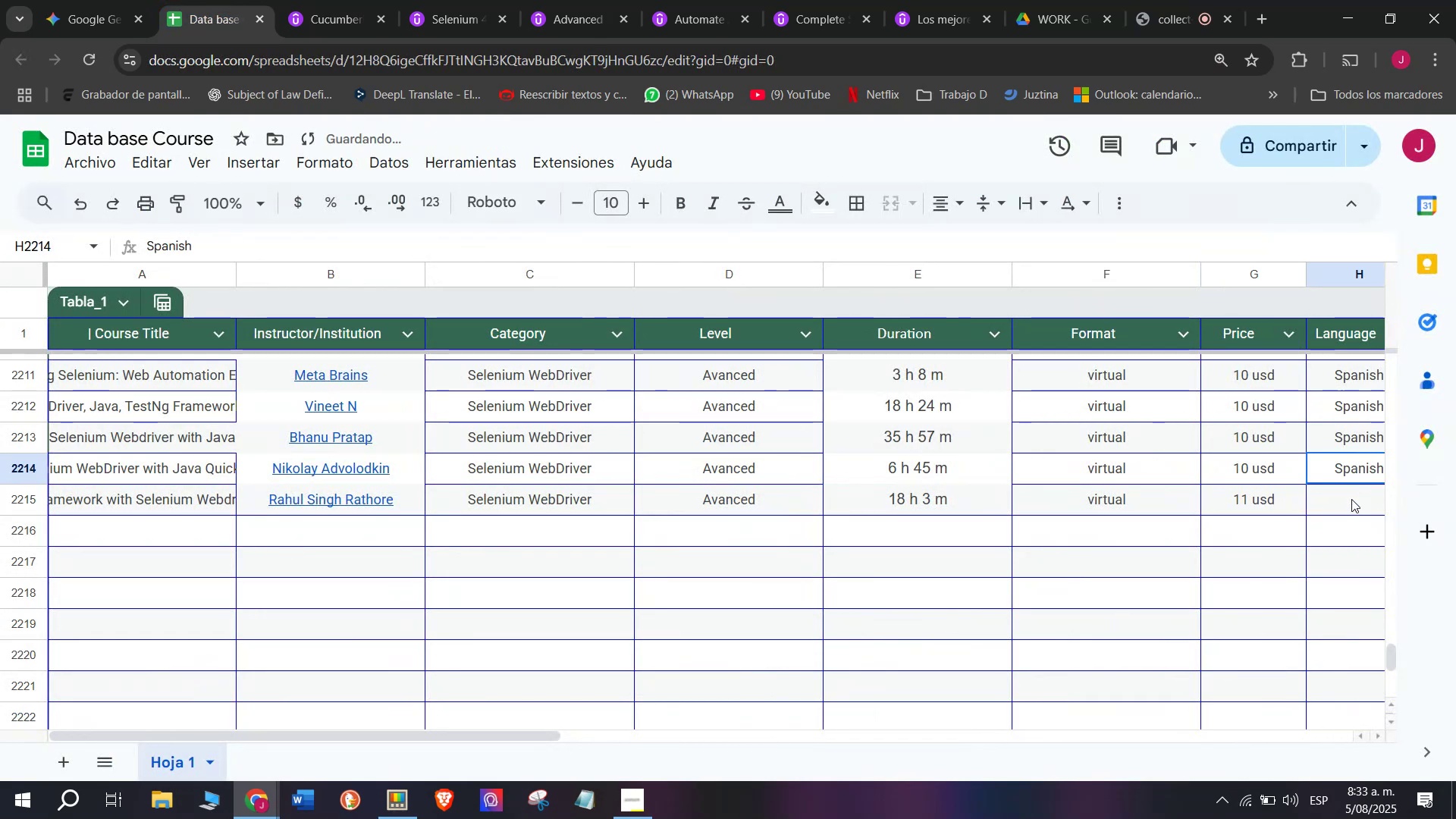 
key(Control+C)
 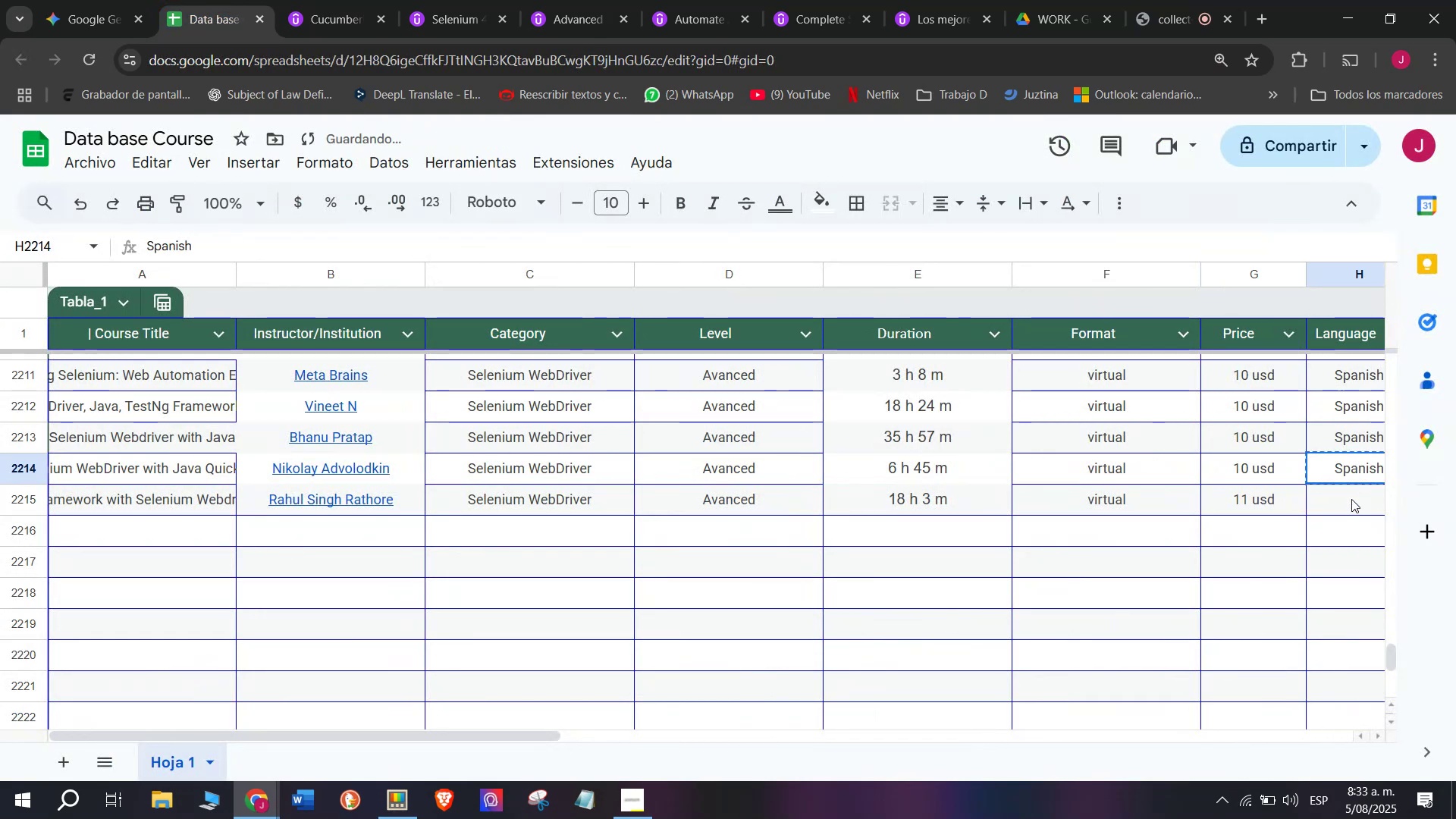 
double_click([1351, 499])
 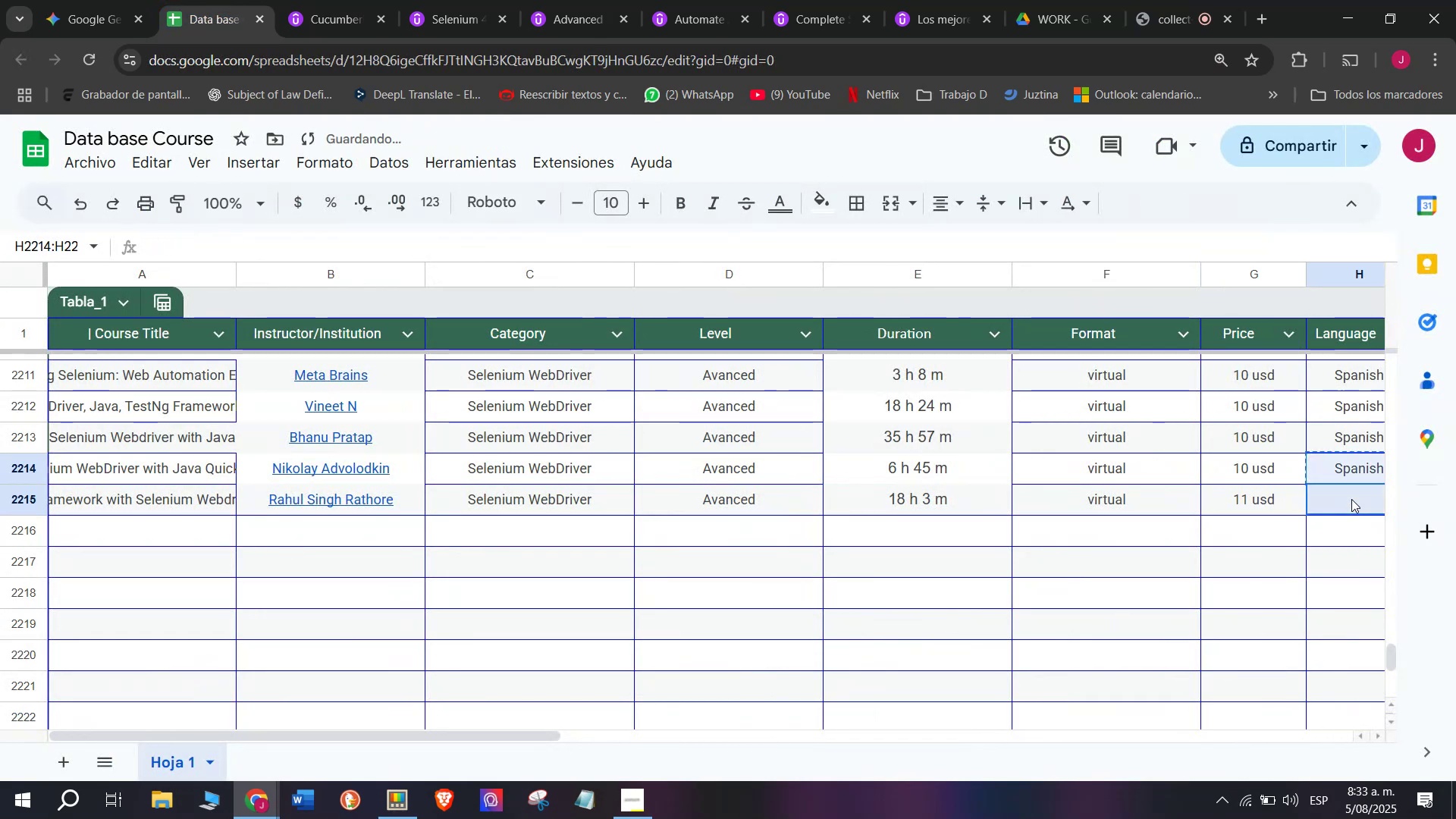 
key(Control+ControlLeft)
 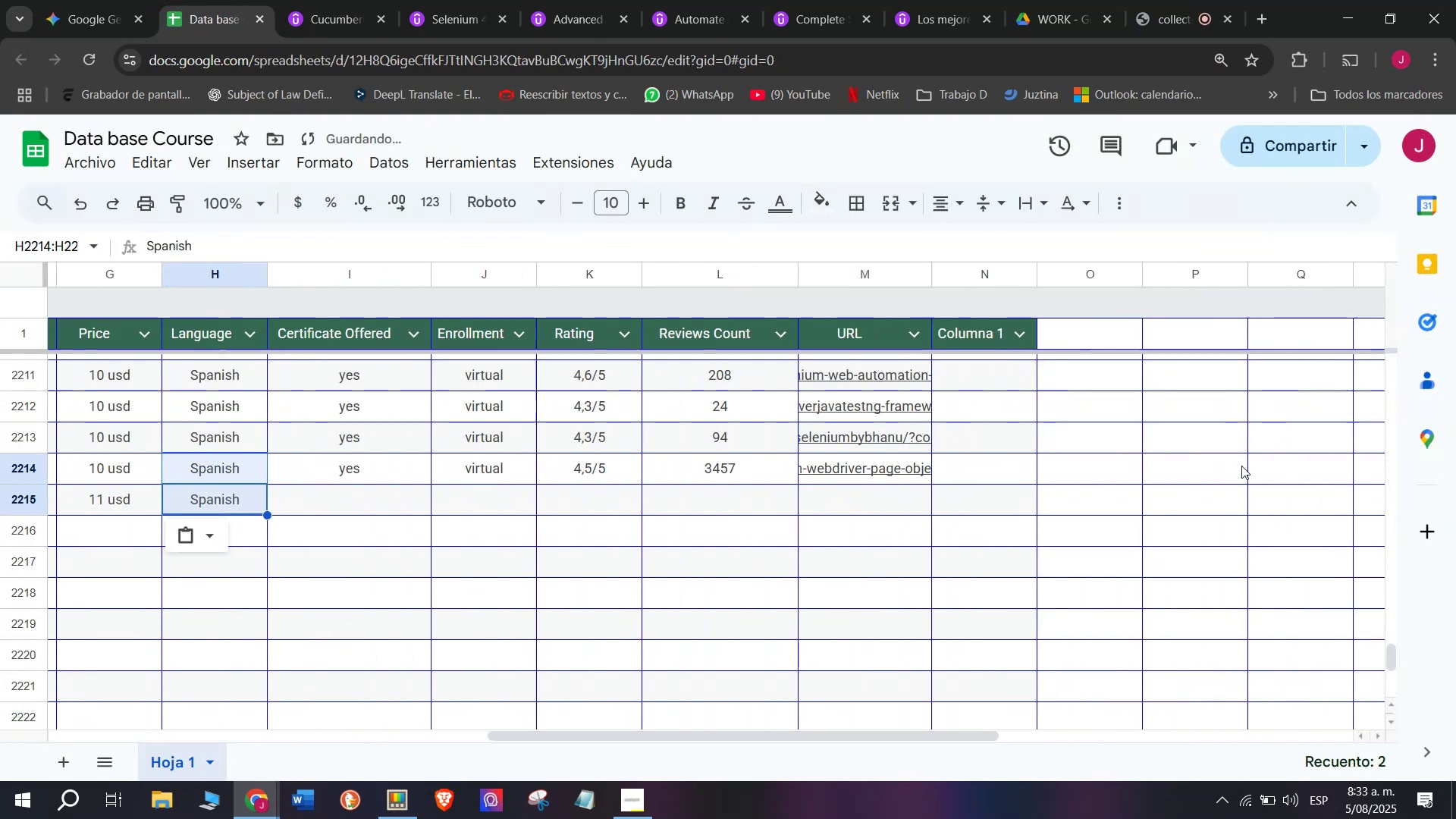 
key(Z)
 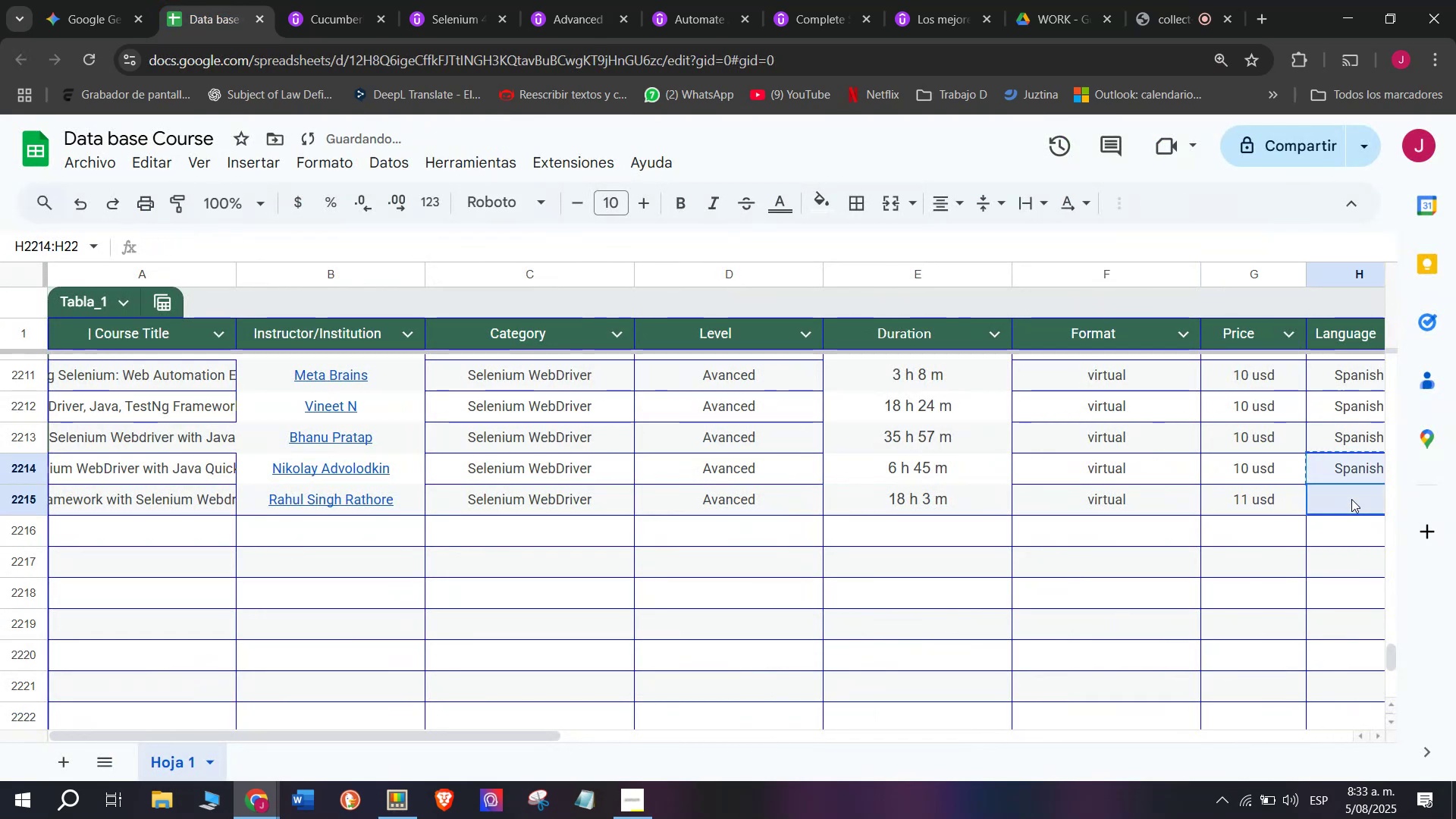 
key(Control+V)
 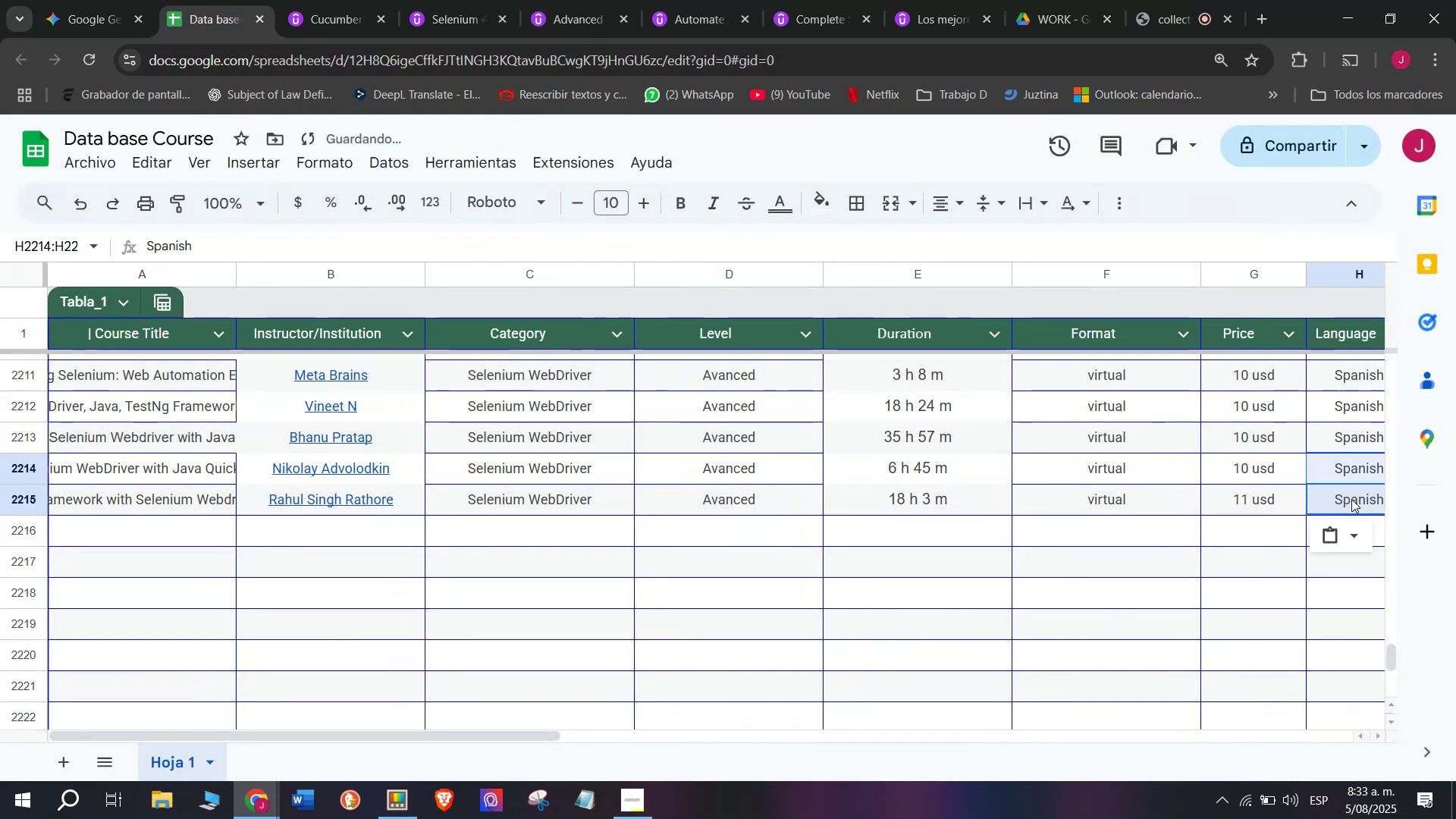 
scroll: coordinate [287, 463], scroll_direction: down, amount: 3.0
 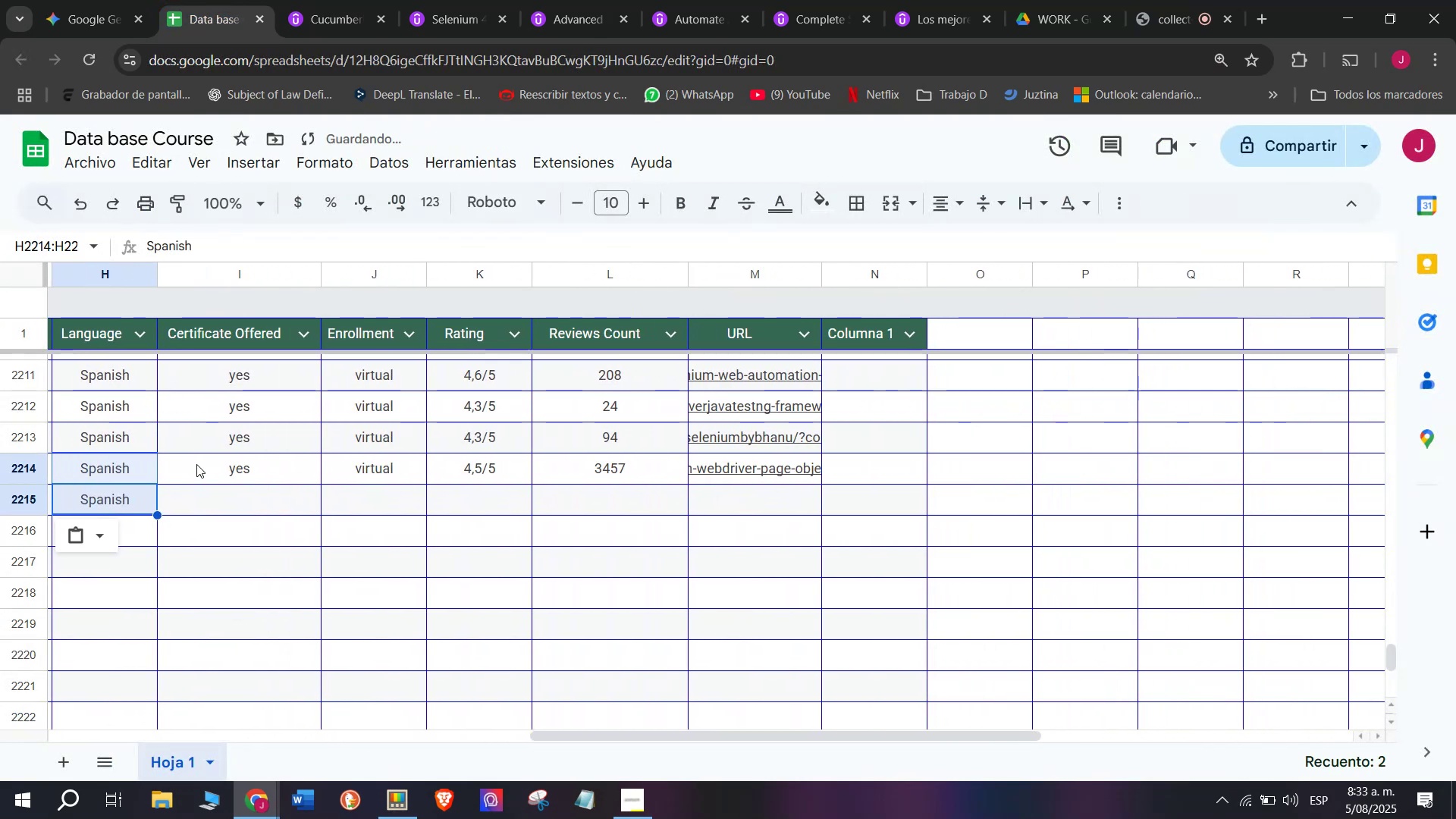 
key(Break)
 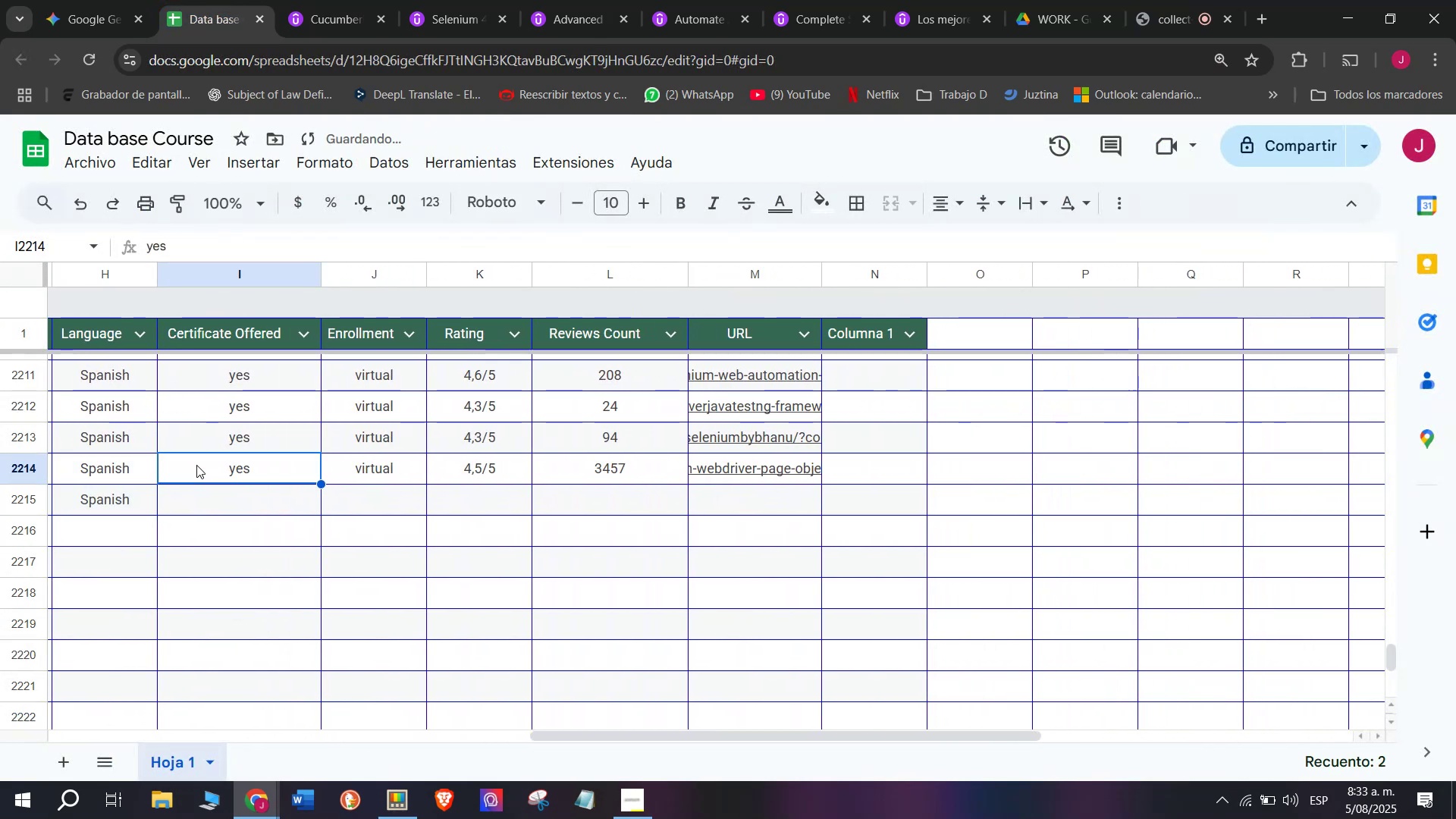 
key(Control+ControlLeft)
 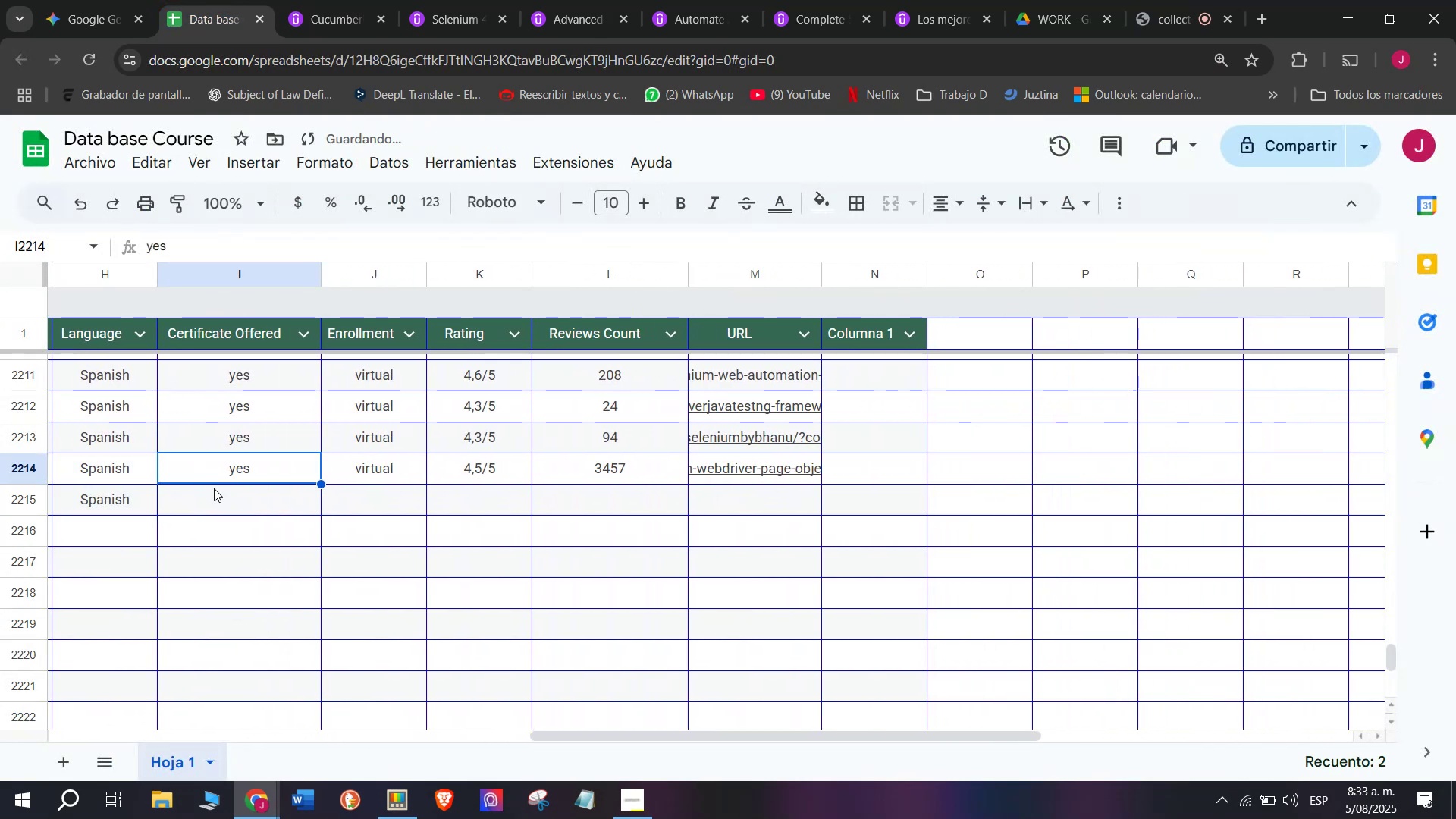 
key(Control+C)
 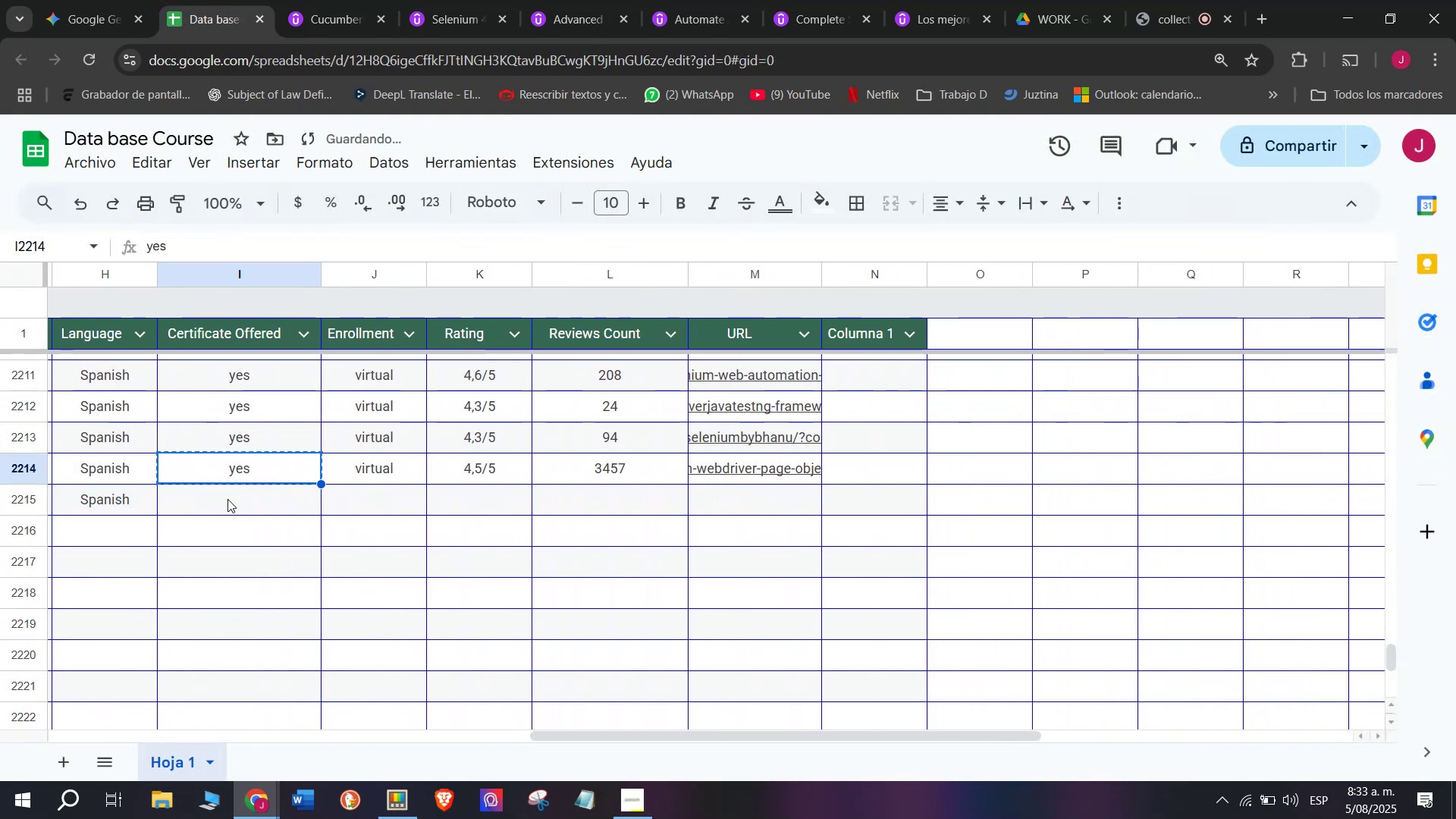 
key(Z)
 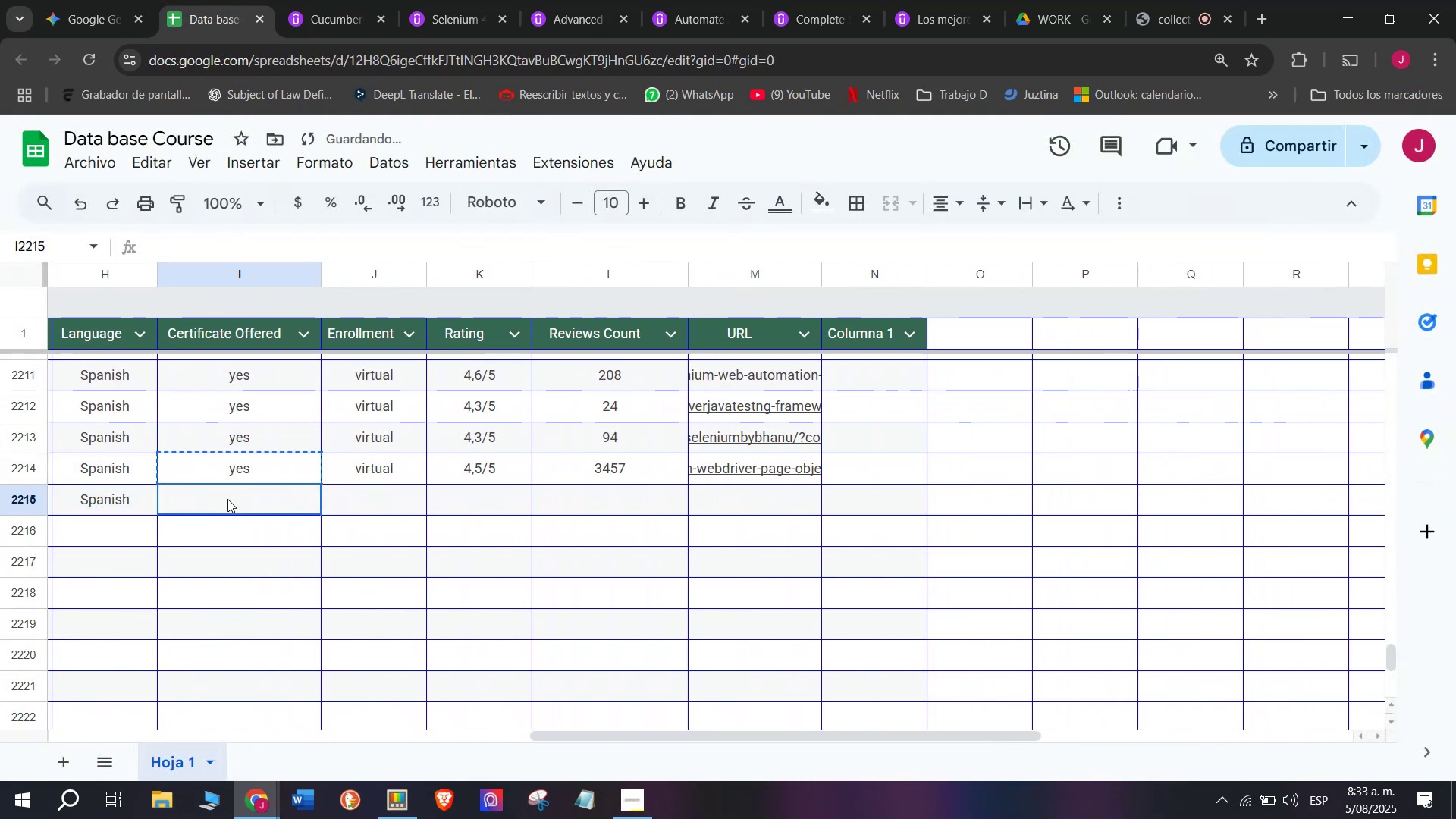 
key(Control+ControlLeft)
 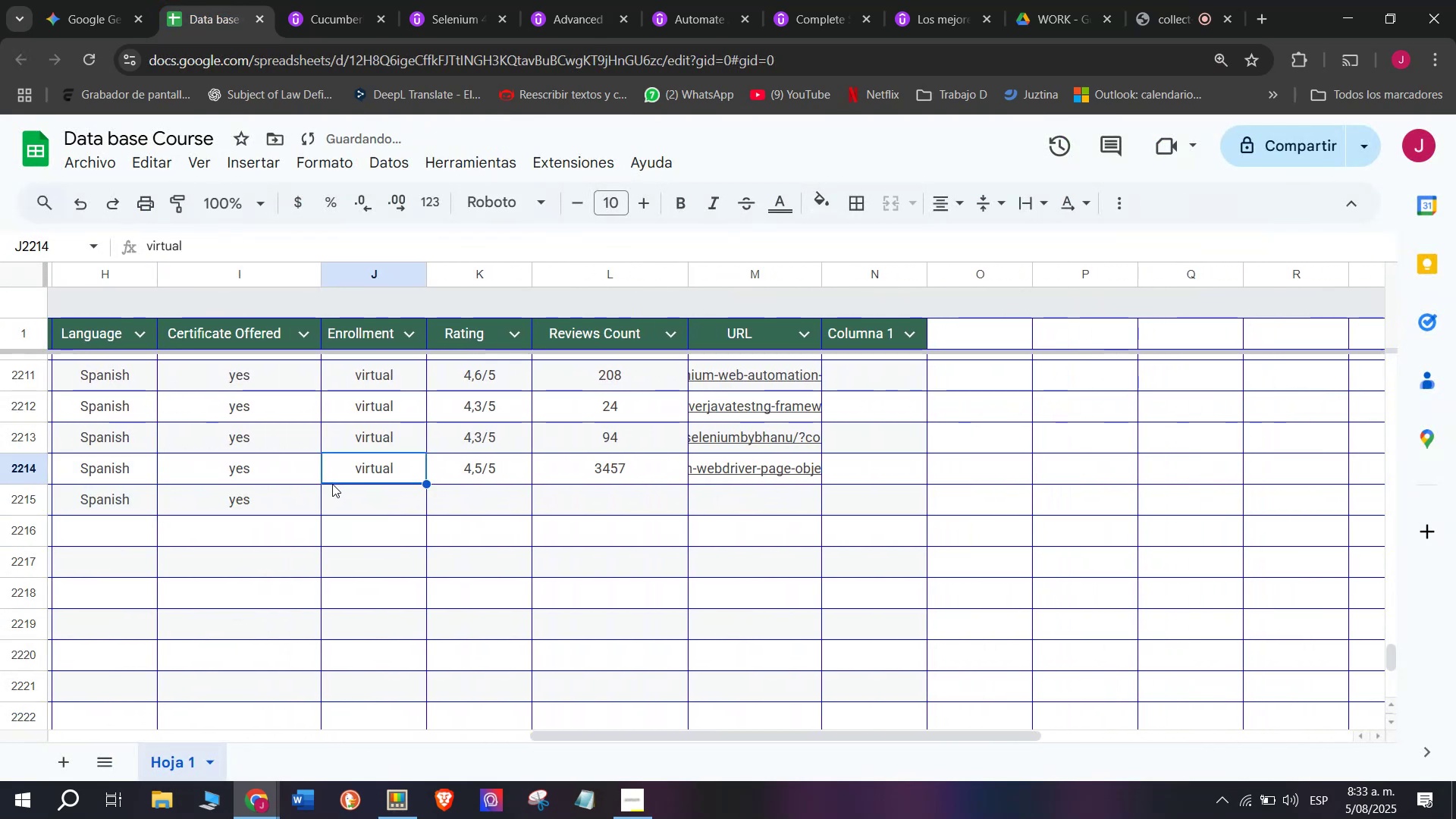 
key(Control+V)
 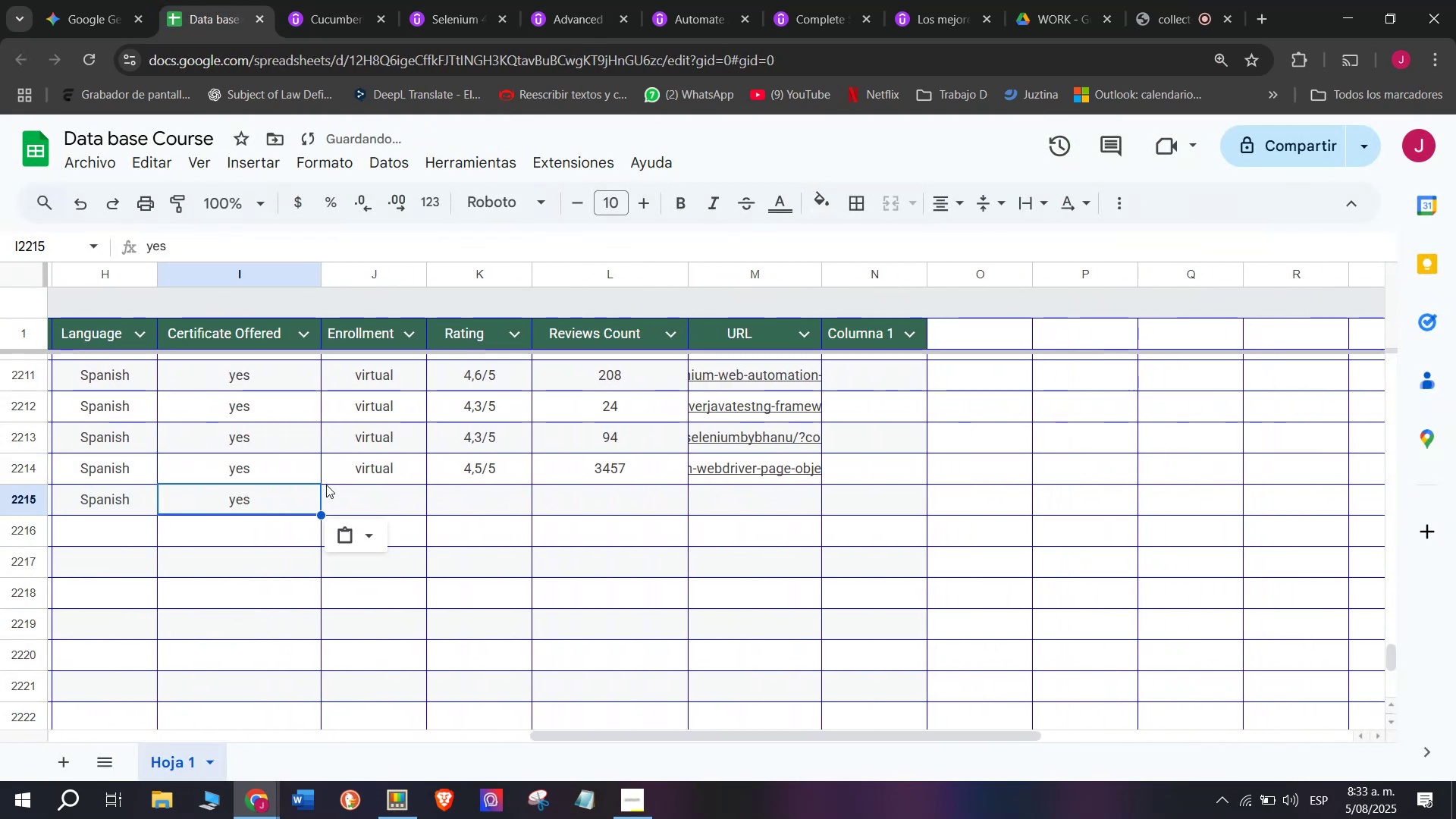 
triple_click([328, 482])
 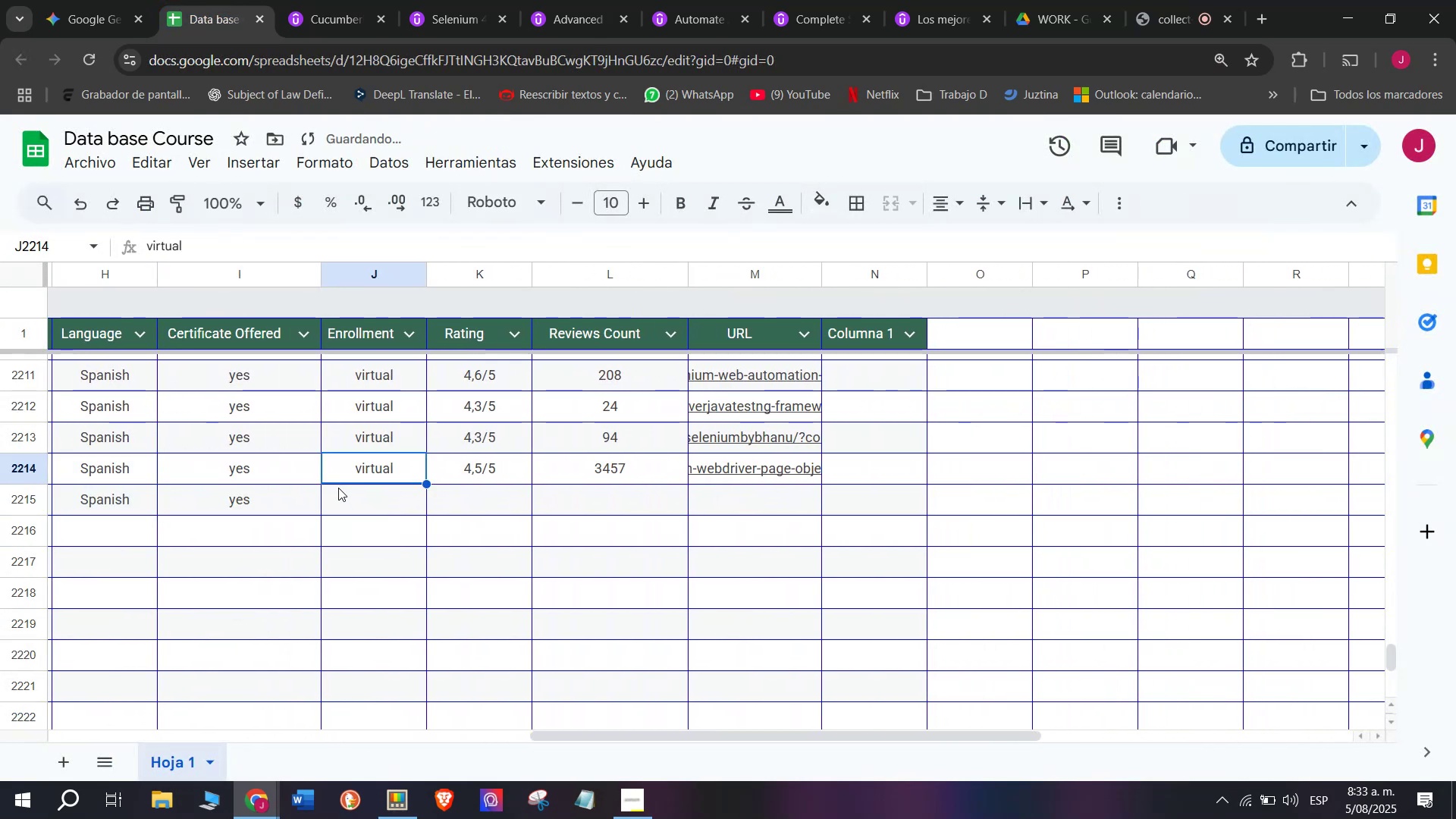 
key(Break)
 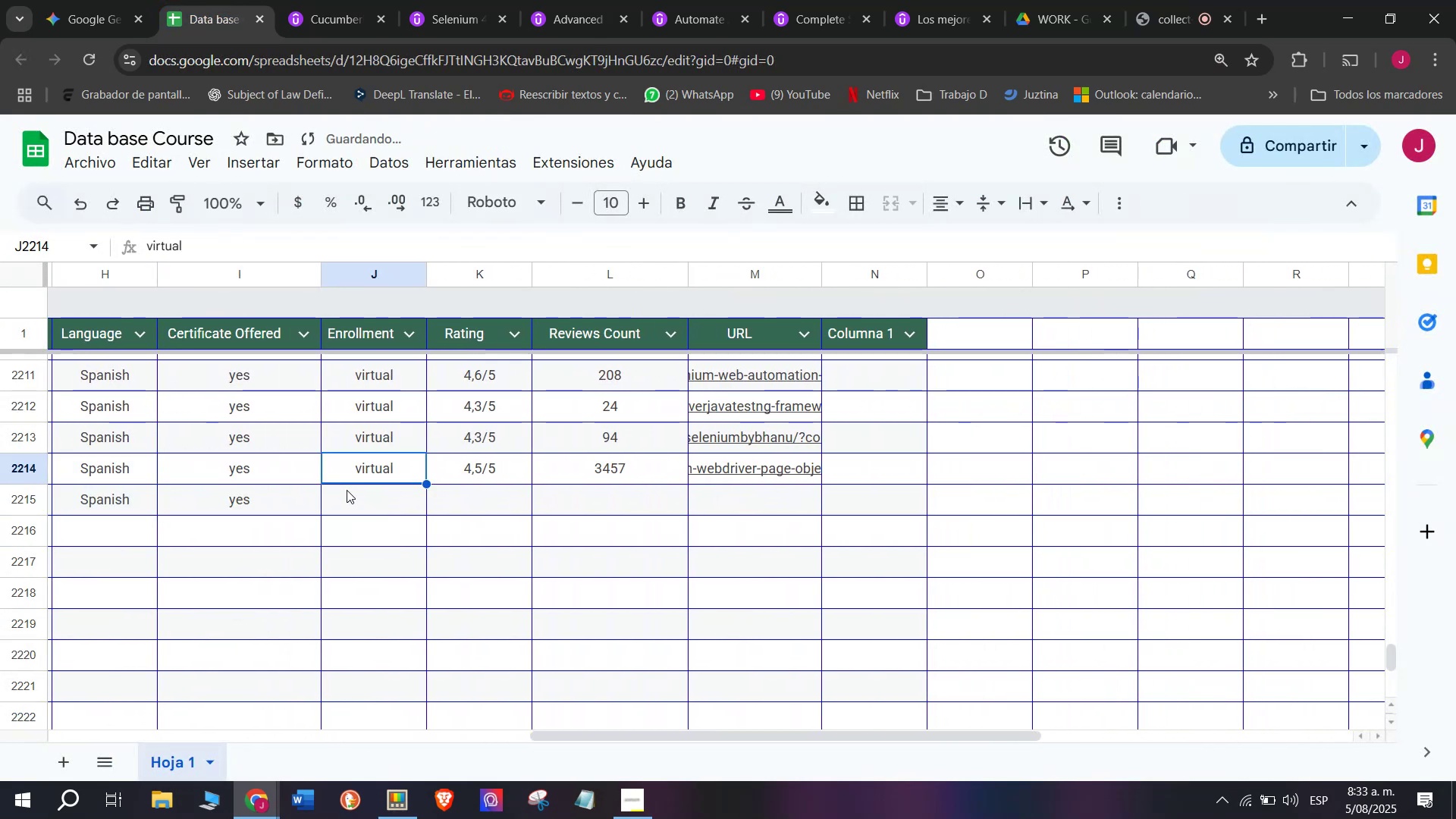 
key(Control+ControlLeft)
 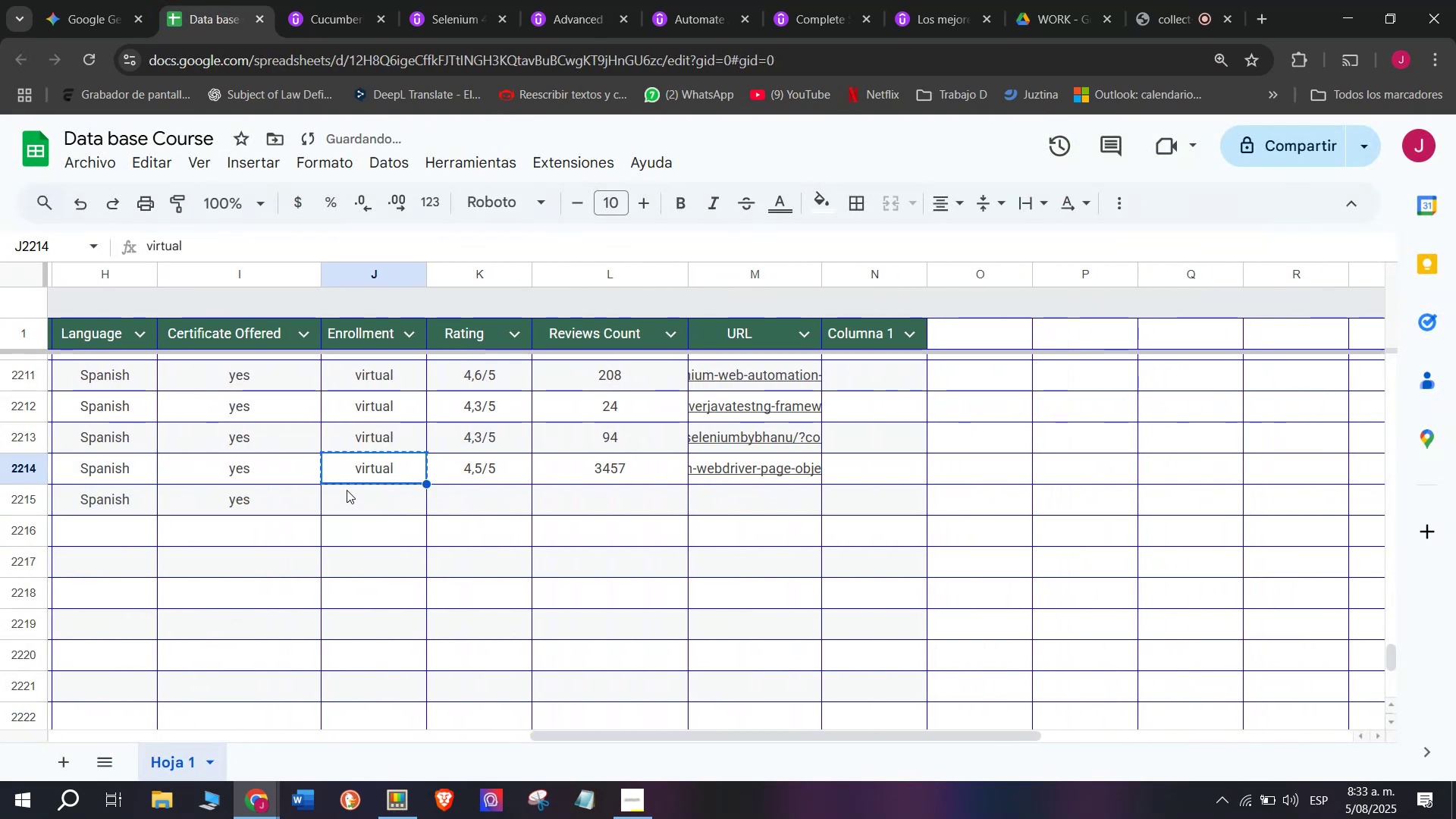 
key(Control+C)
 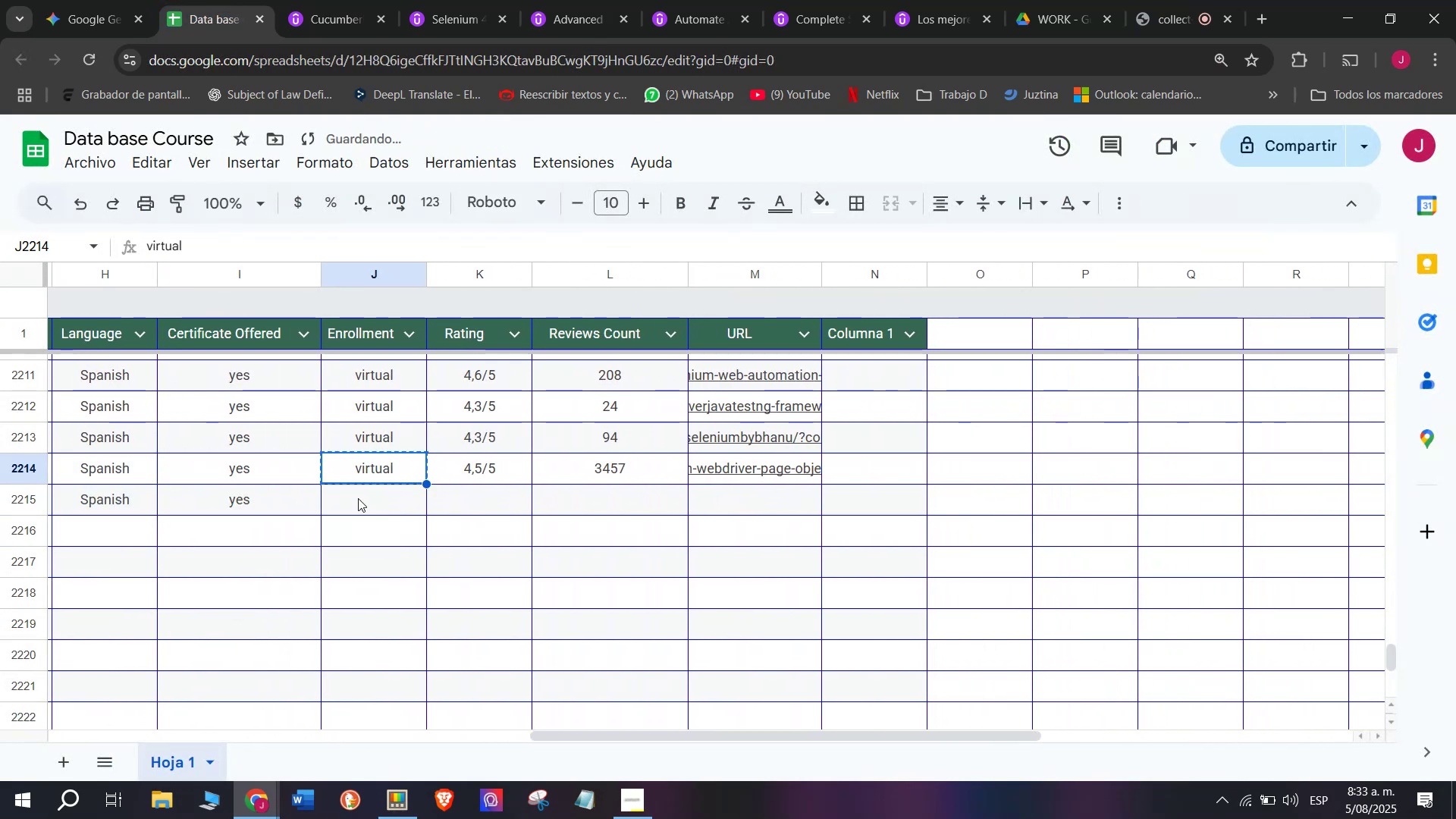 
left_click([359, 498])
 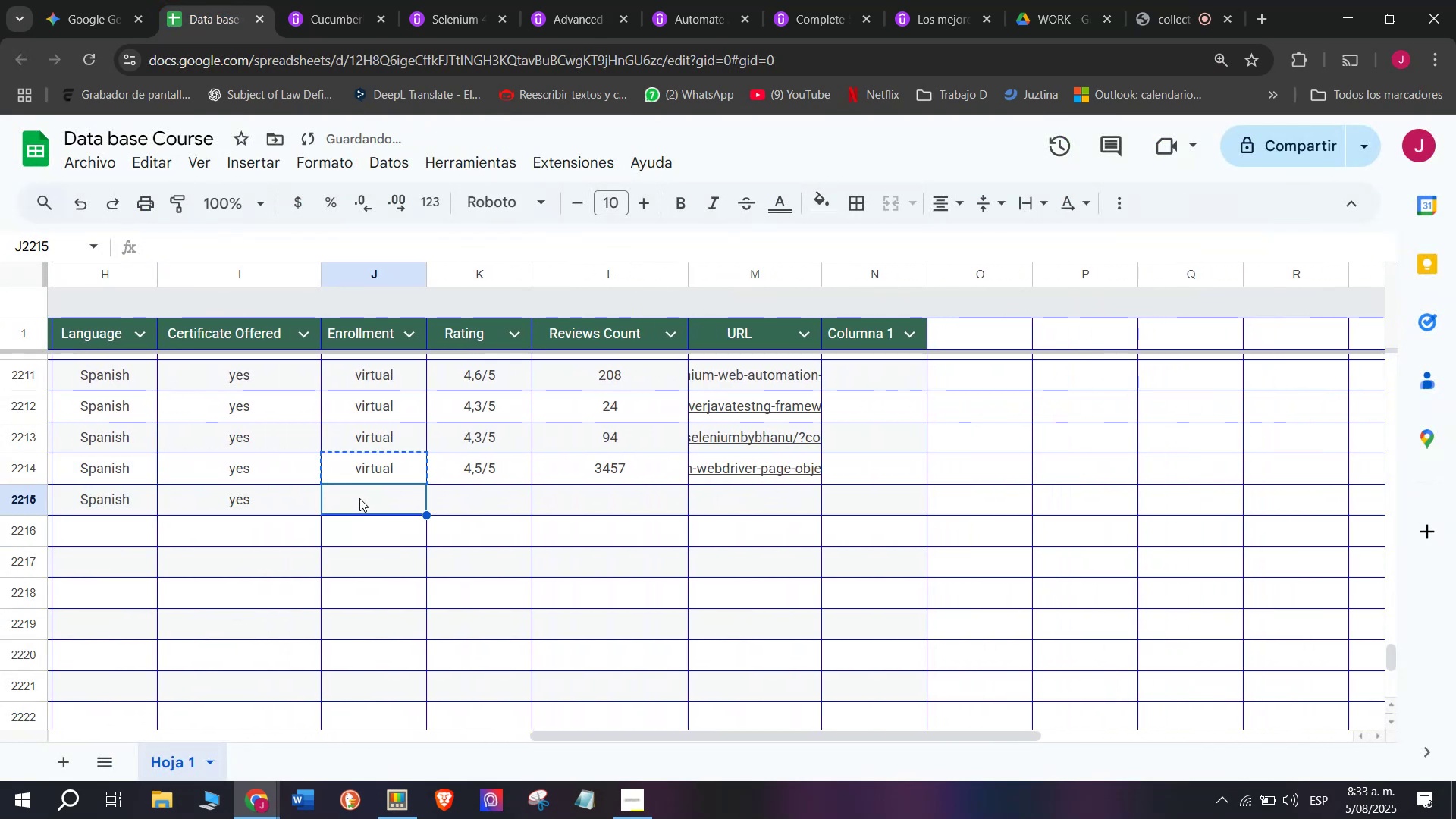 
key(Control+ControlLeft)
 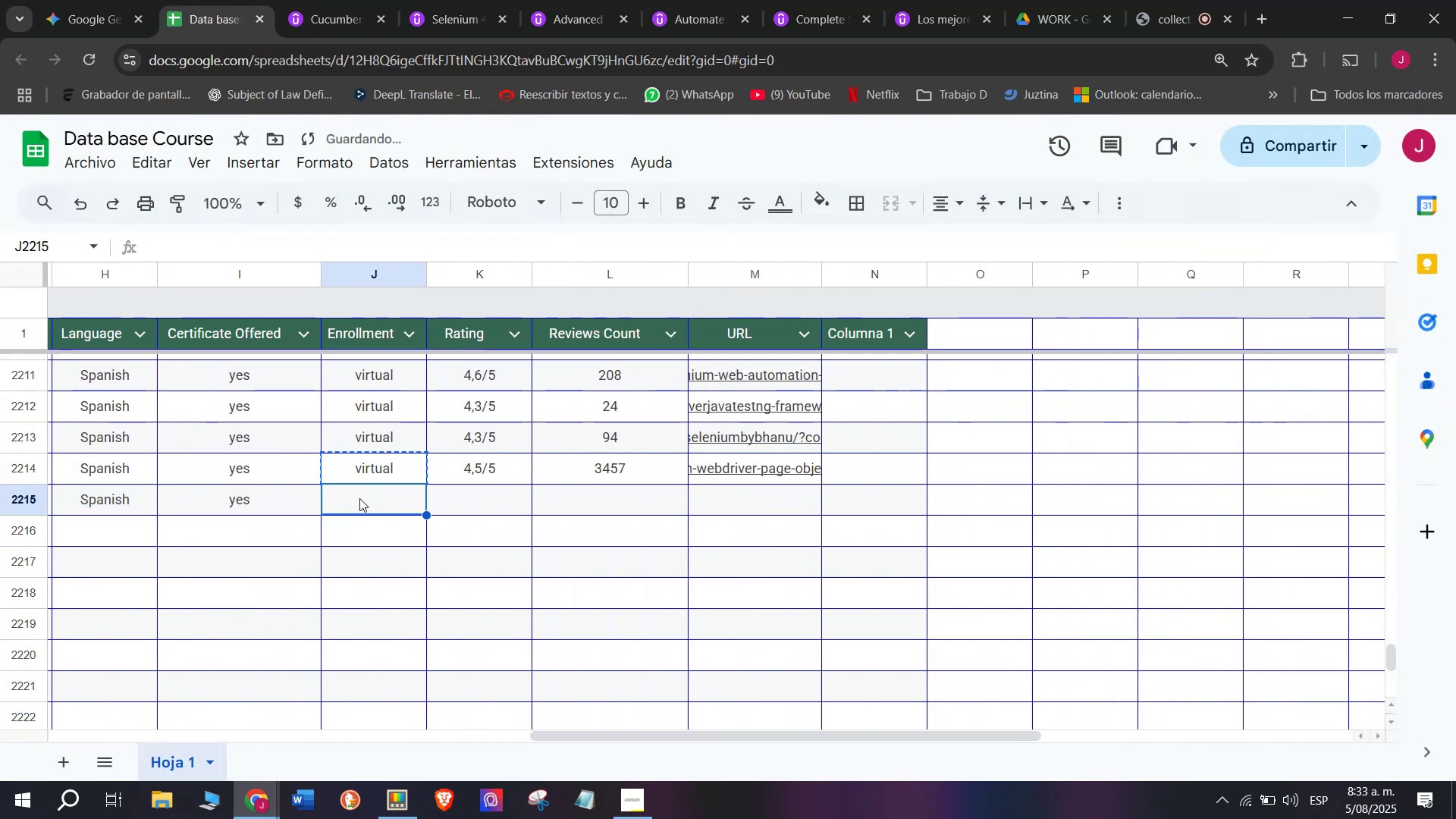 
key(Z)
 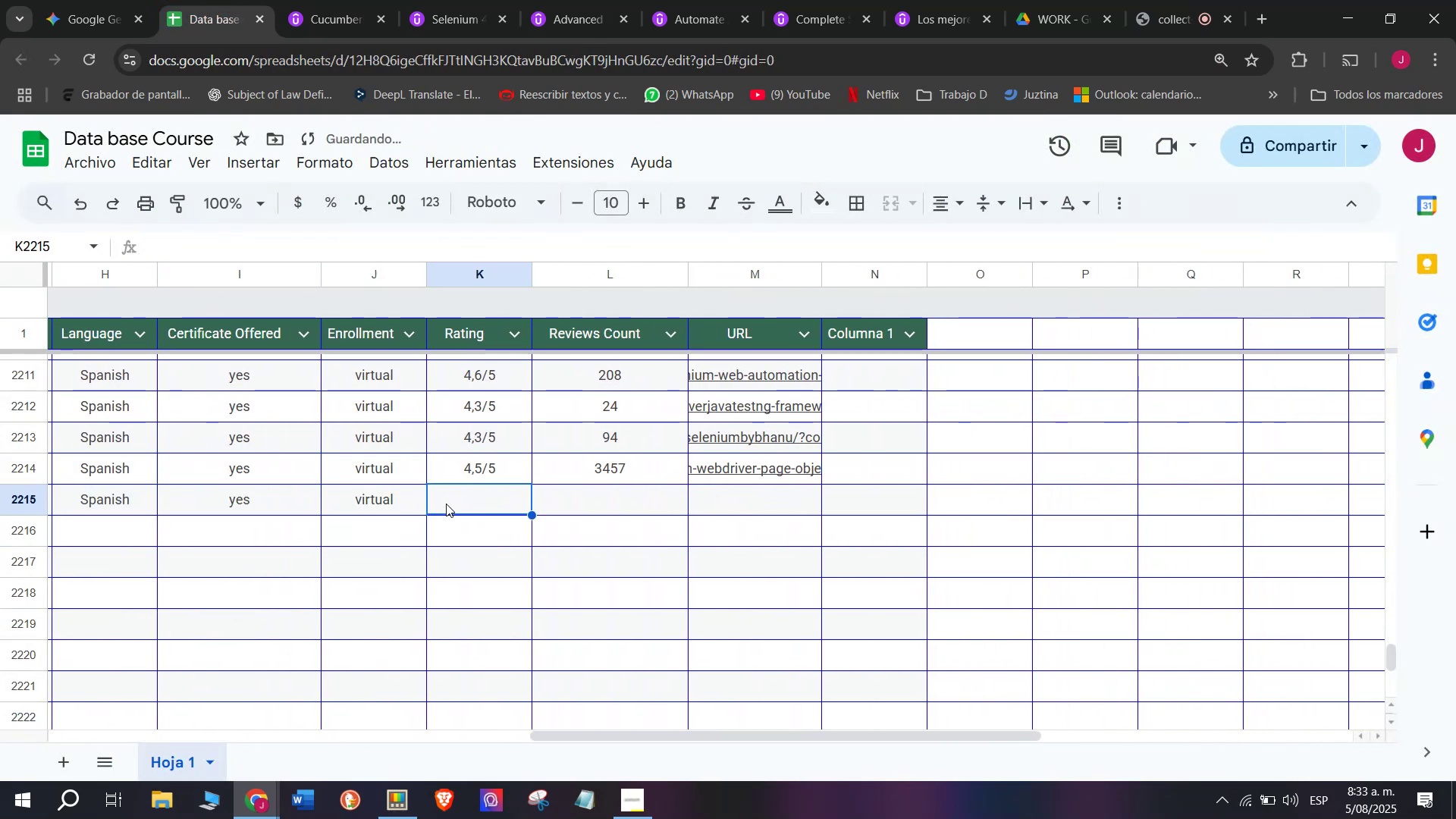 
key(Control+V)
 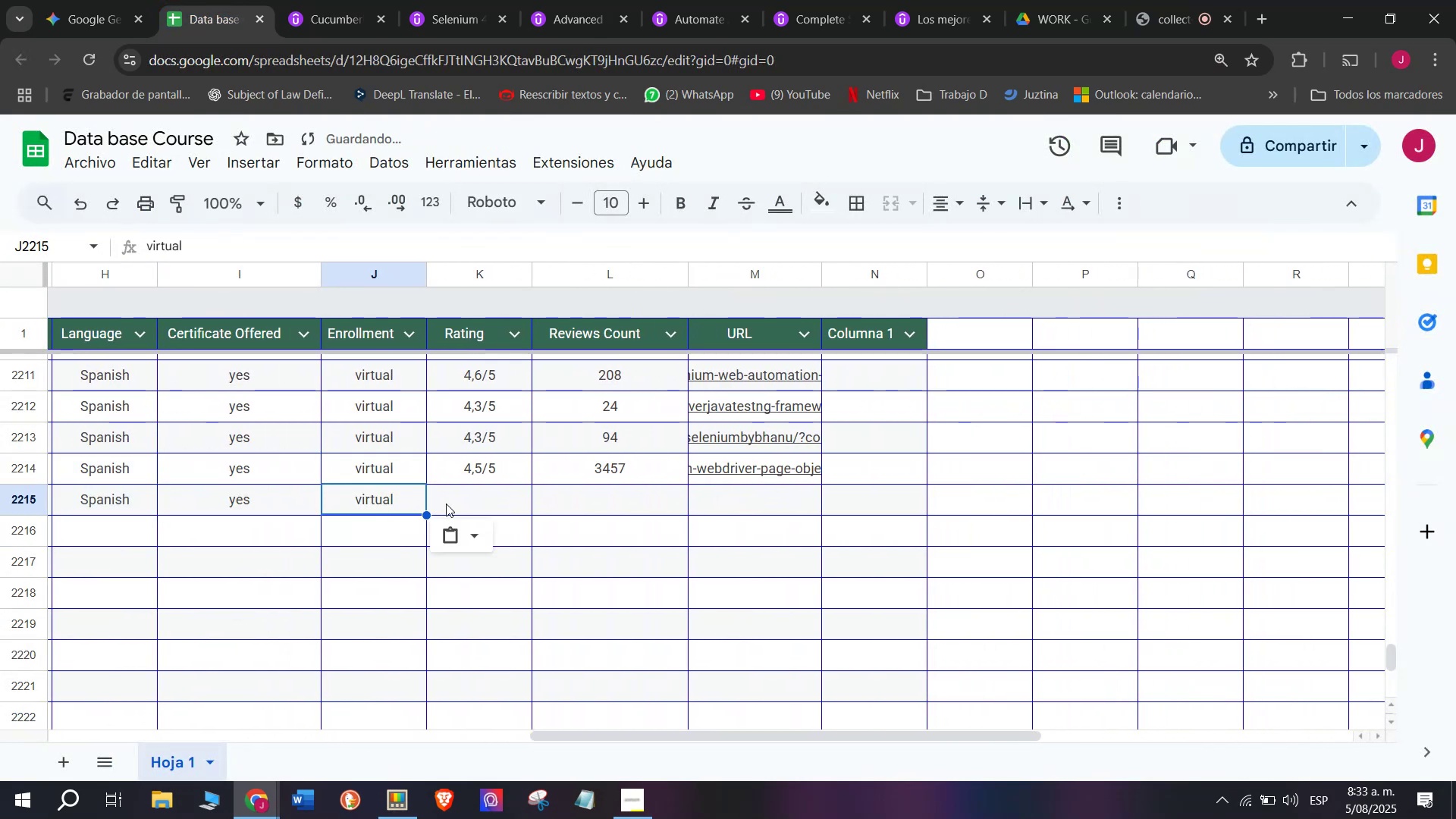 
double_click([446, 504])
 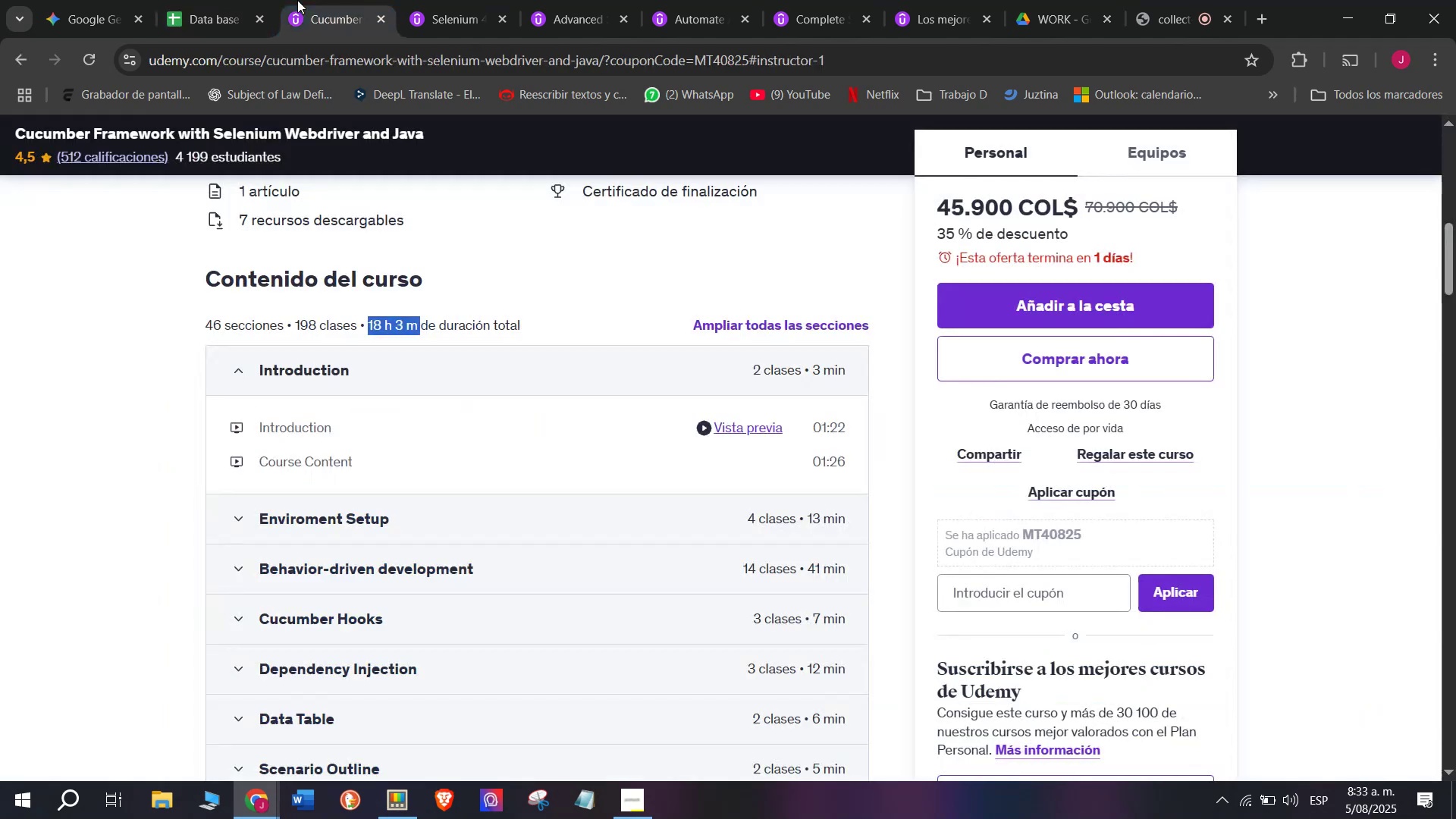 
scroll: coordinate [384, 428], scroll_direction: up, amount: 3.0
 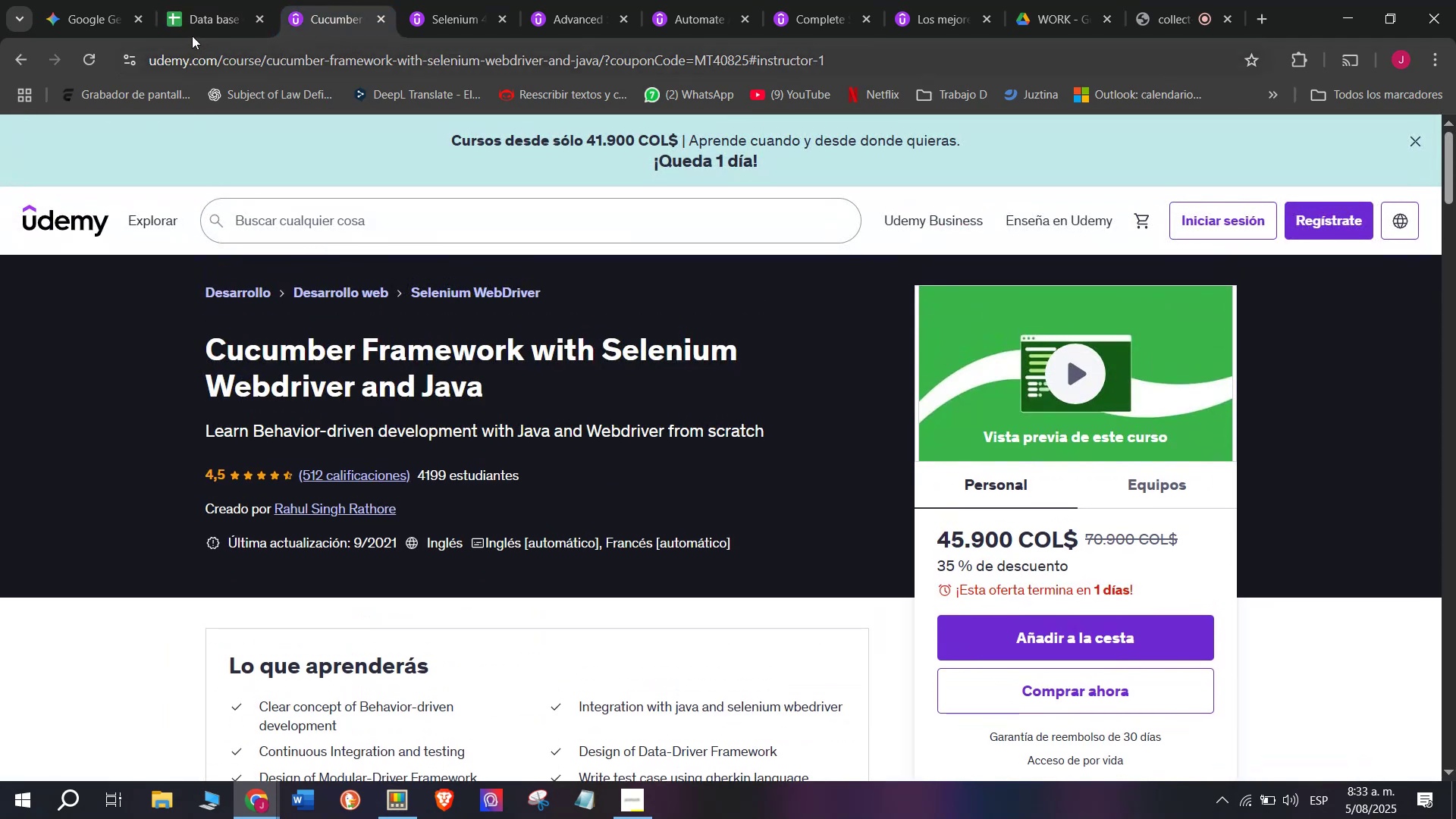 
left_click([190, 0])
 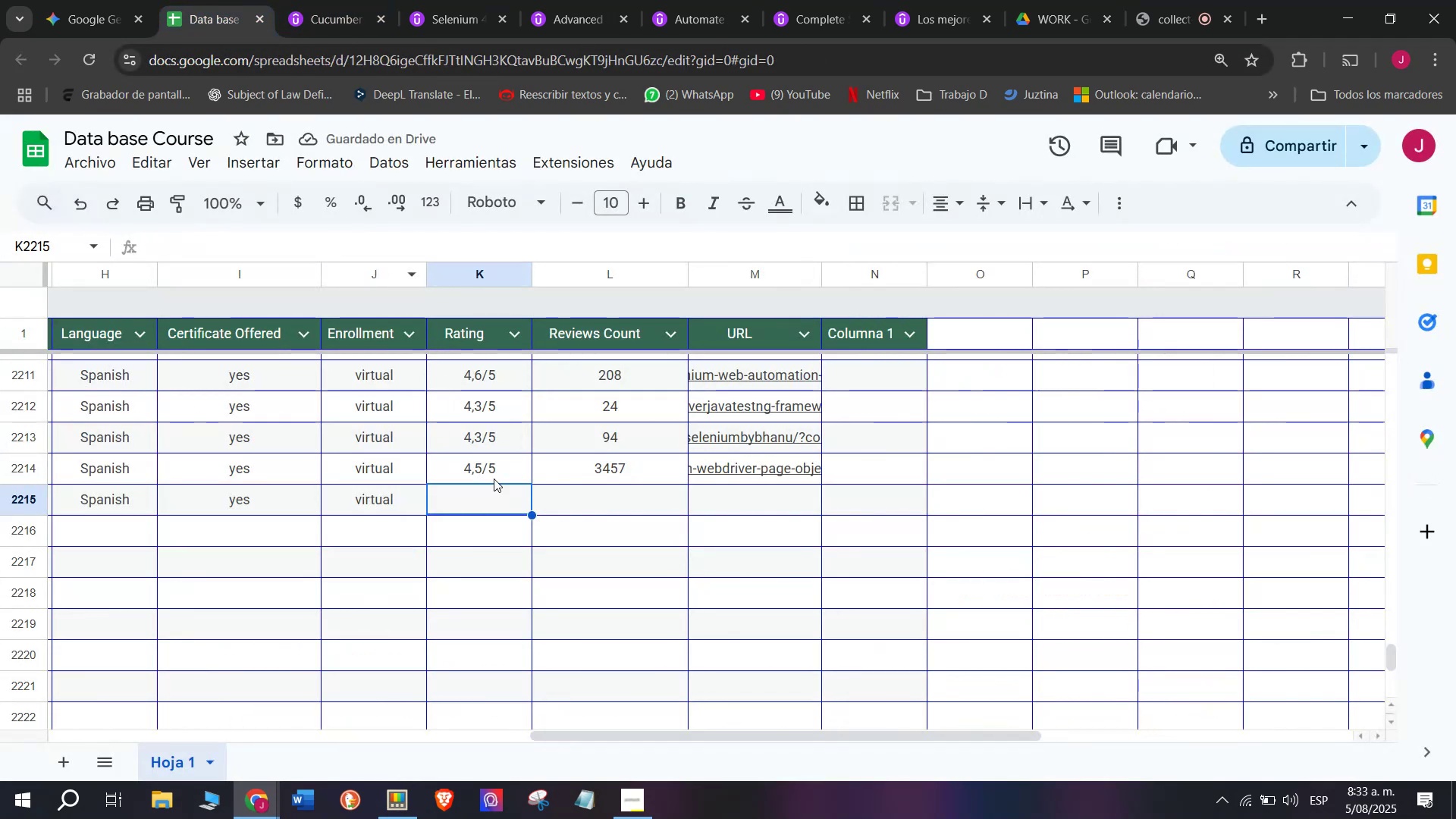 
key(Control+ControlLeft)
 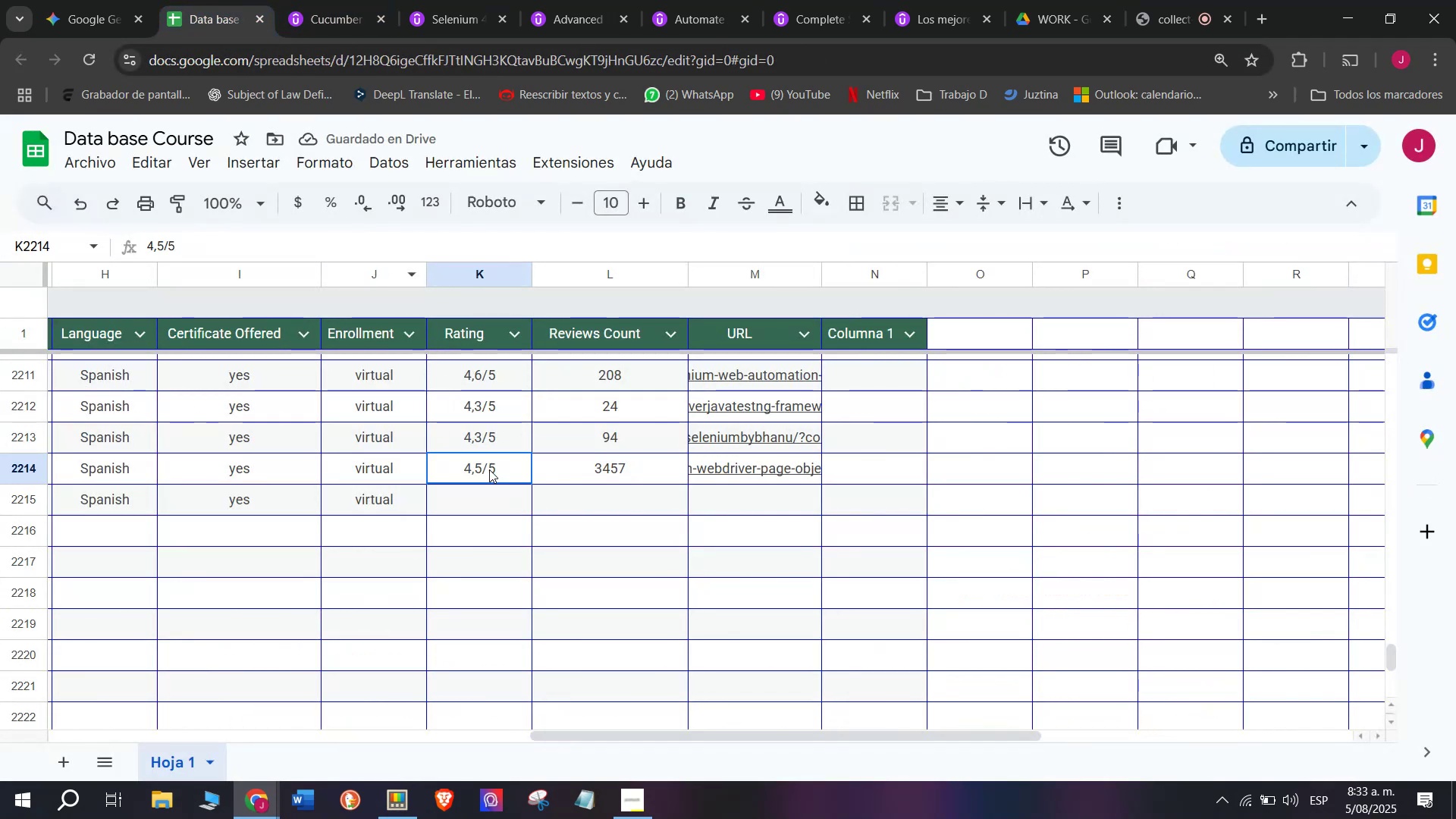 
key(Break)
 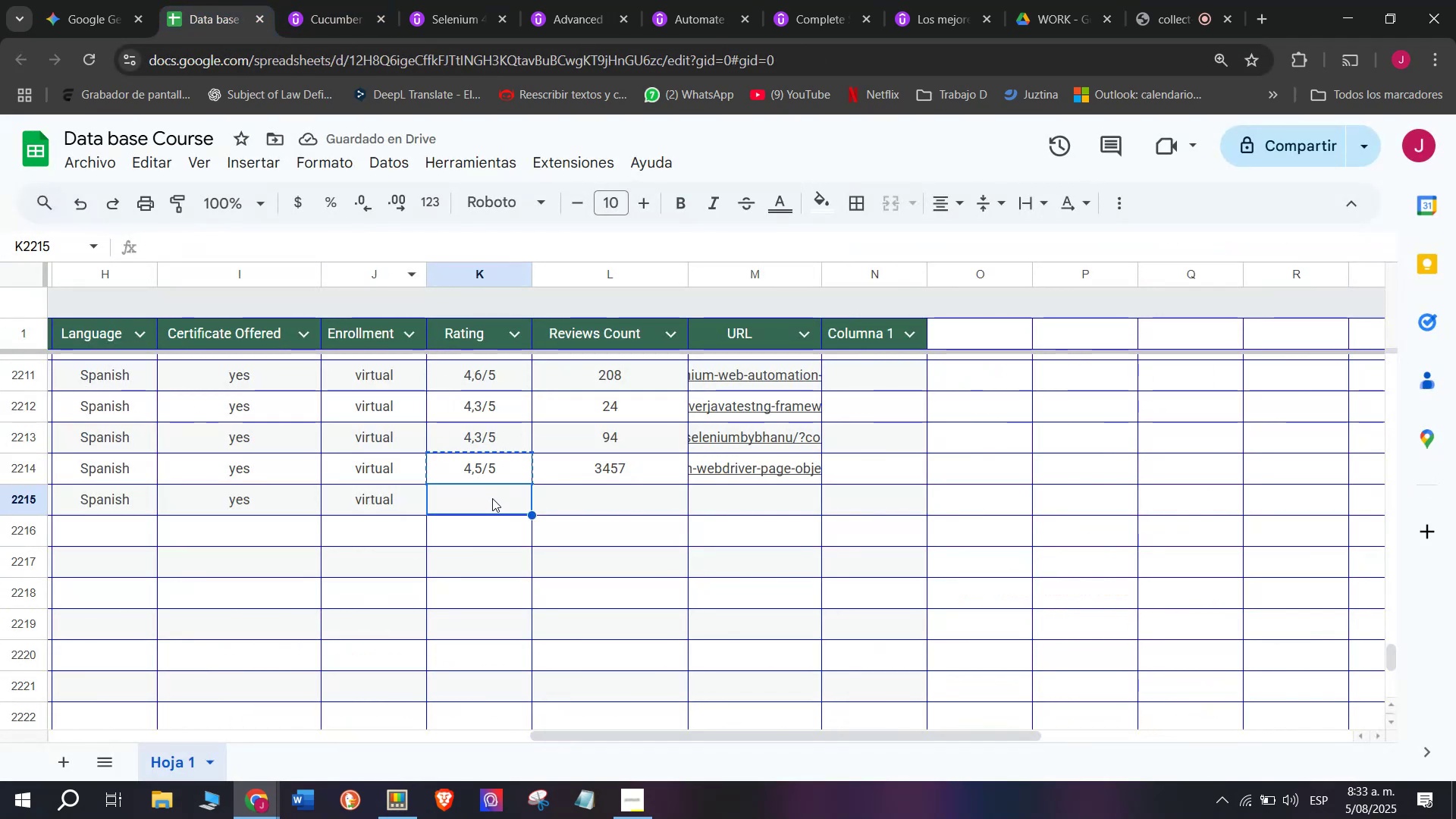 
key(Control+C)
 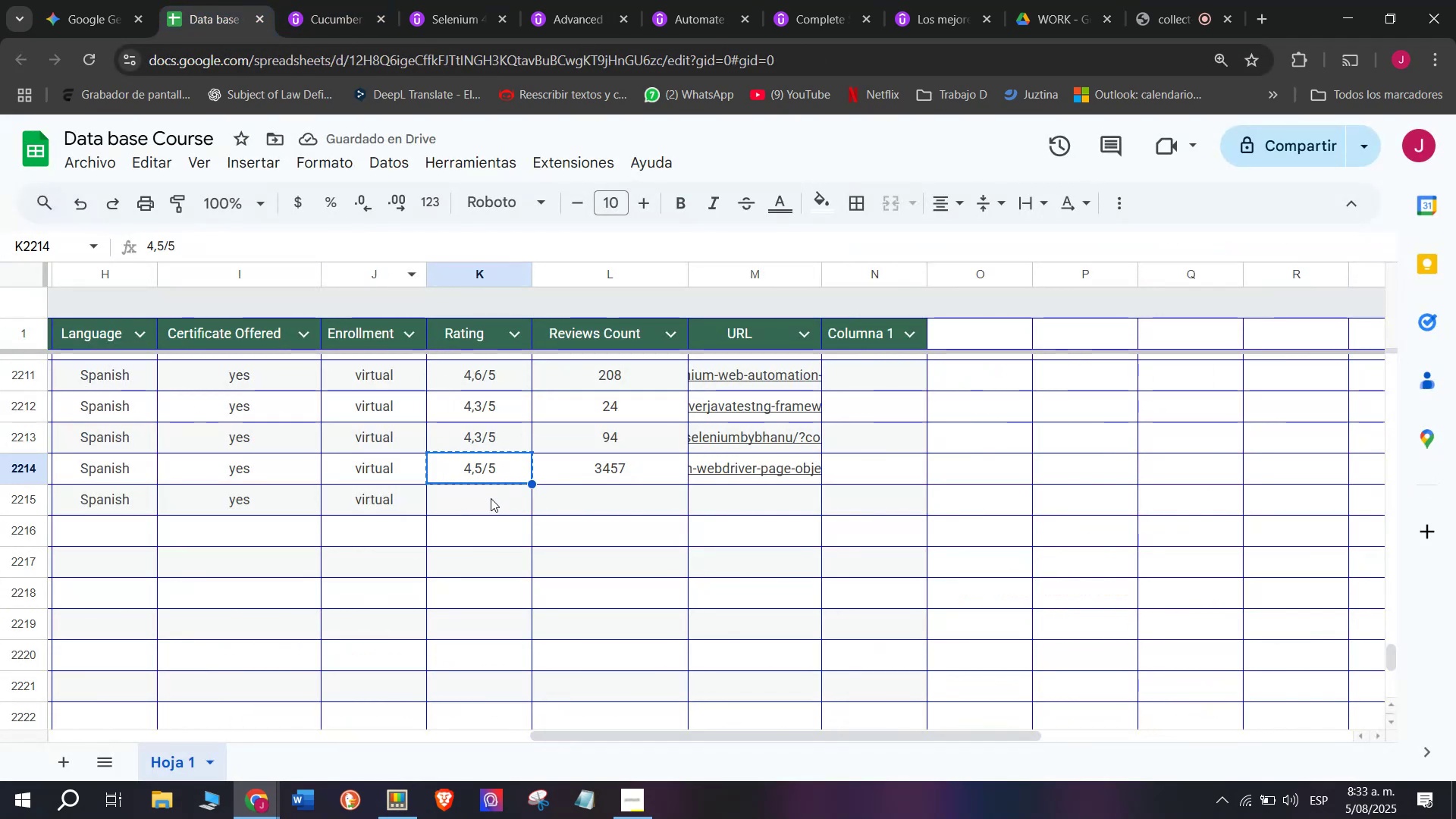 
key(Control+ControlLeft)
 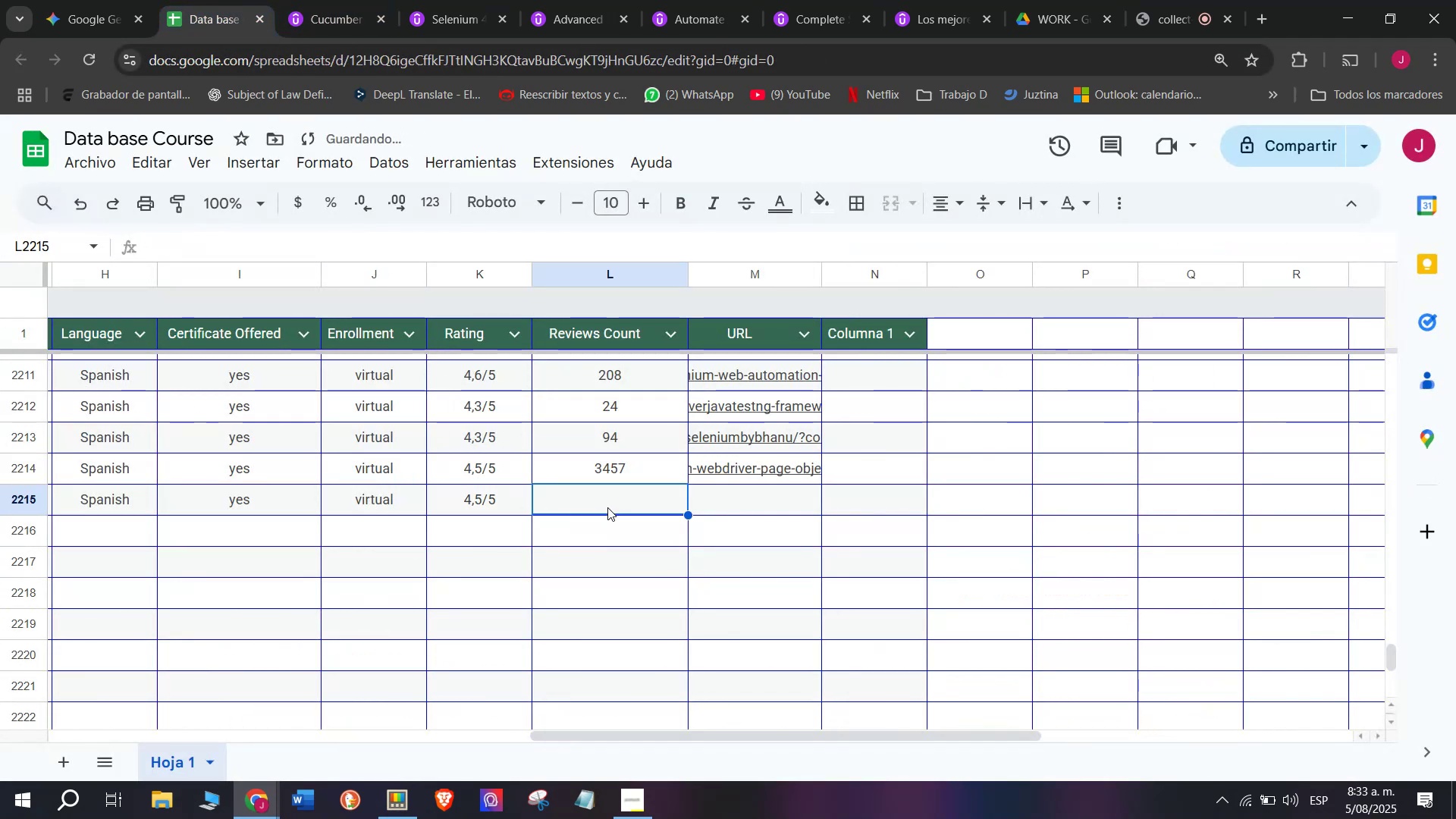 
key(Z)
 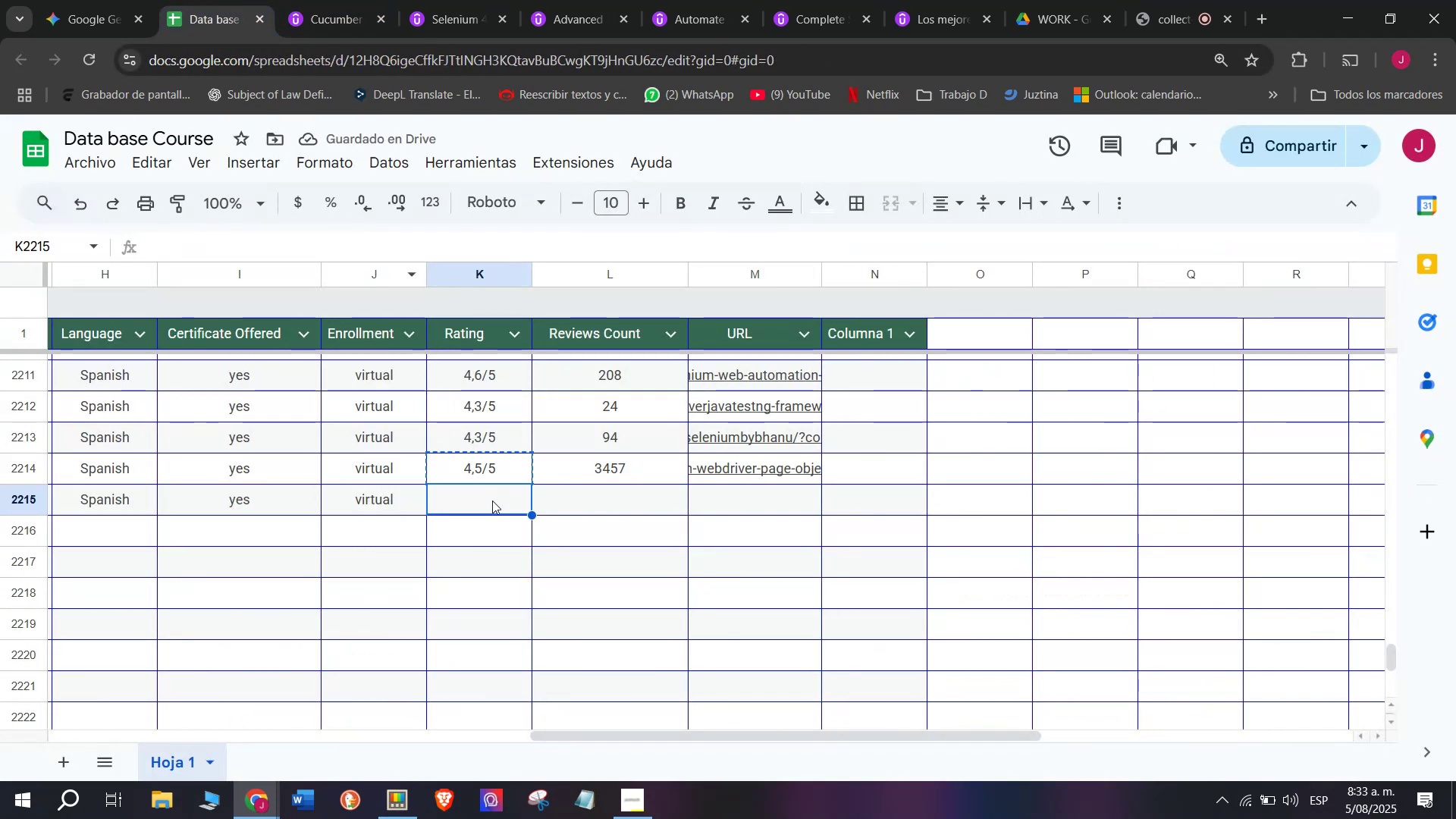 
key(Control+V)
 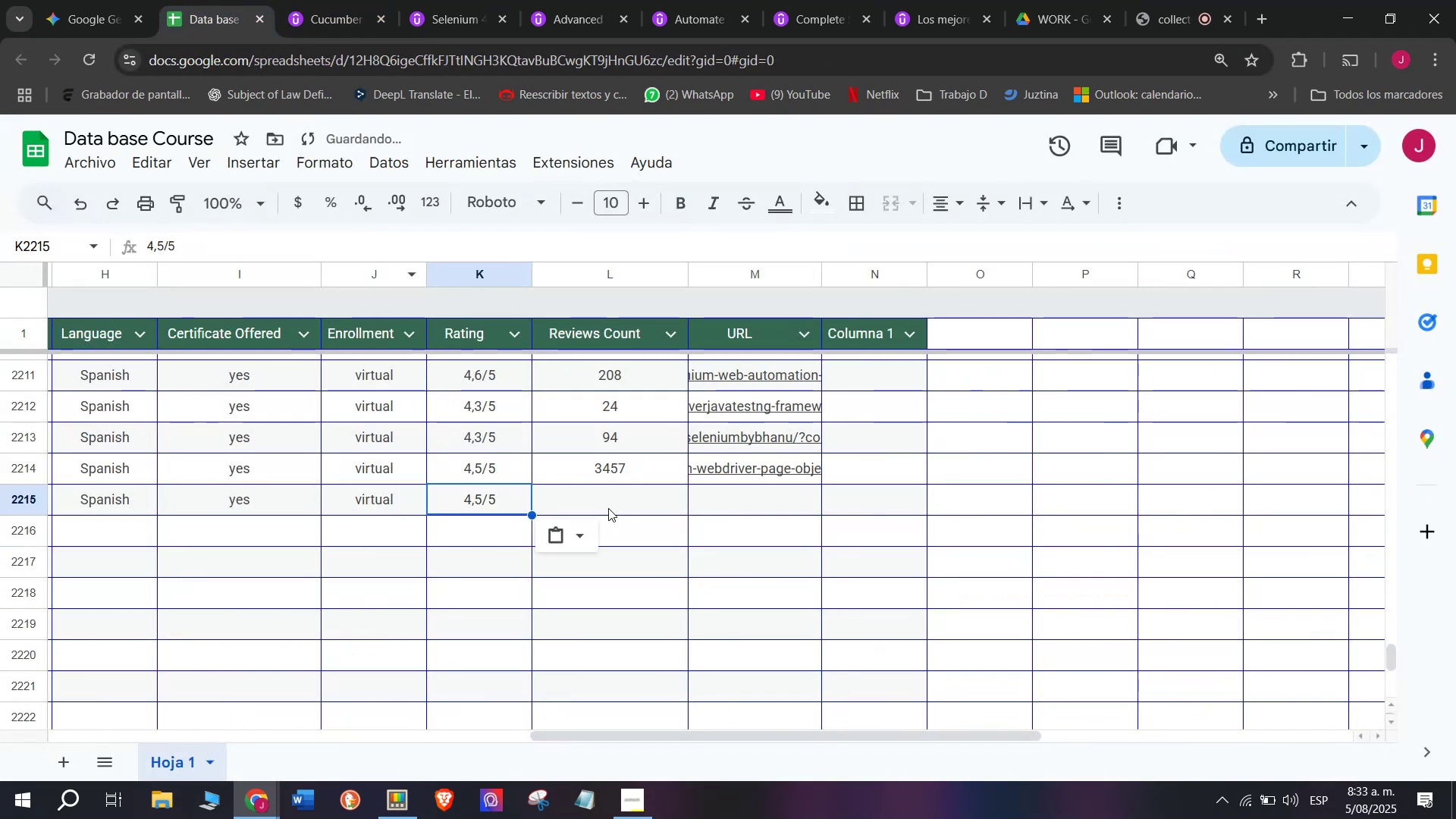 
triple_click([608, 508])
 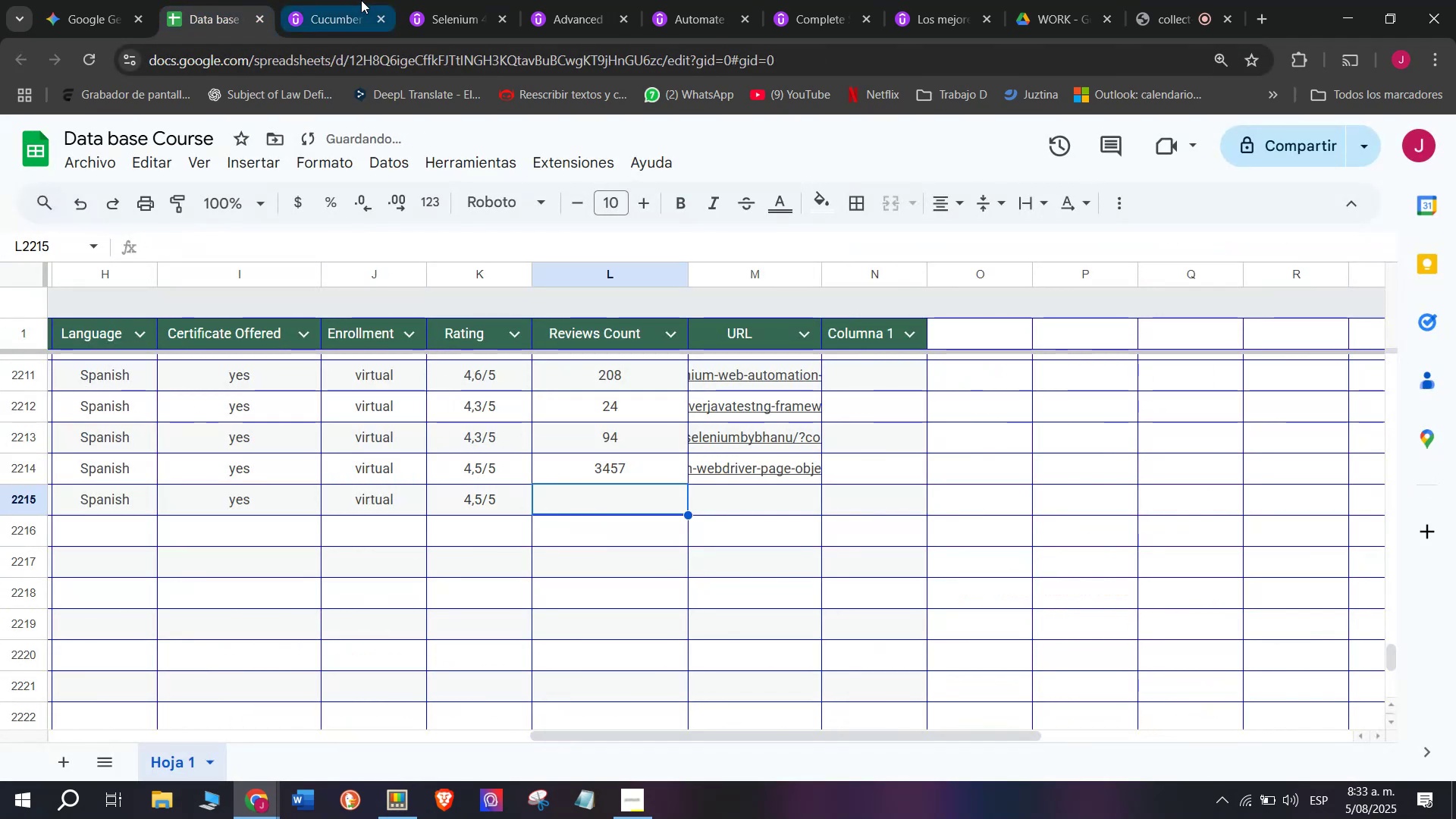 
left_click([346, 0])
 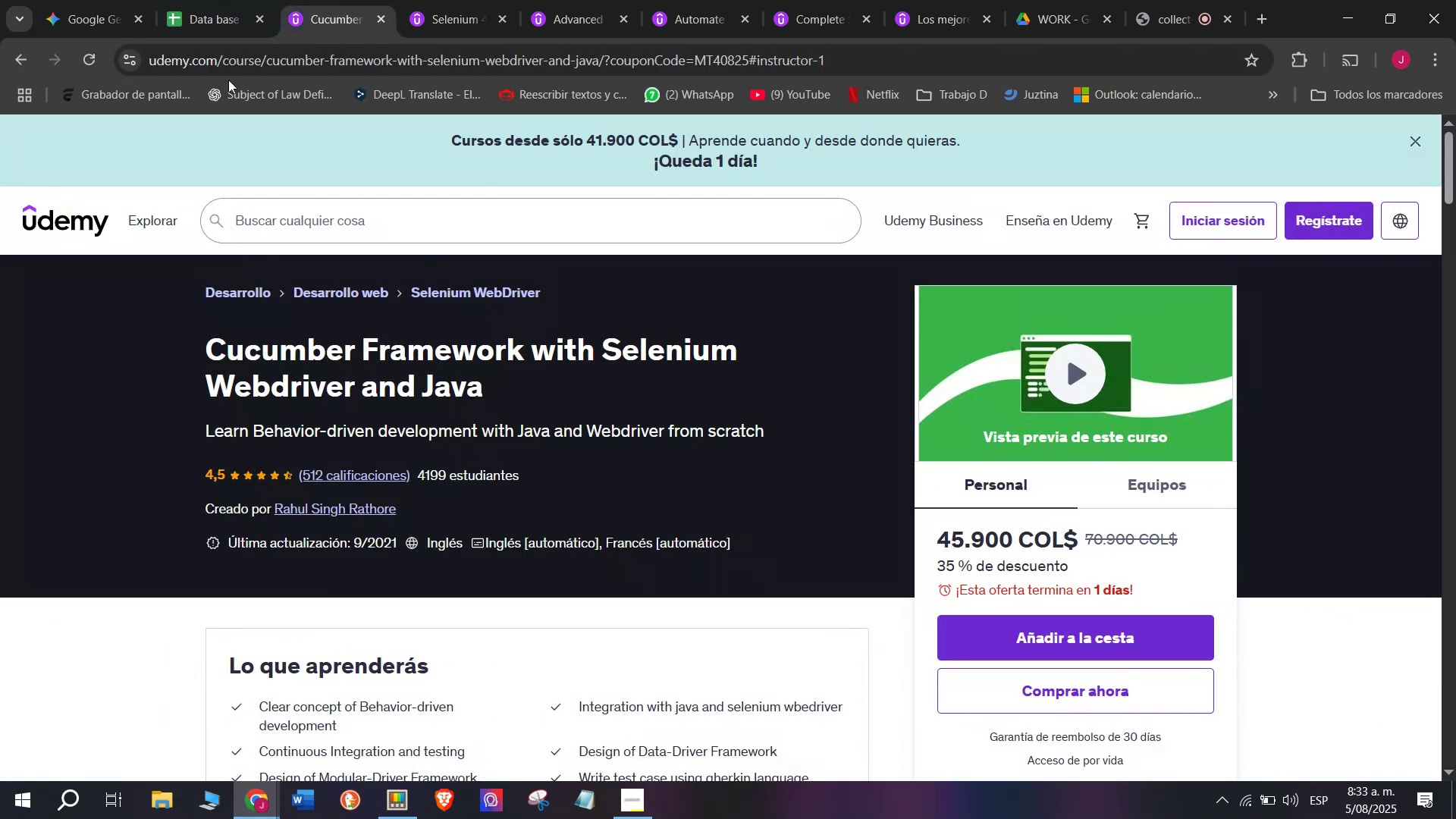 
left_click([198, 0])
 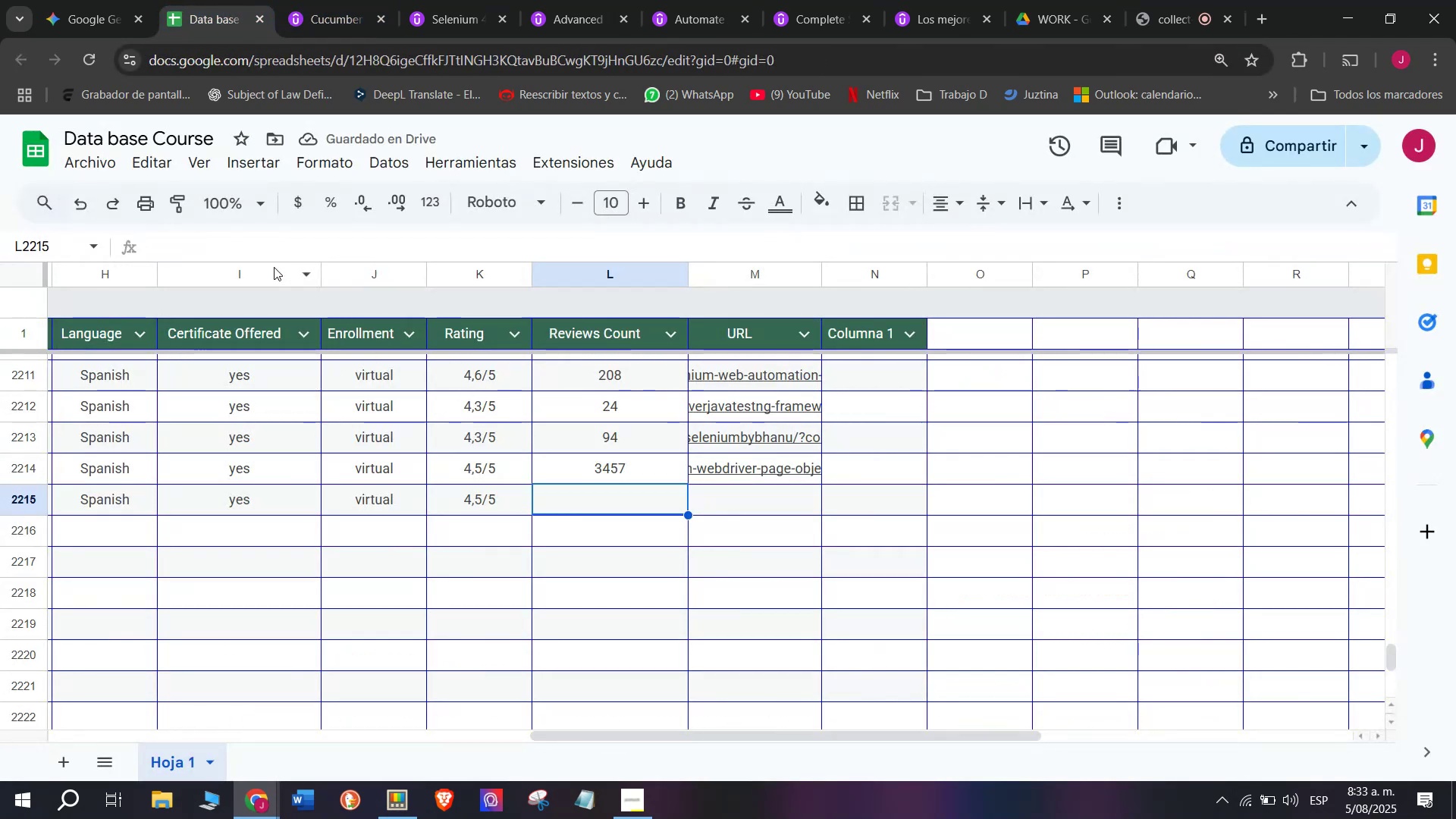 
type(512)
 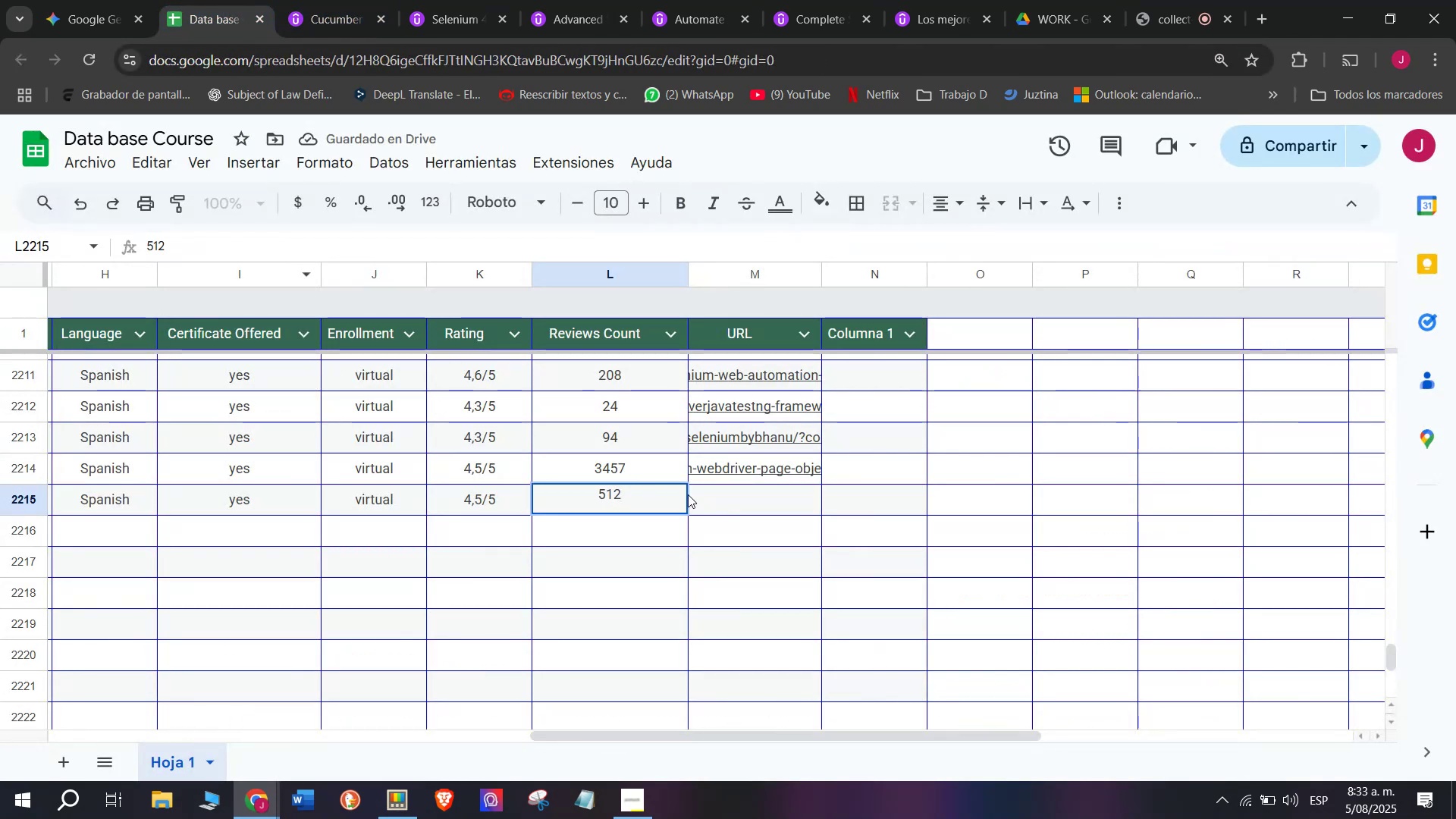 
left_click([741, 522])
 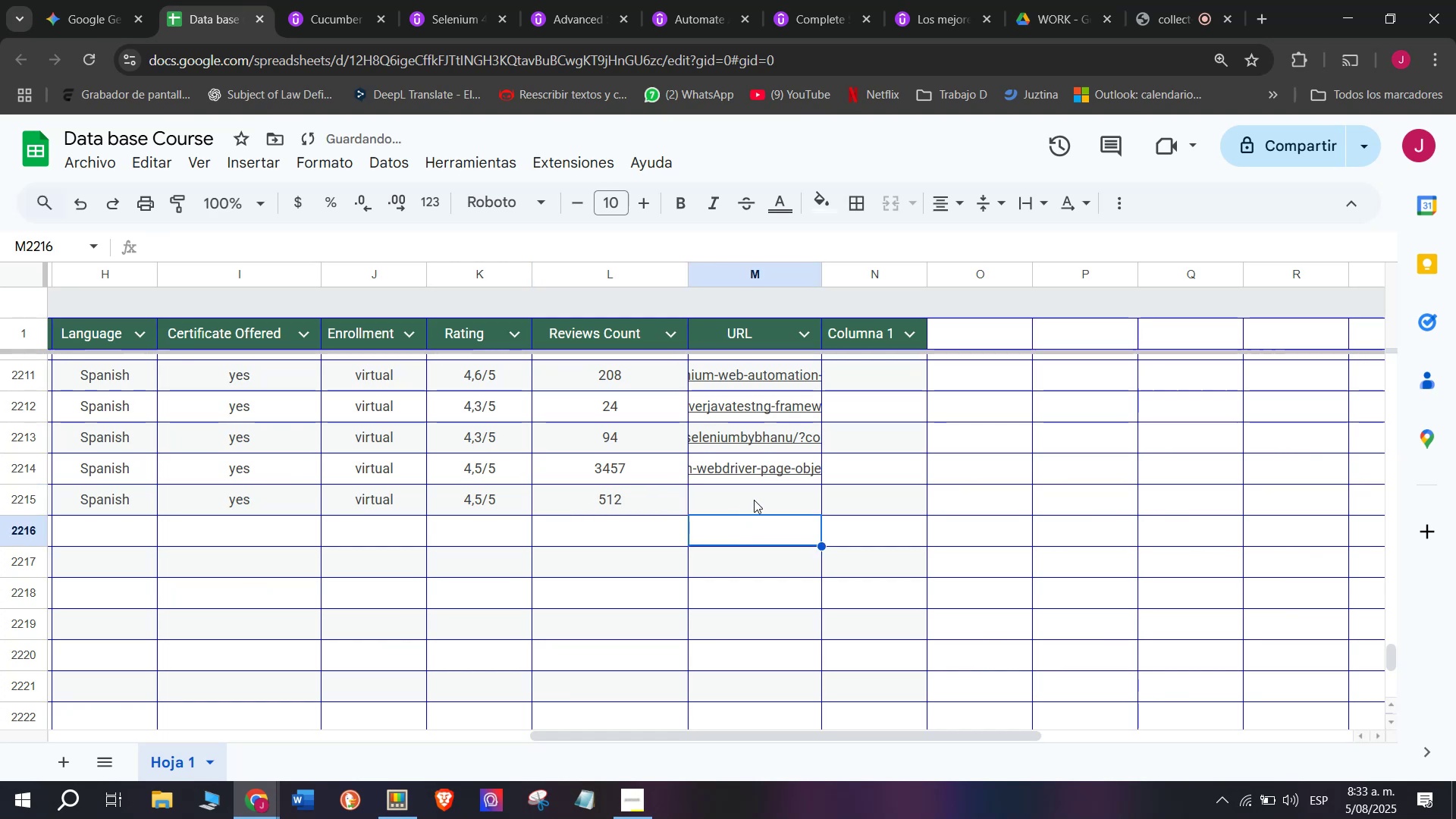 
left_click([755, 497])
 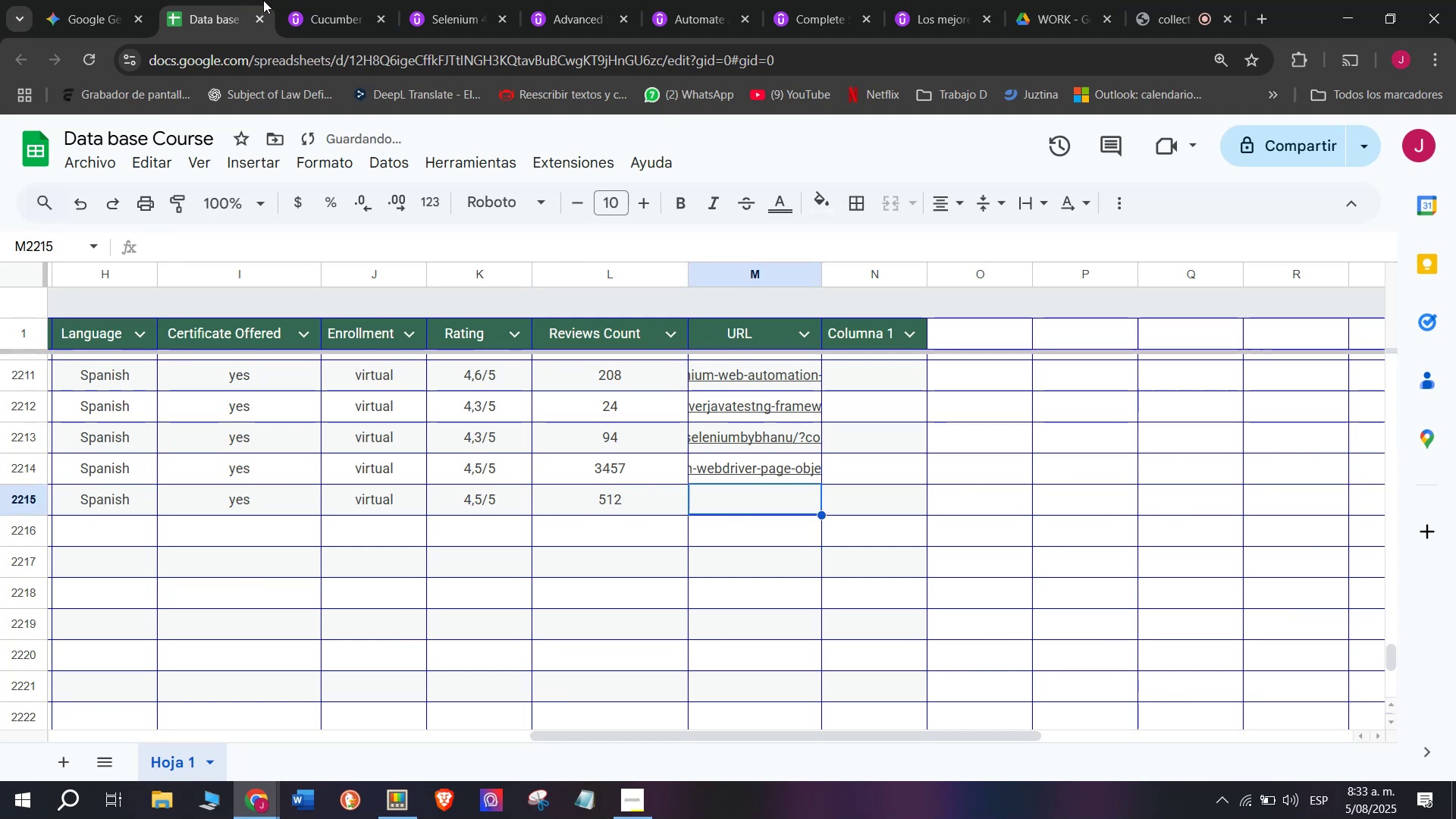 
left_click([345, 0])
 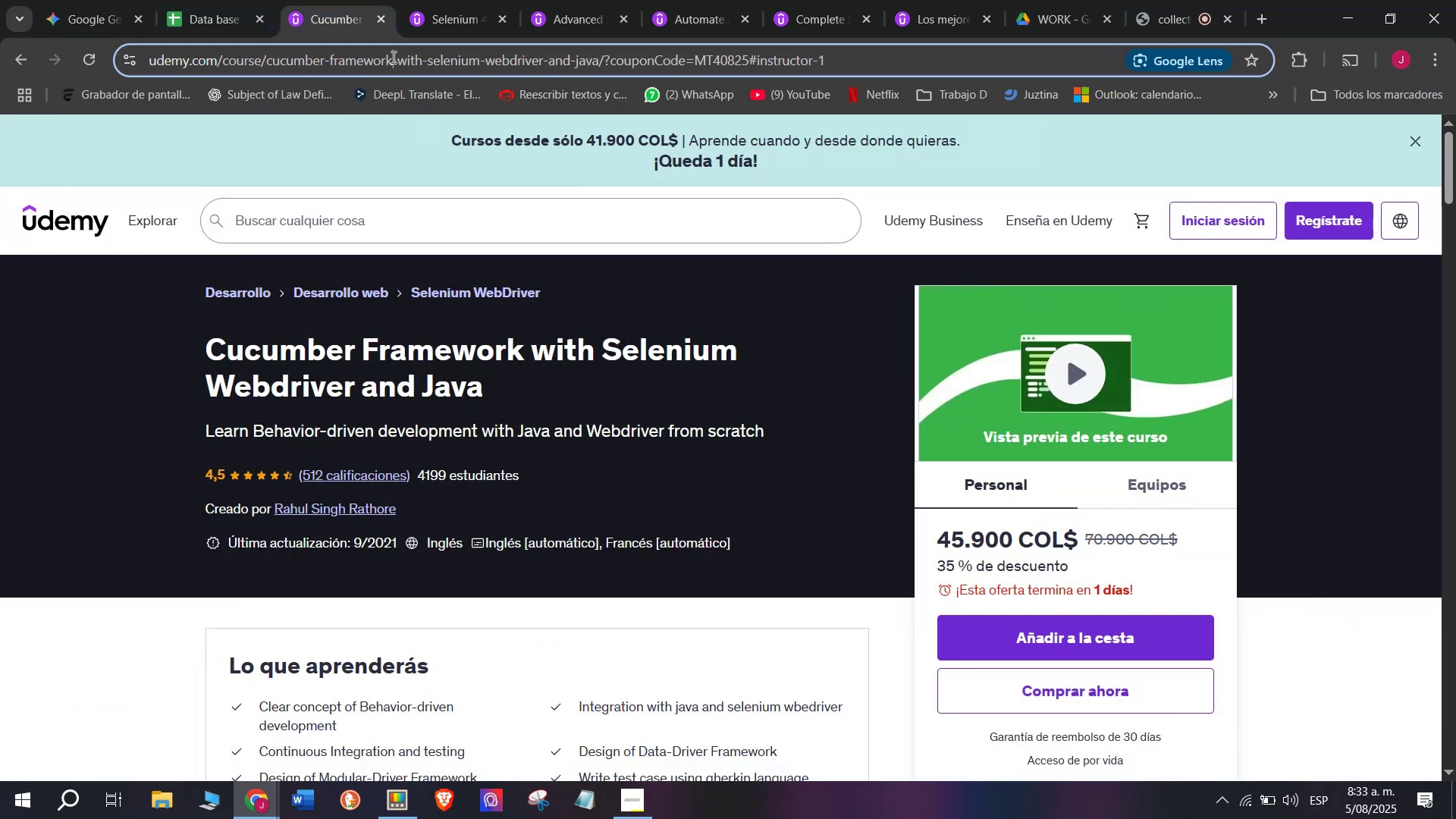 
double_click([392, 57])
 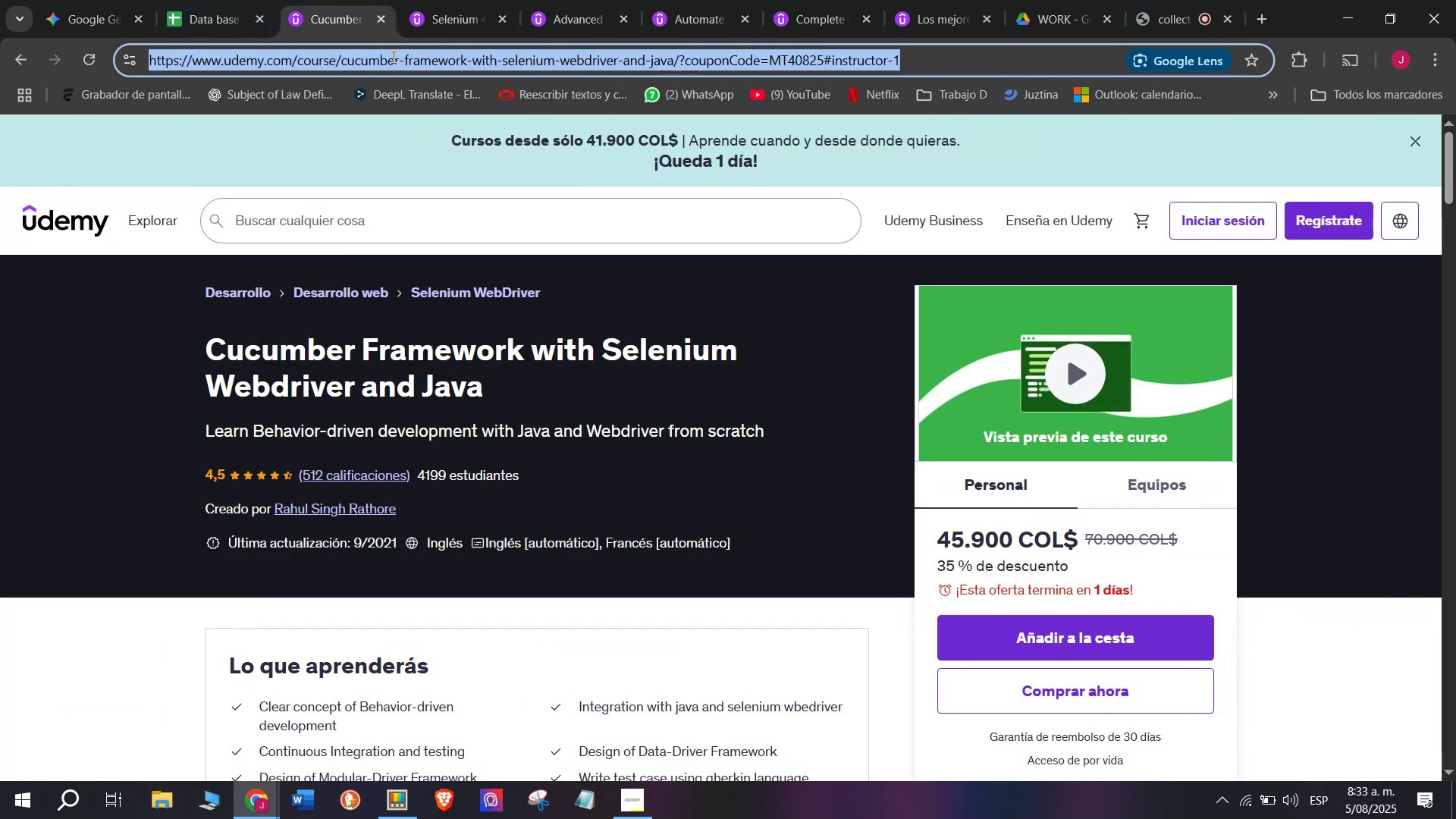 
key(Break)
 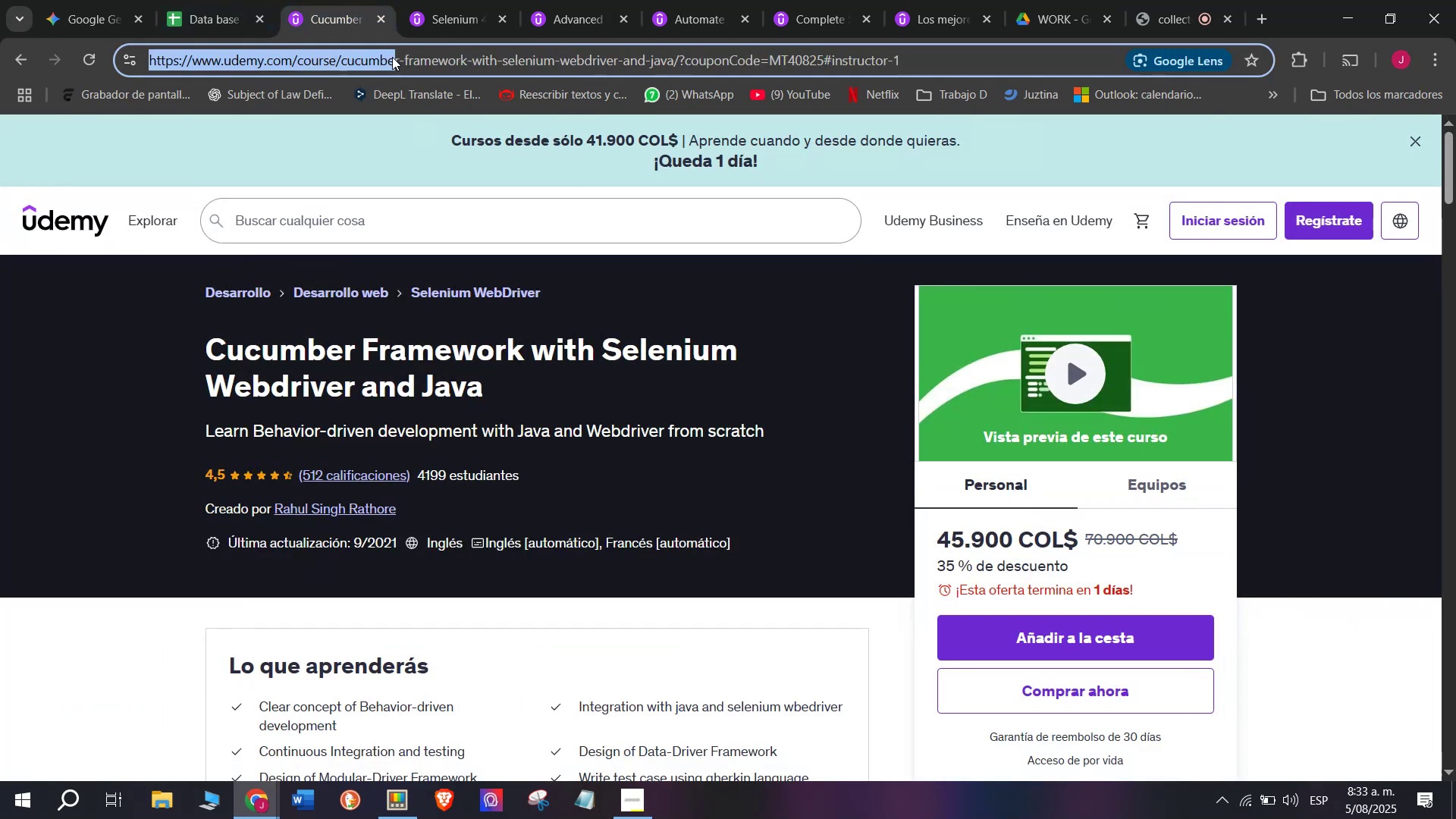 
key(Control+ControlLeft)
 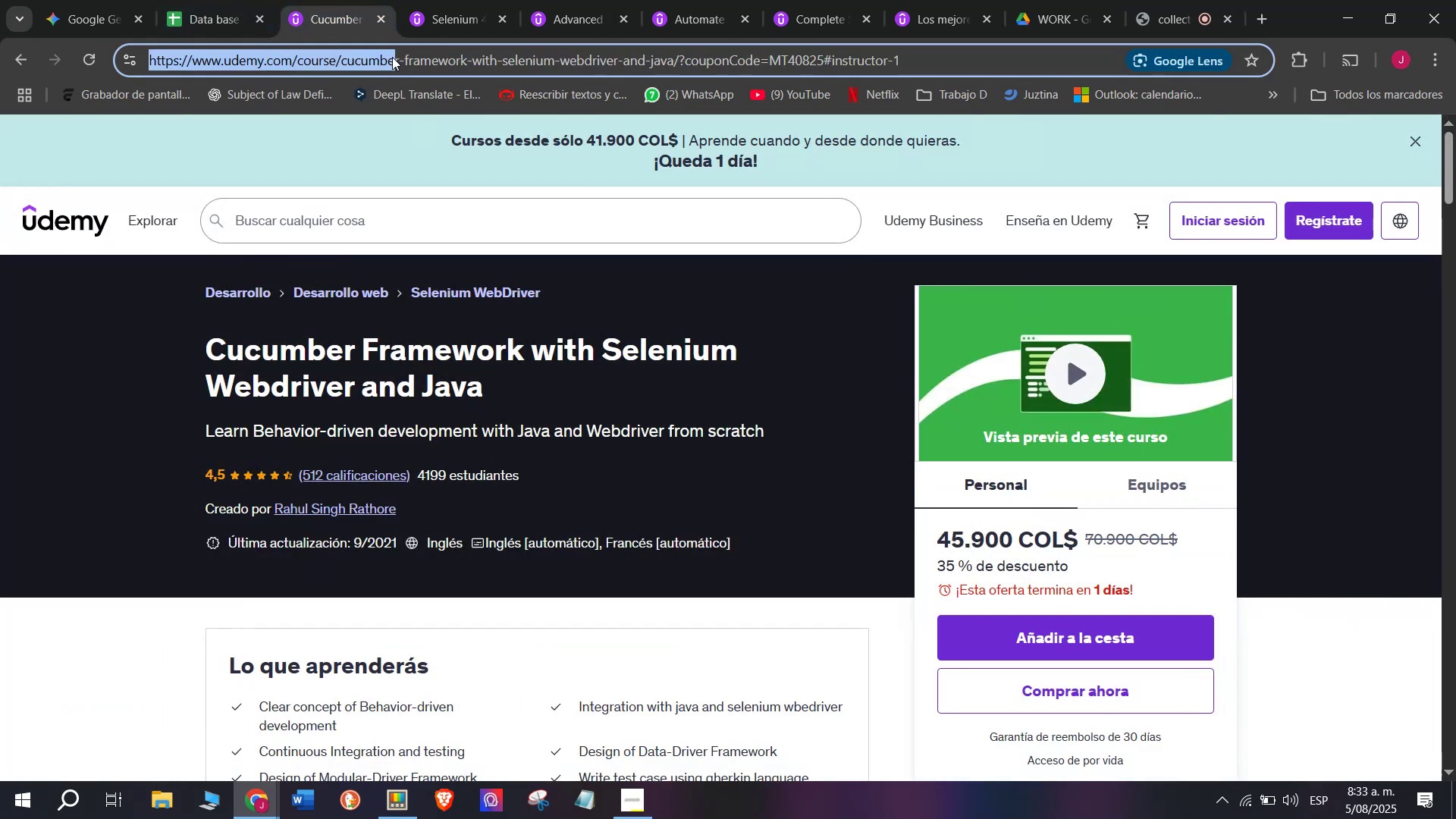 
key(Control+C)
 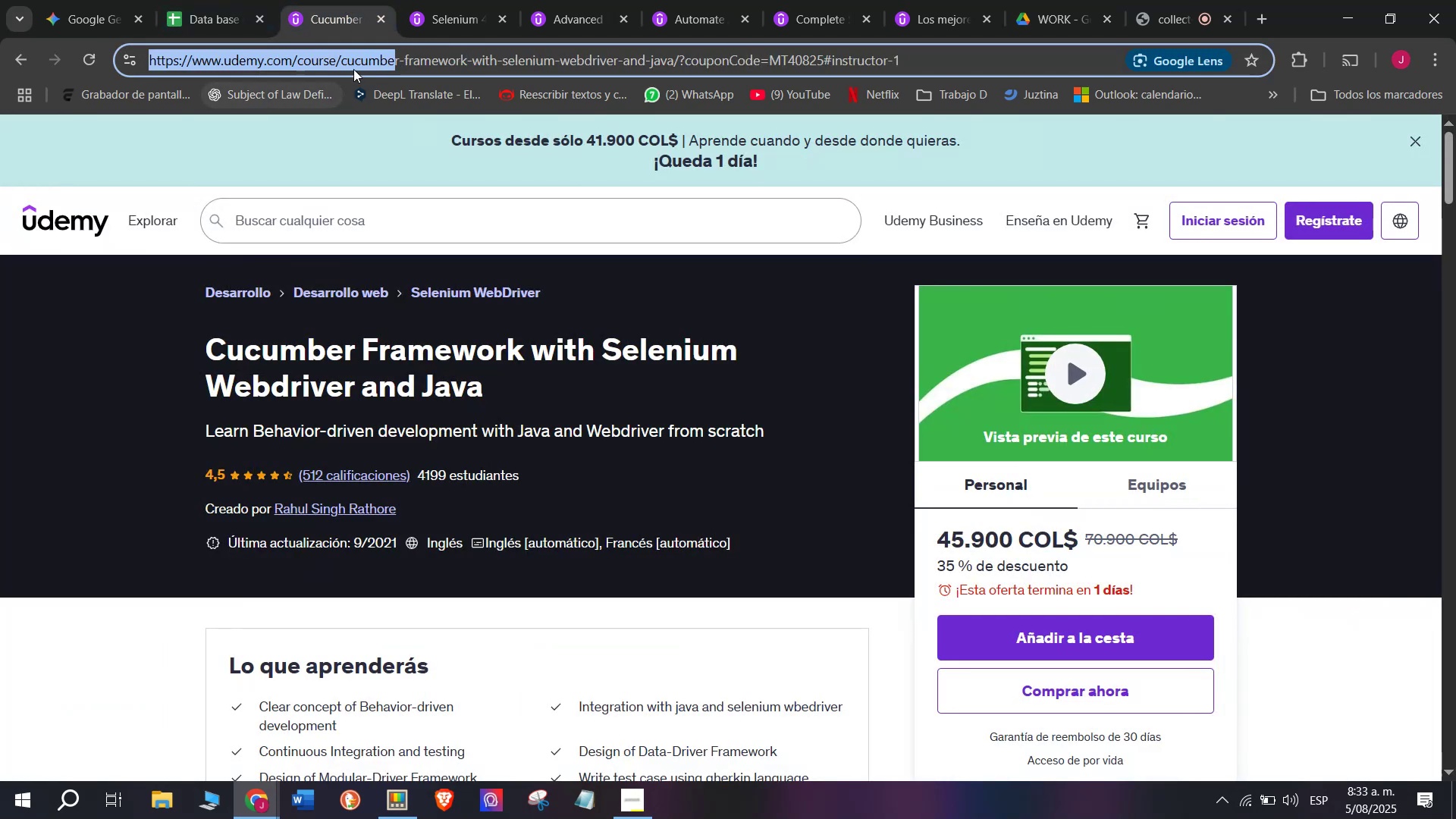 
double_click([354, 64])
 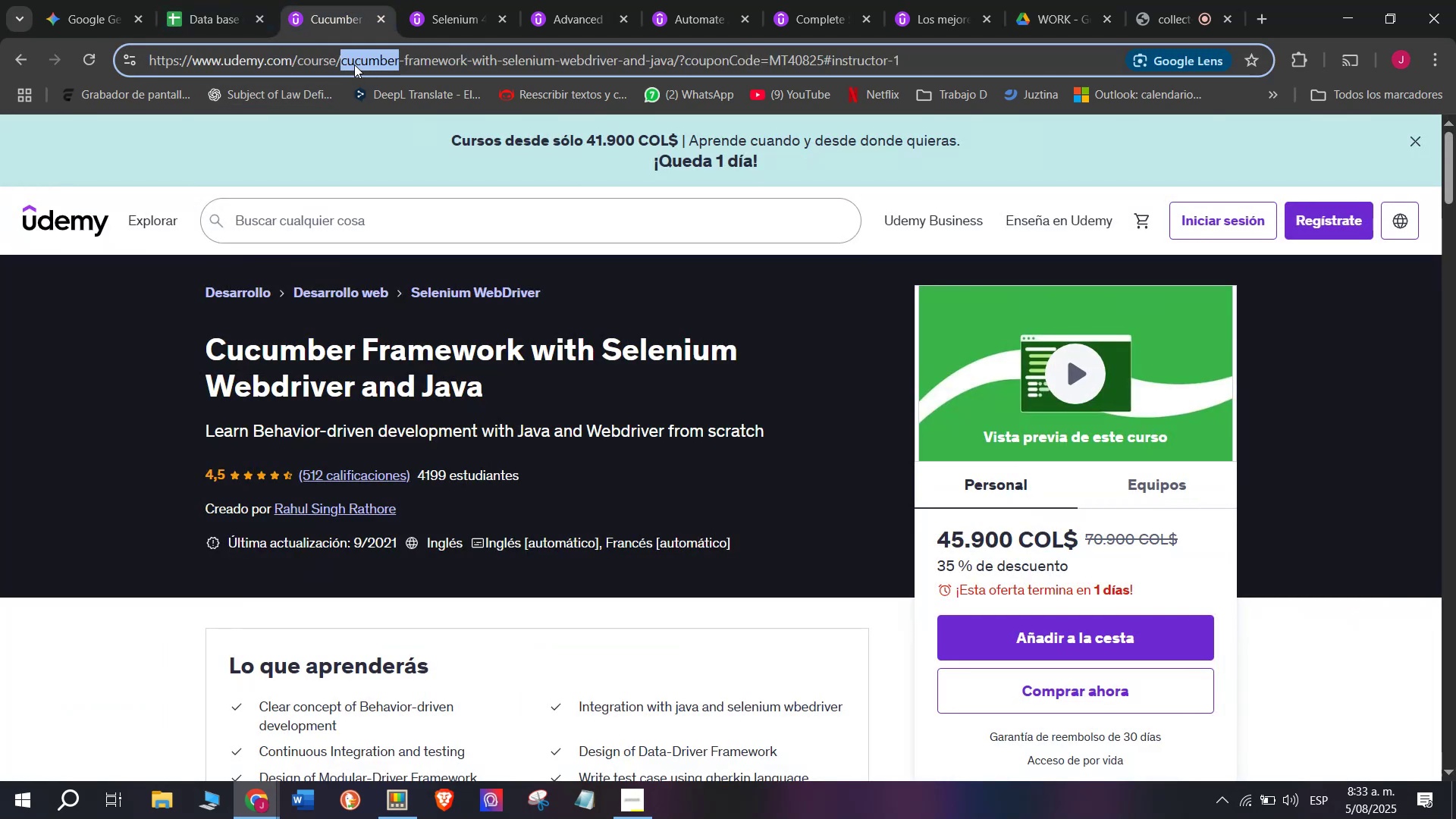 
triple_click([354, 64])
 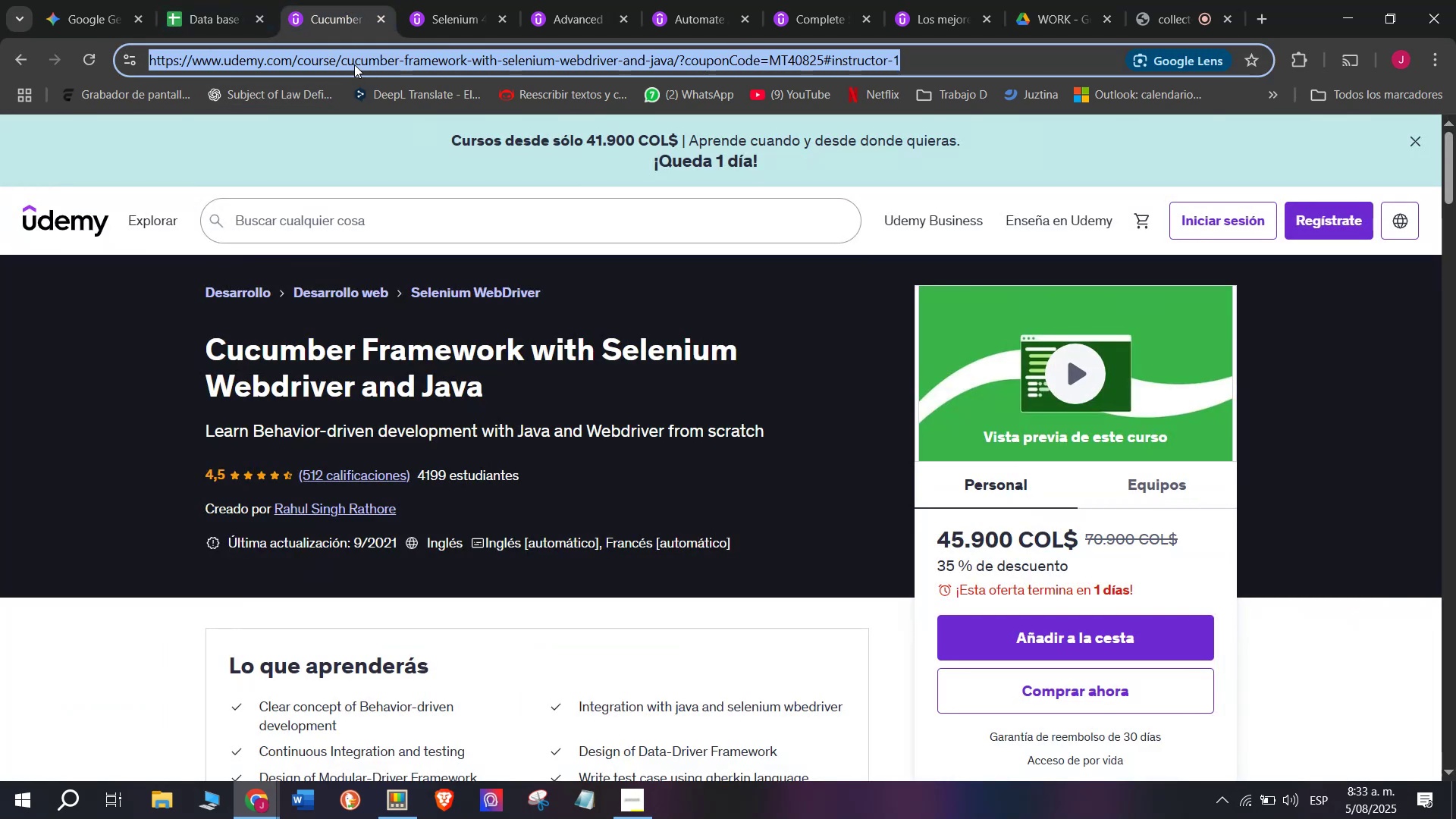 
key(Control+ControlLeft)
 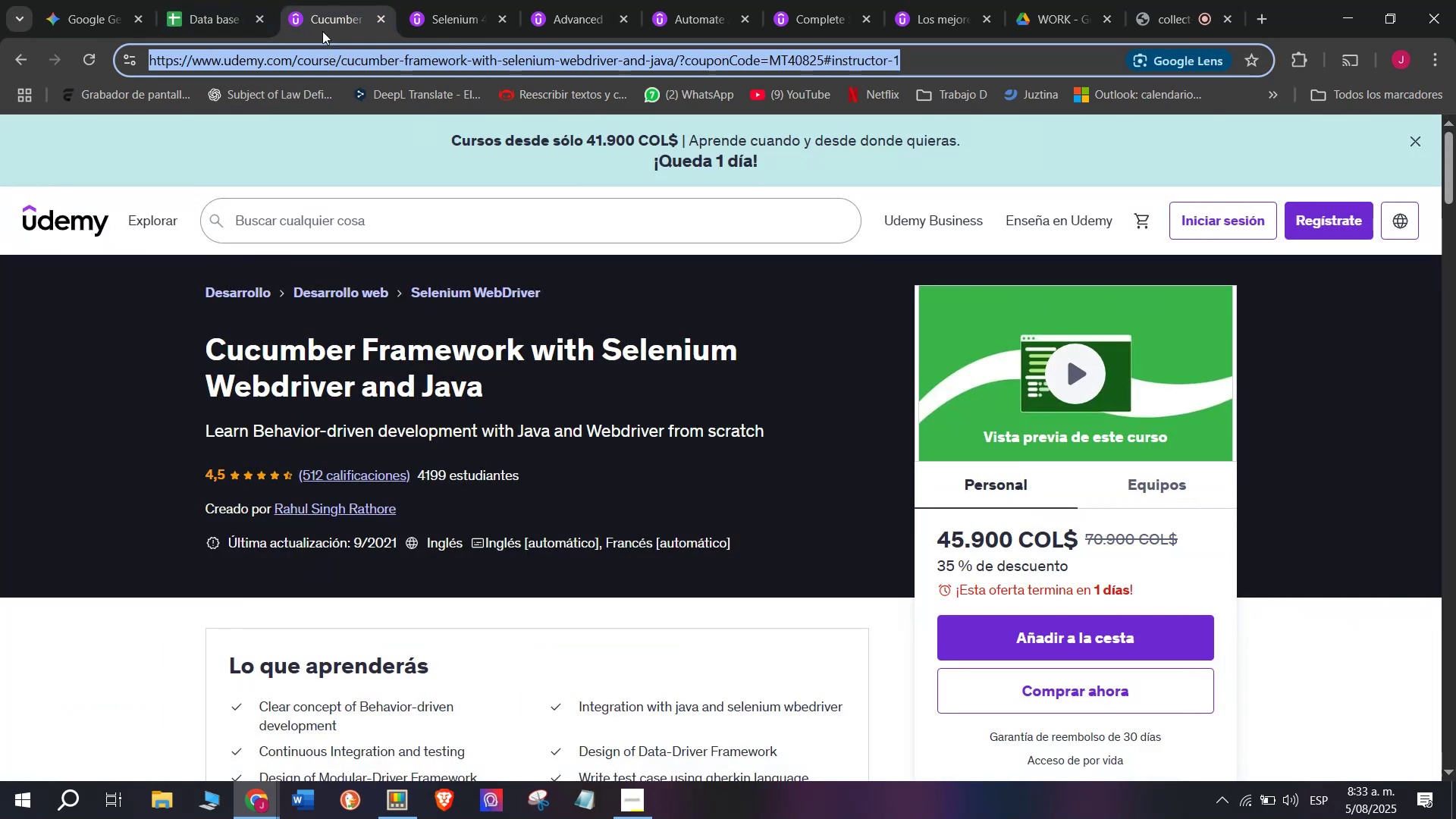 
key(Break)
 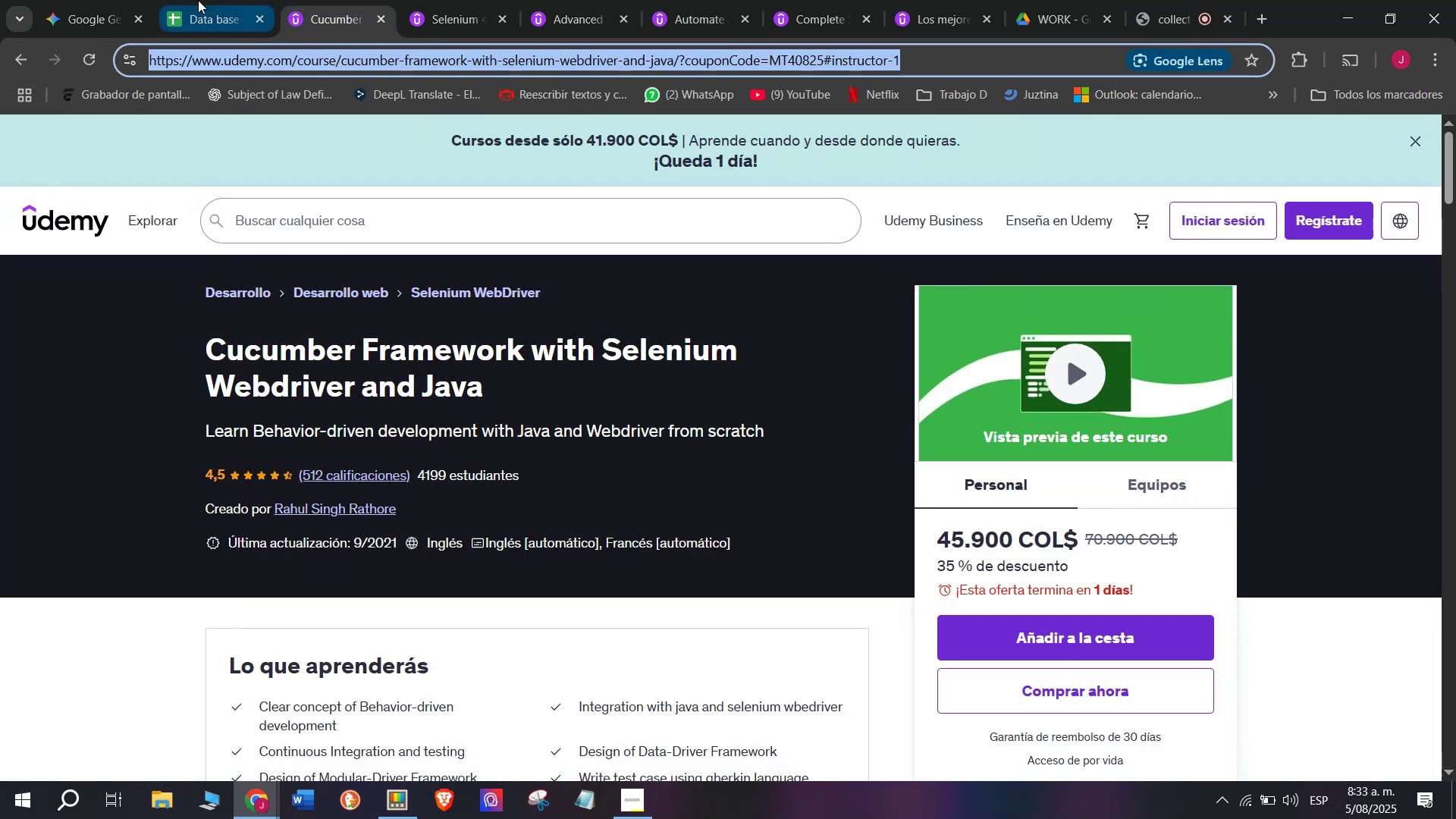 
key(Control+C)
 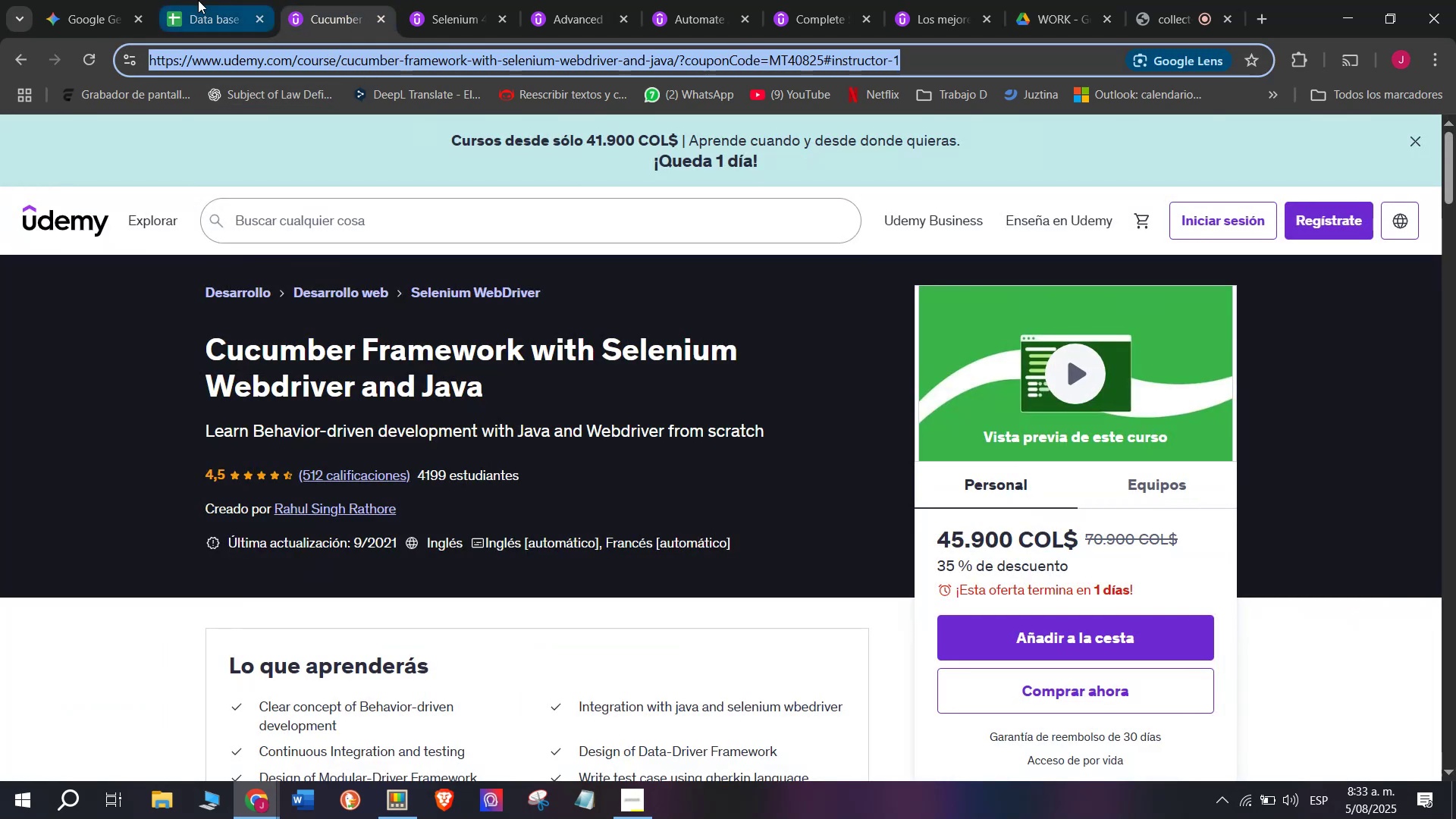 
left_click([198, 0])
 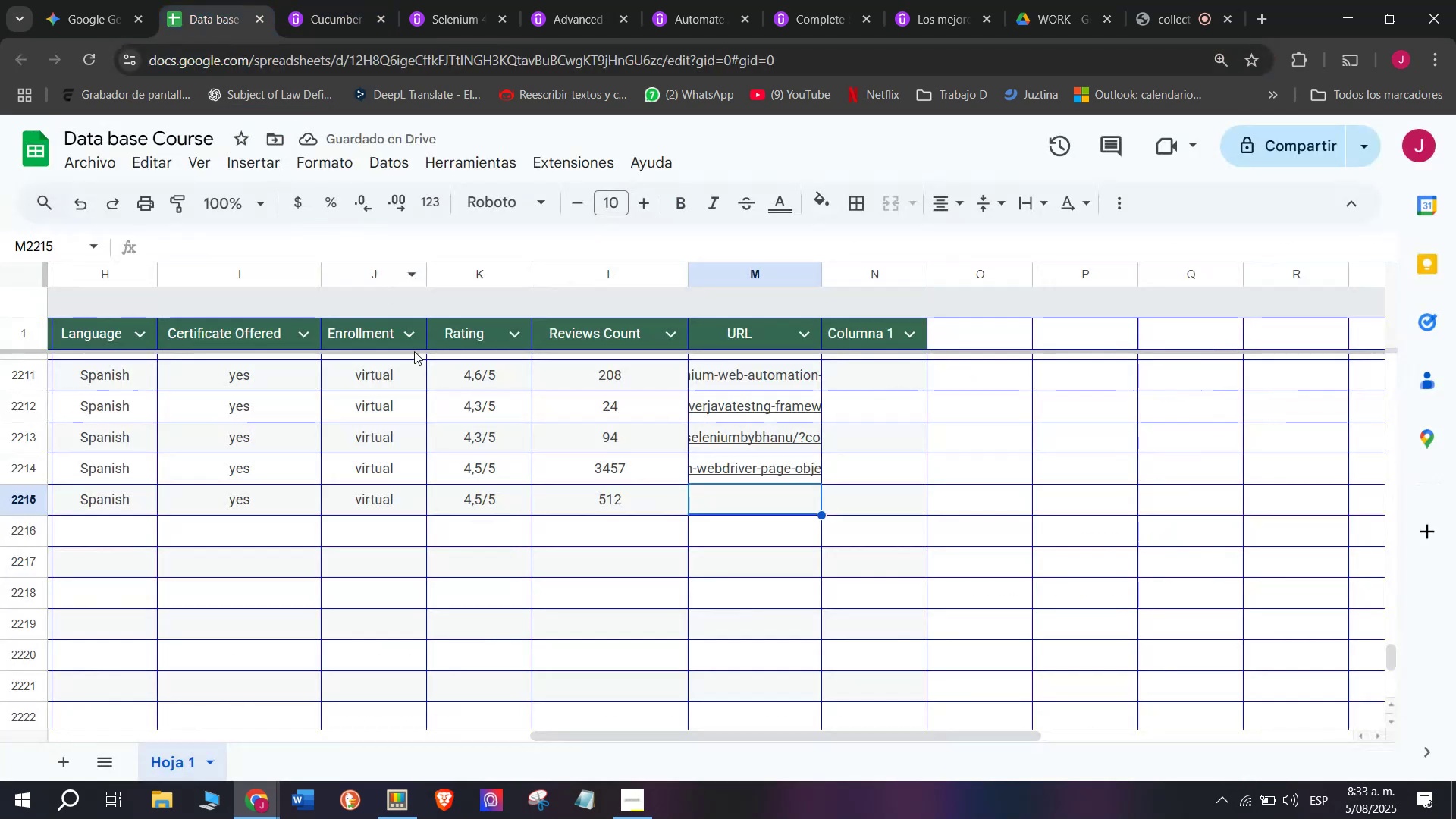 
key(Z)
 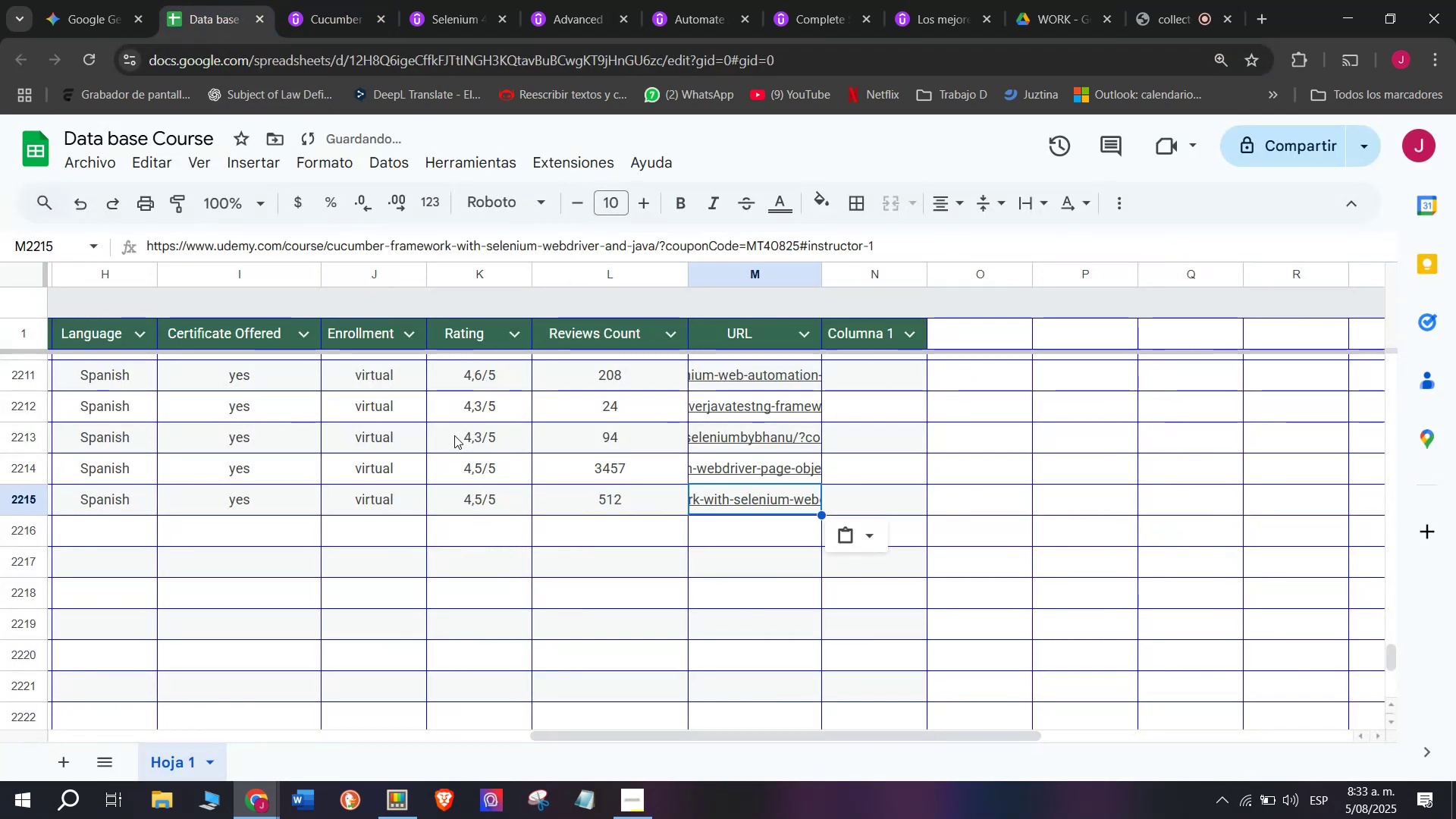 
key(Control+ControlLeft)
 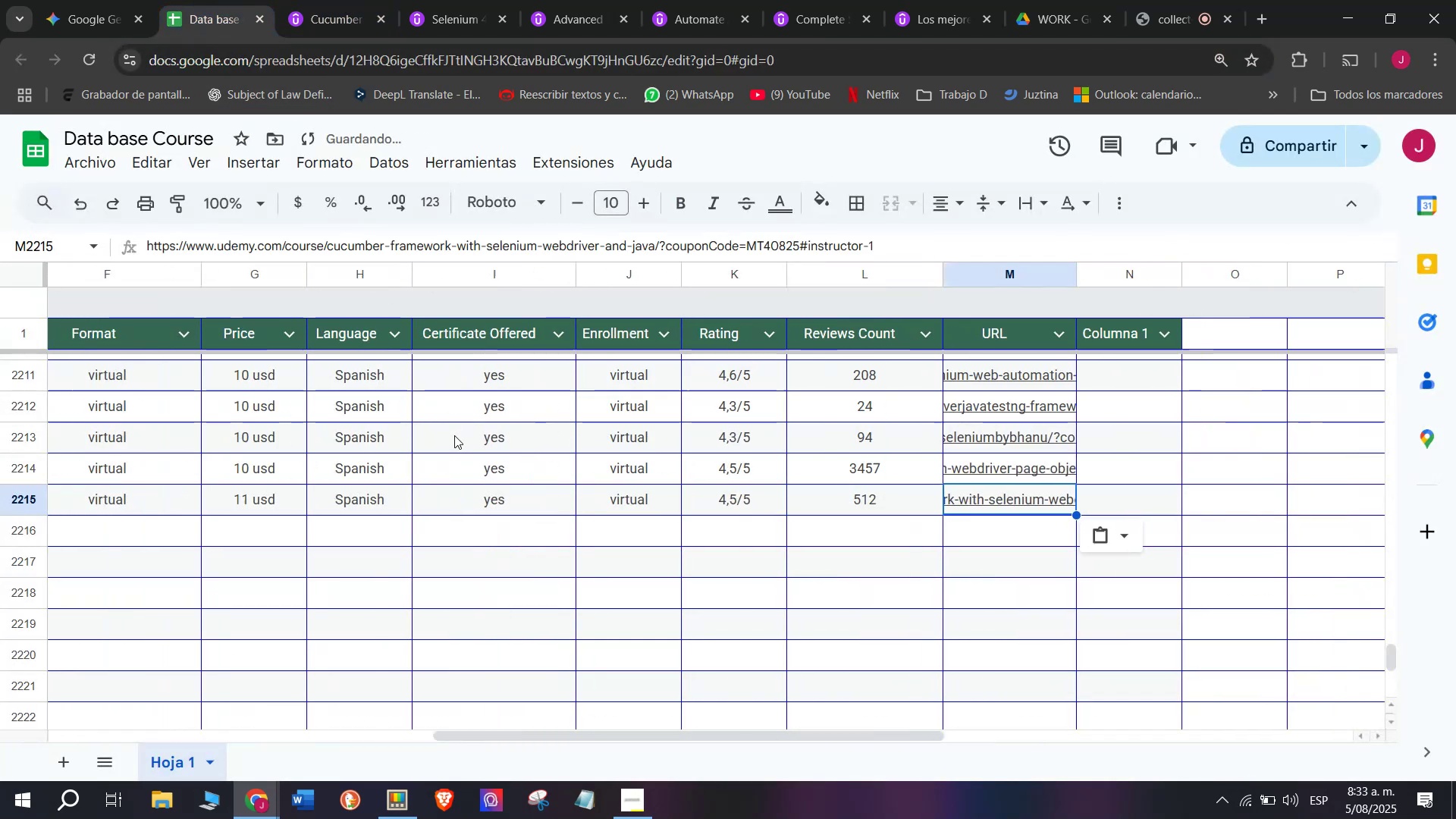 
key(Control+V)
 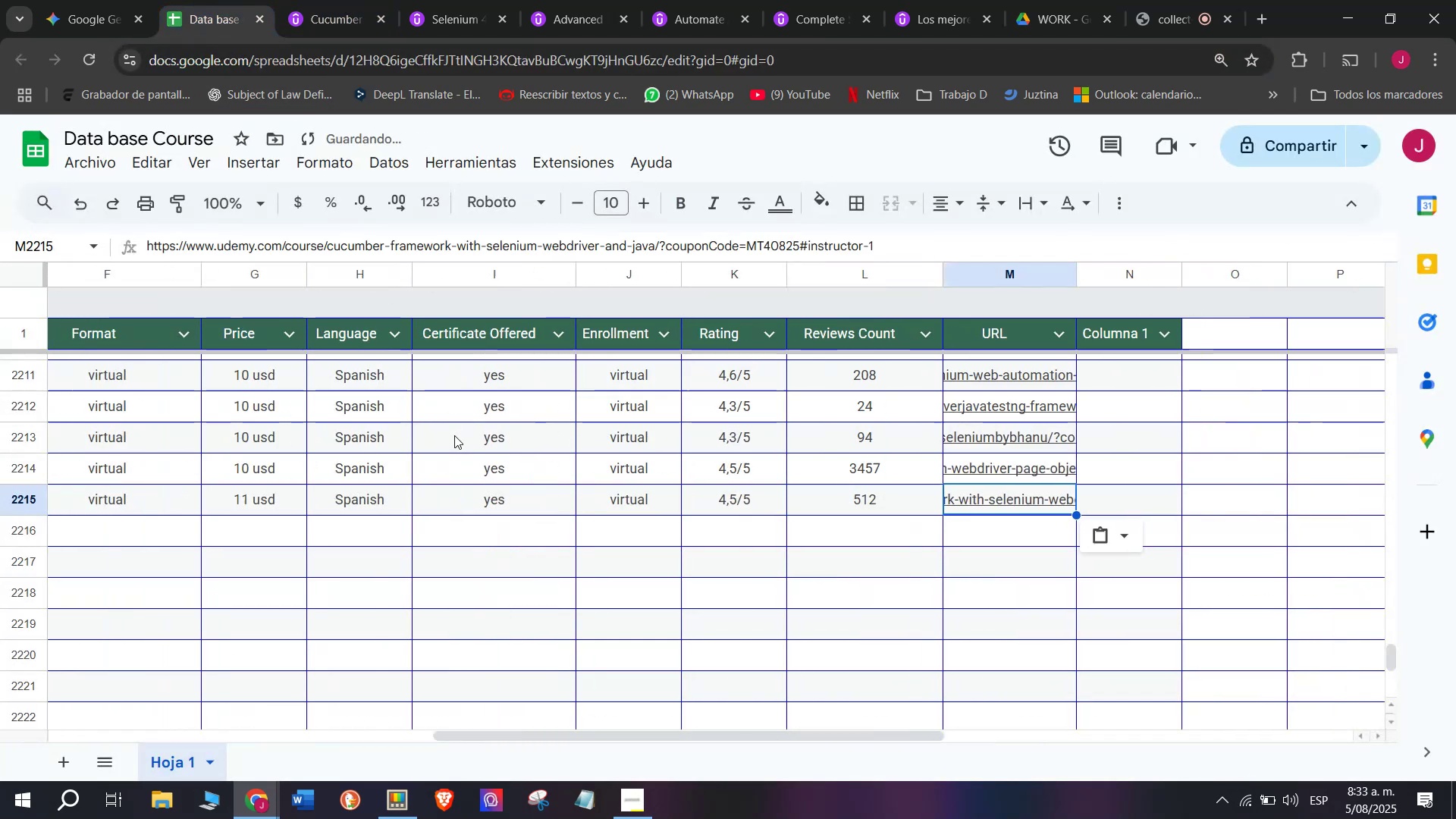 
scroll: coordinate [142, 500], scroll_direction: up, amount: 7.0
 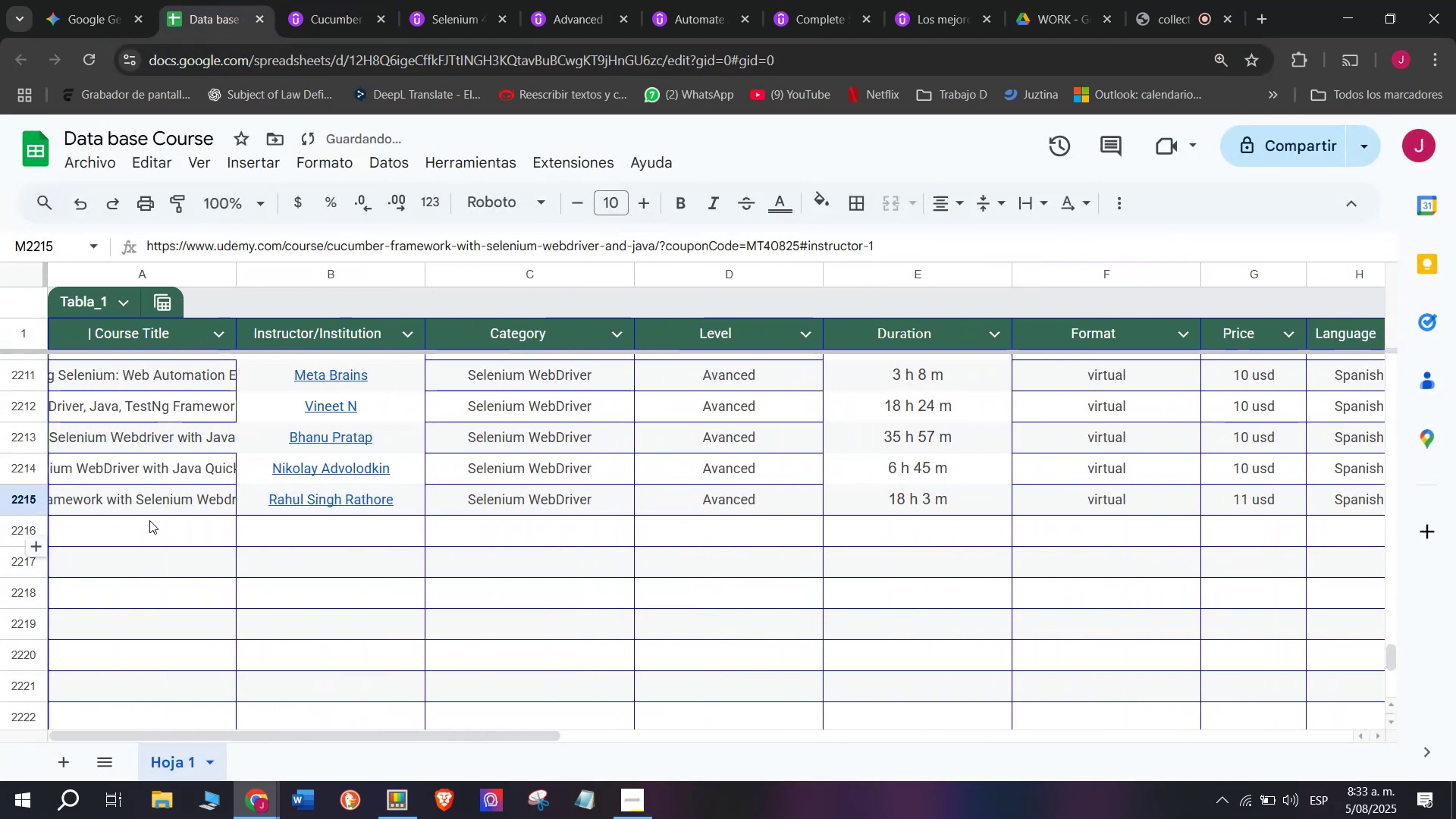 
left_click([149, 520])
 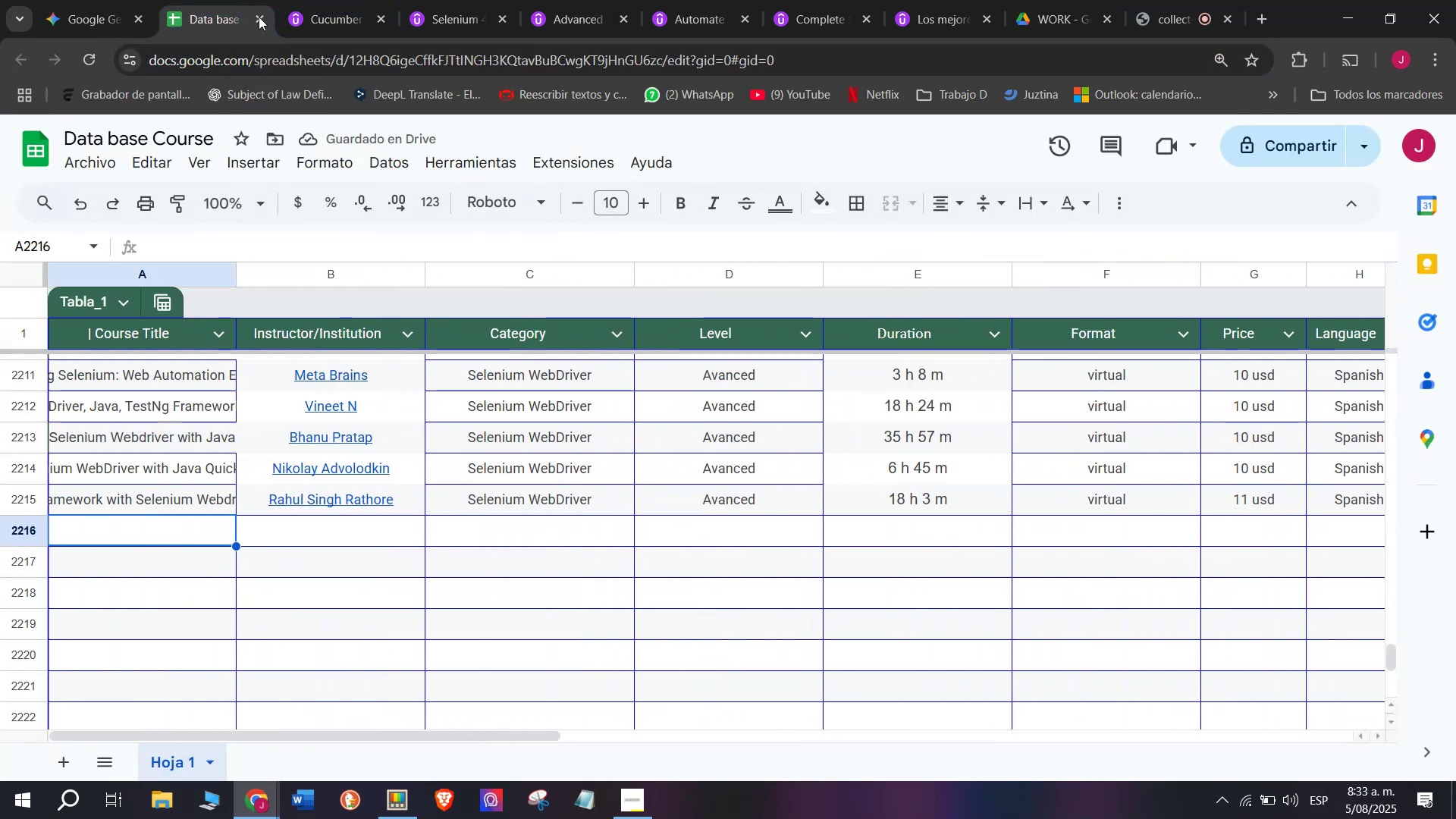 
left_click([326, 0])
 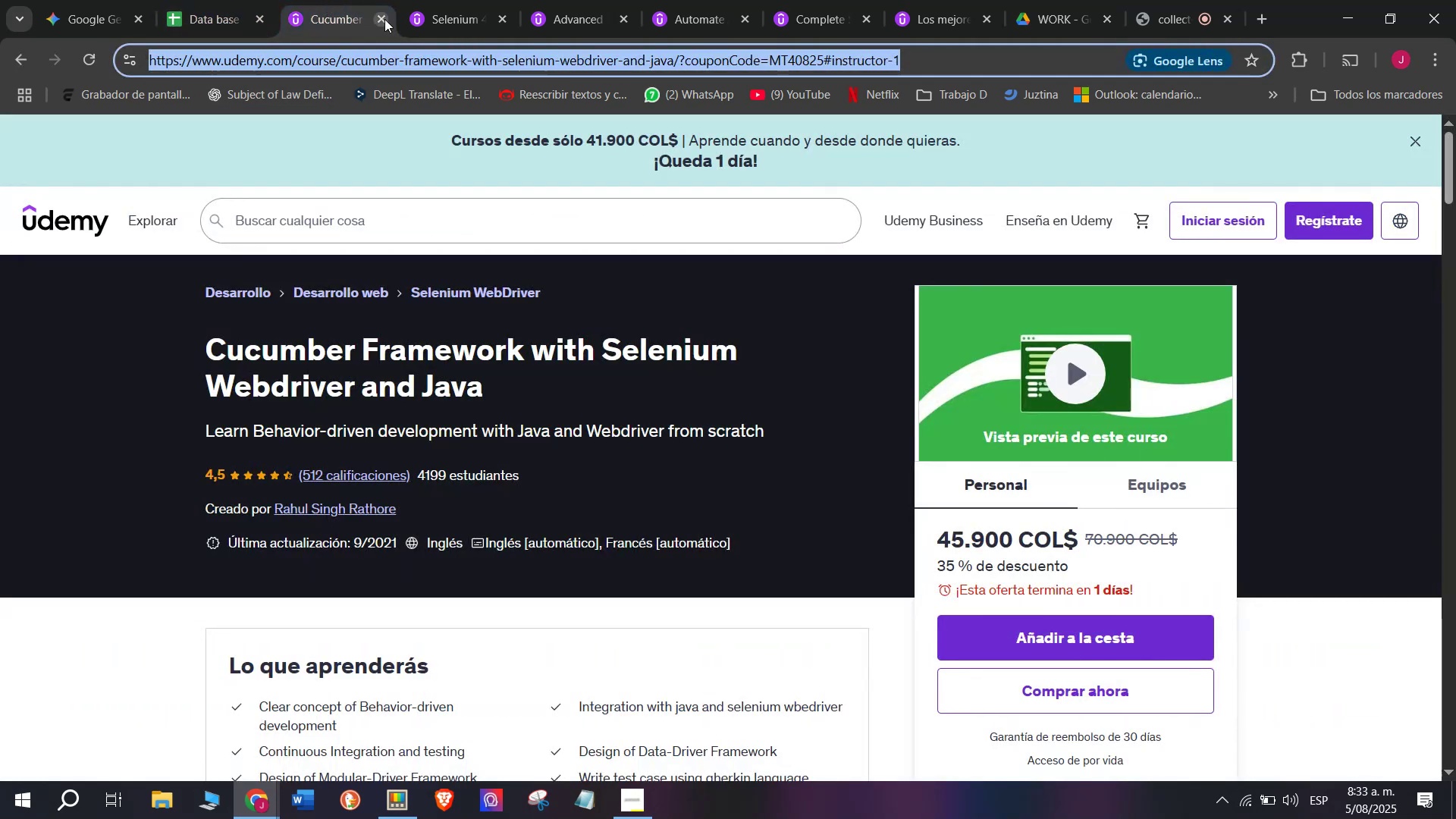 
left_click([387, 19])
 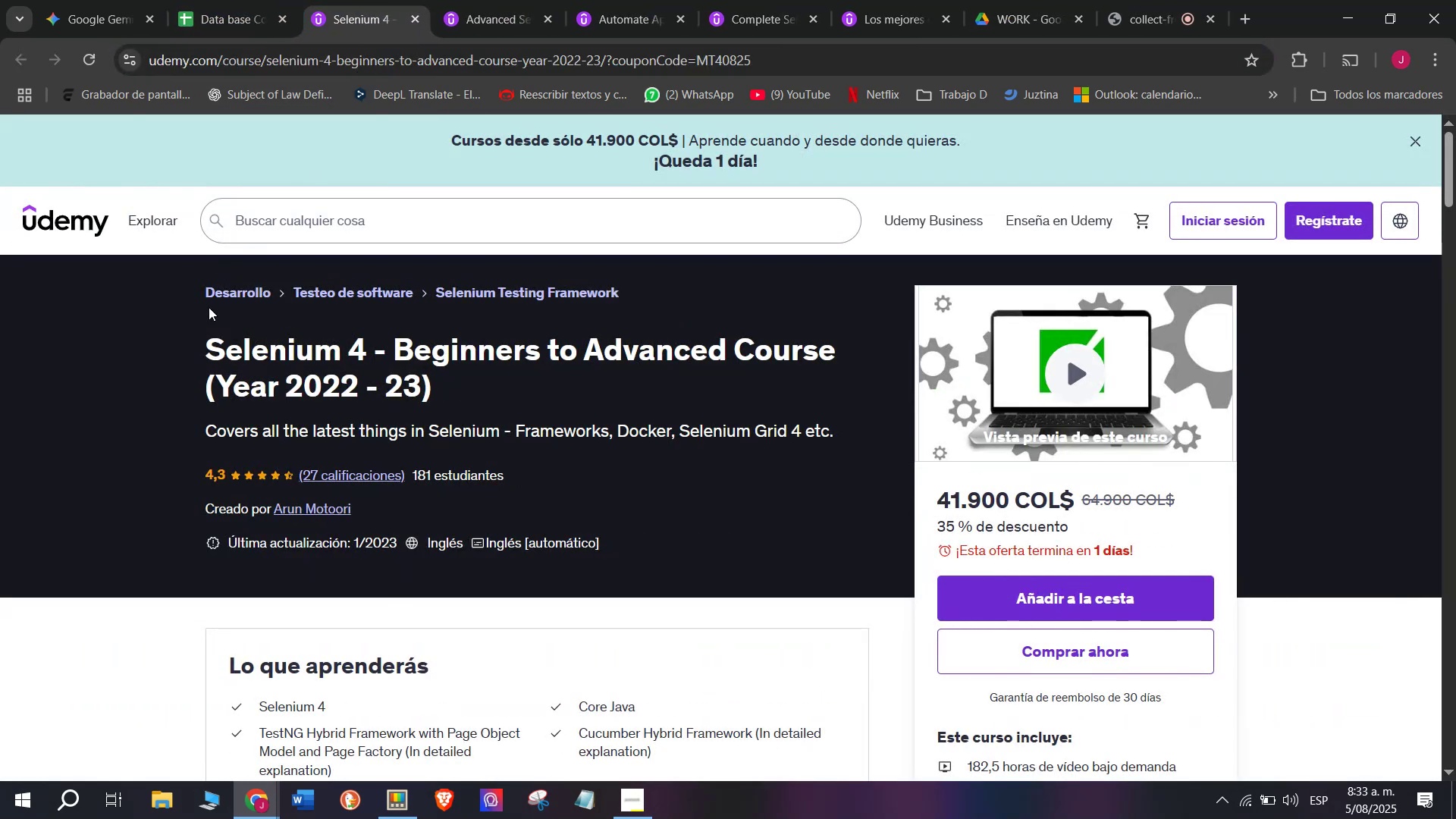 
left_click_drag(start_coordinate=[177, 352], to_coordinate=[491, 398])
 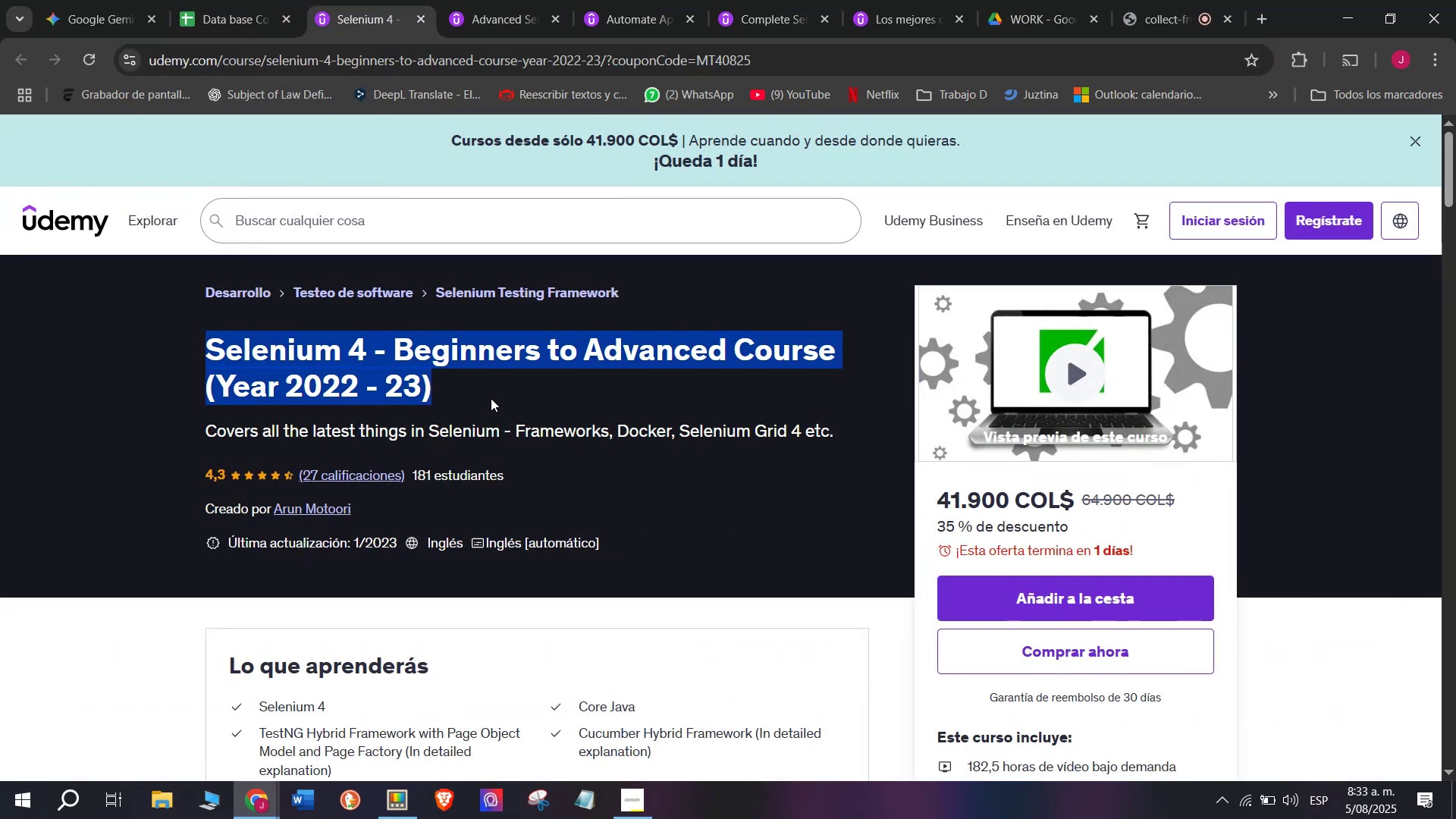 
key(Control+ControlLeft)
 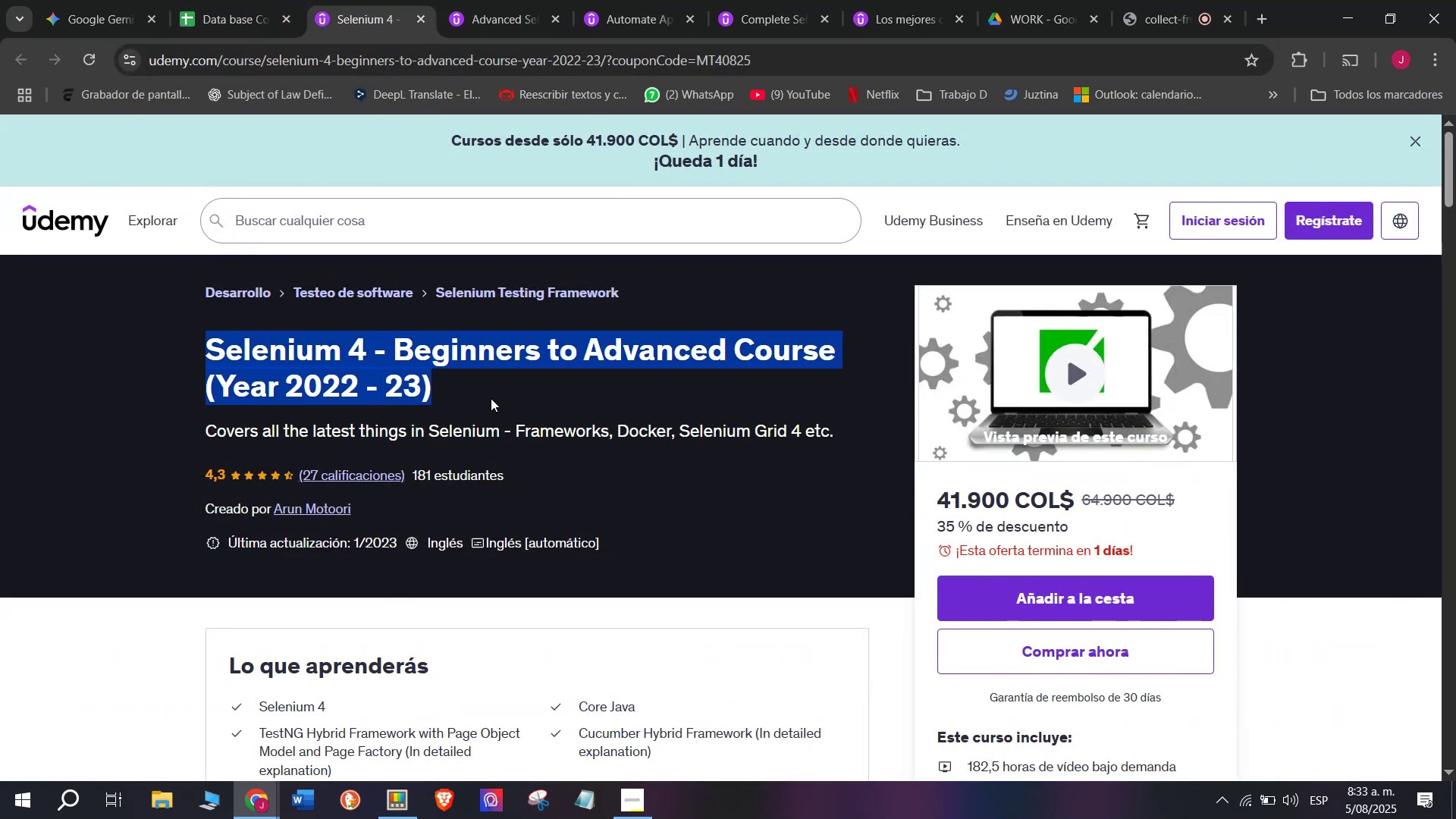 
key(Break)
 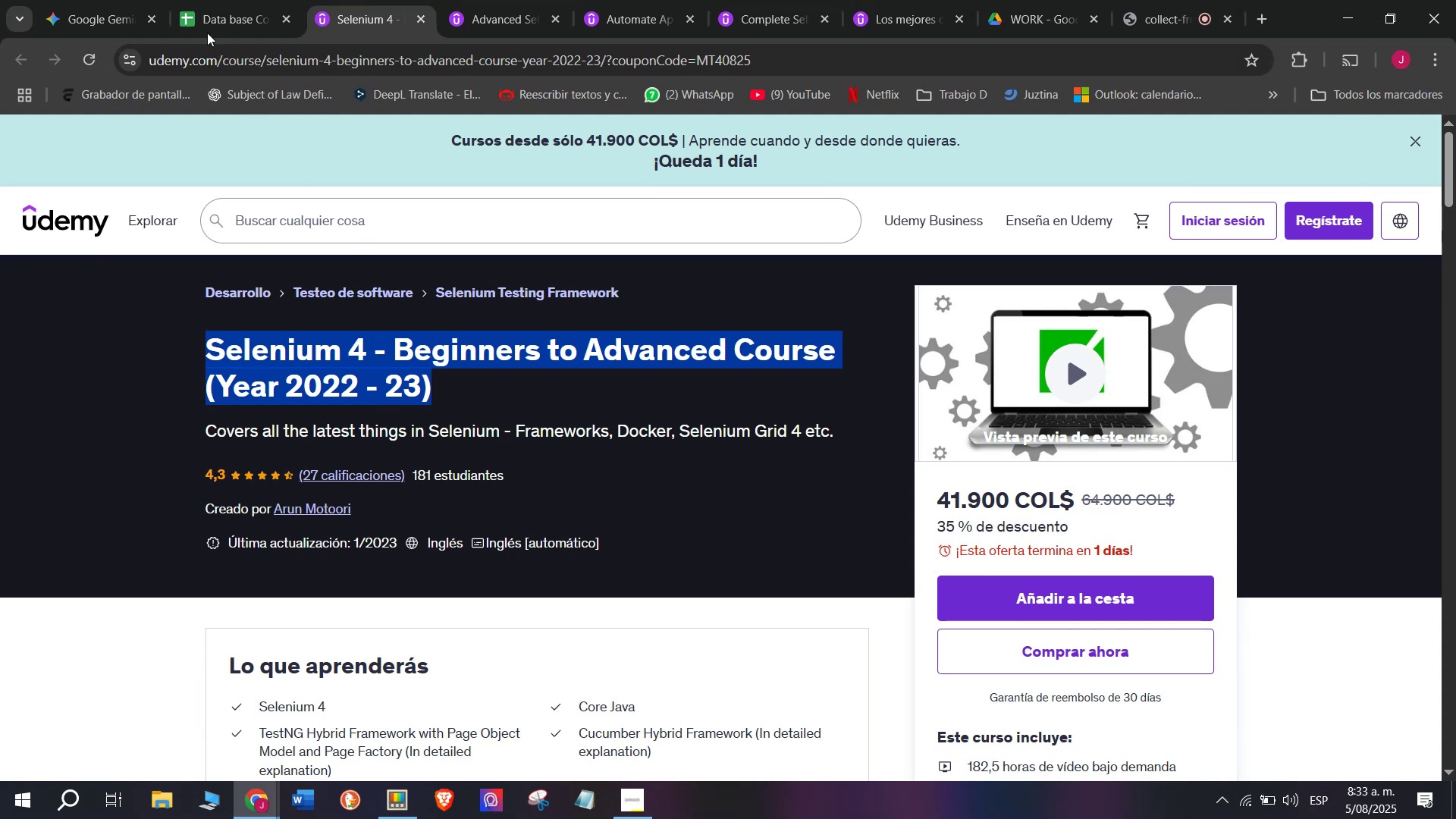 
key(Control+C)
 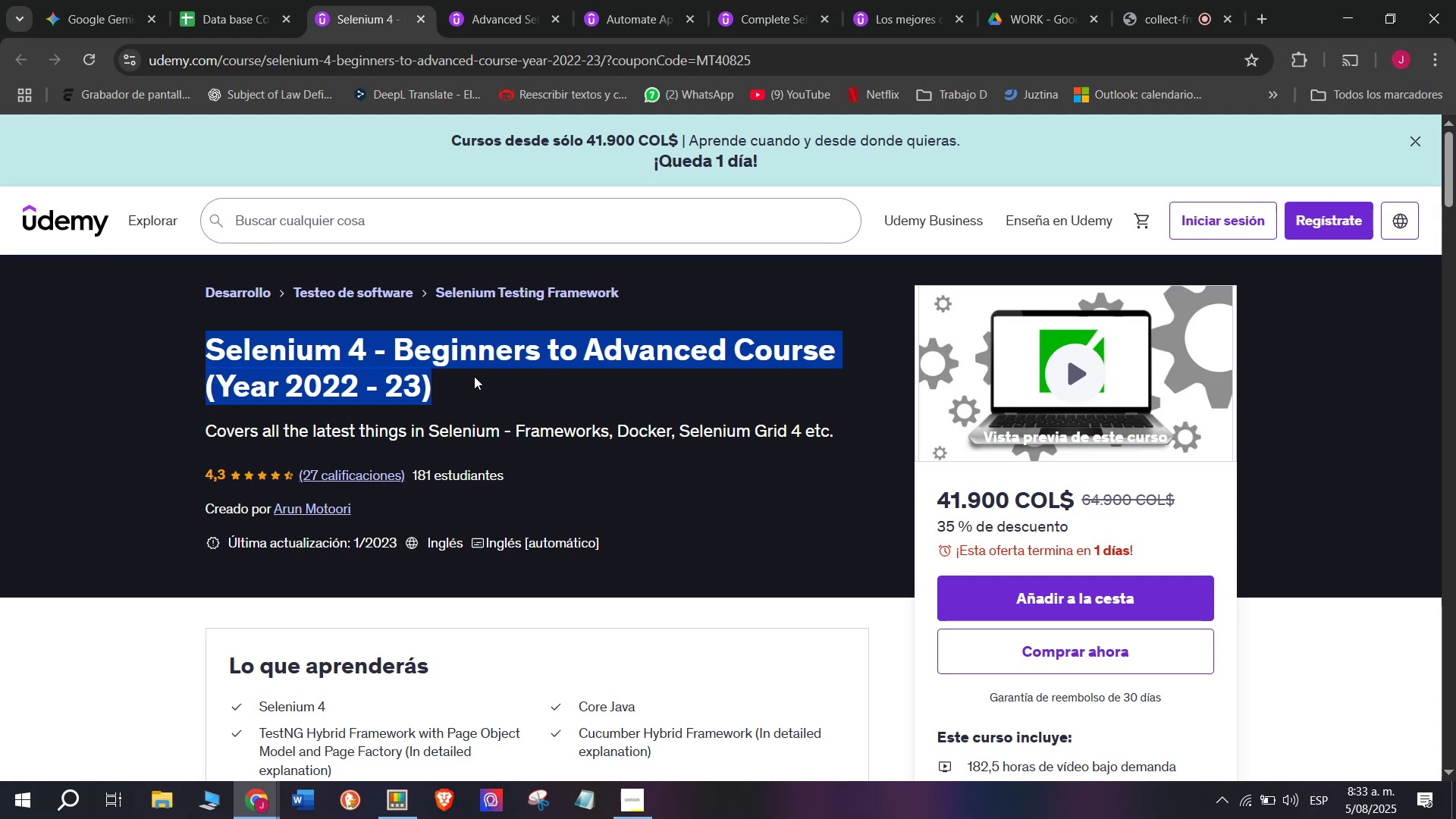 
key(Control+ControlLeft)
 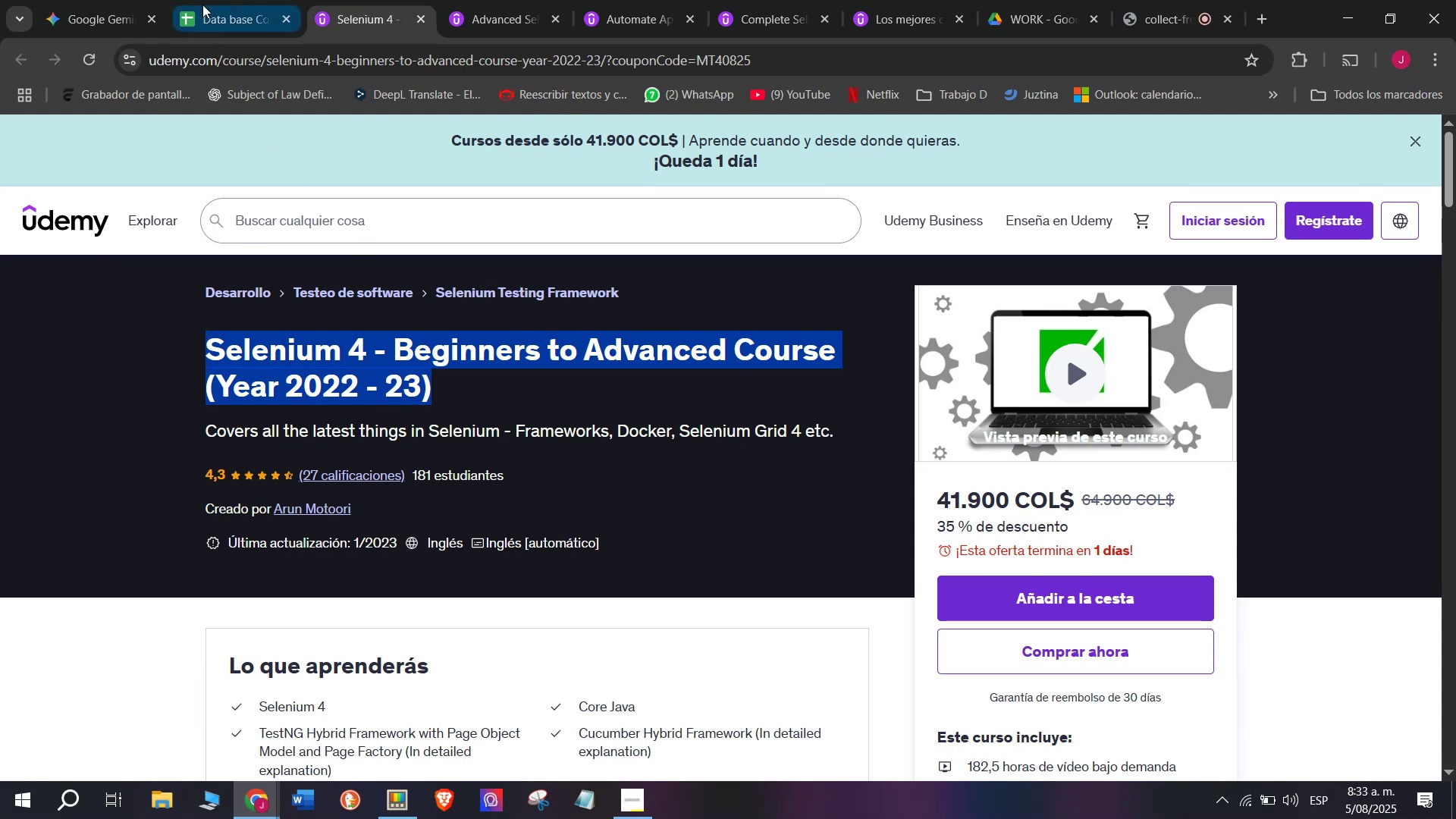 
key(Control+C)
 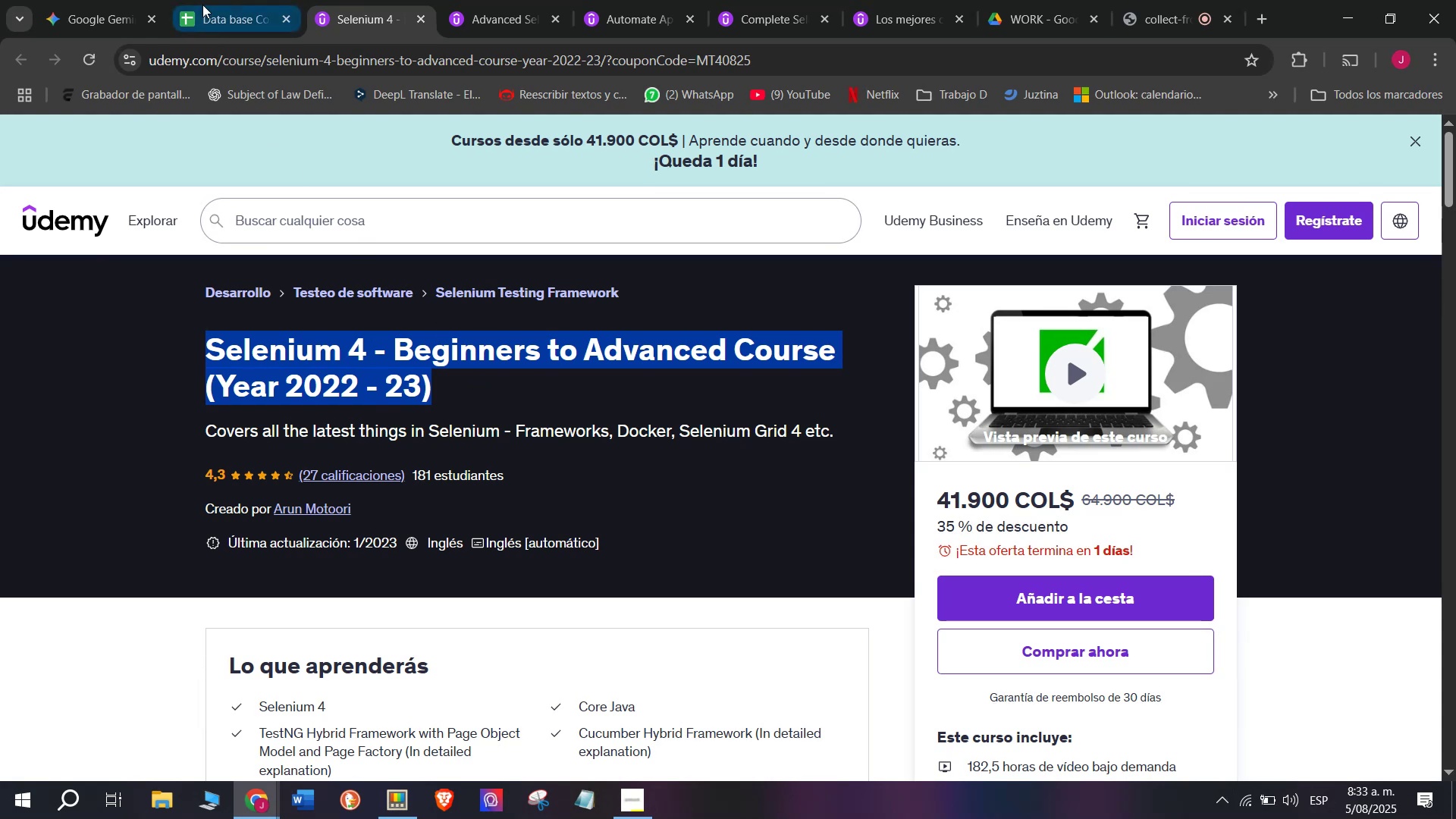 
key(Break)
 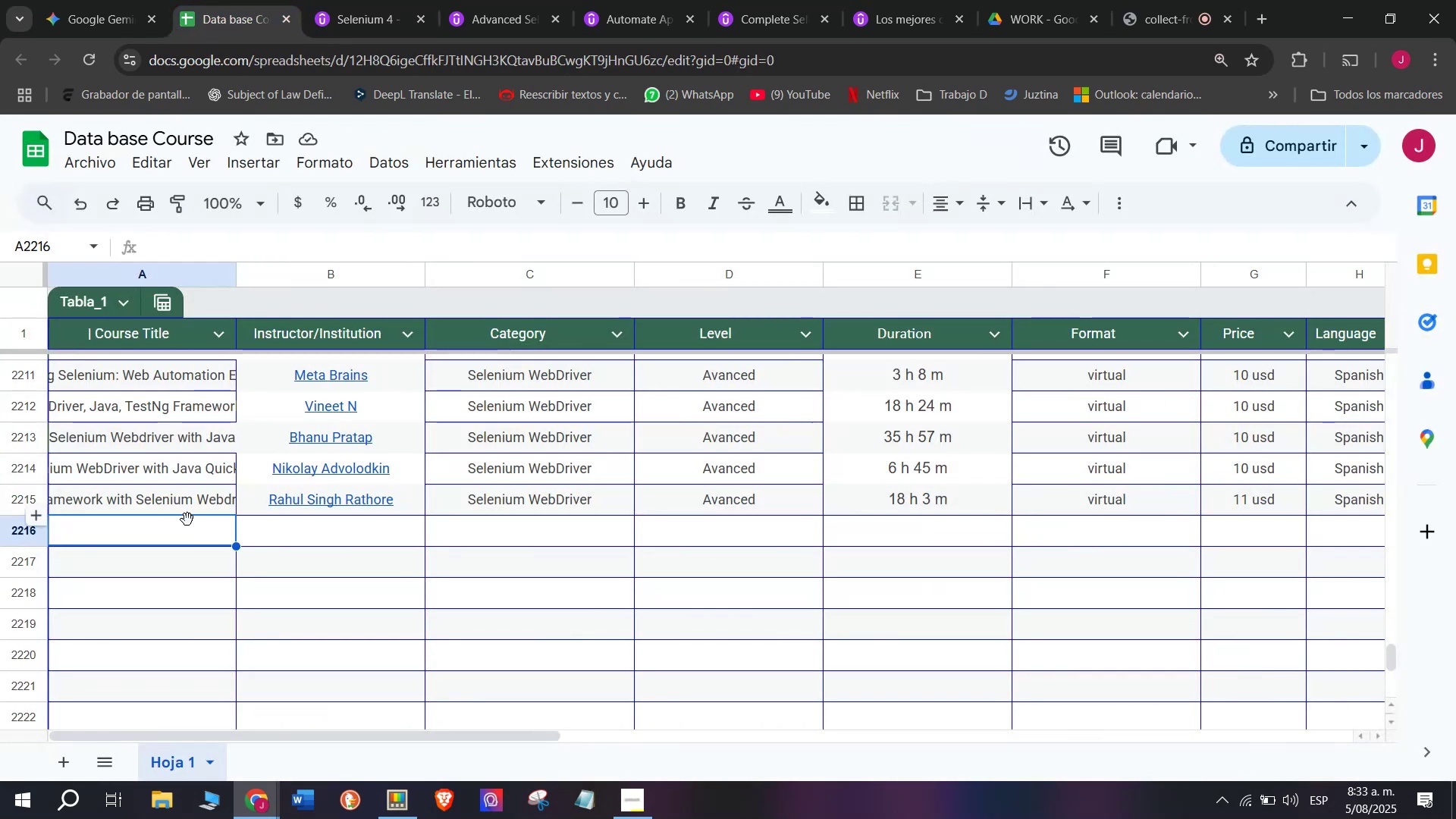 
double_click([176, 526])
 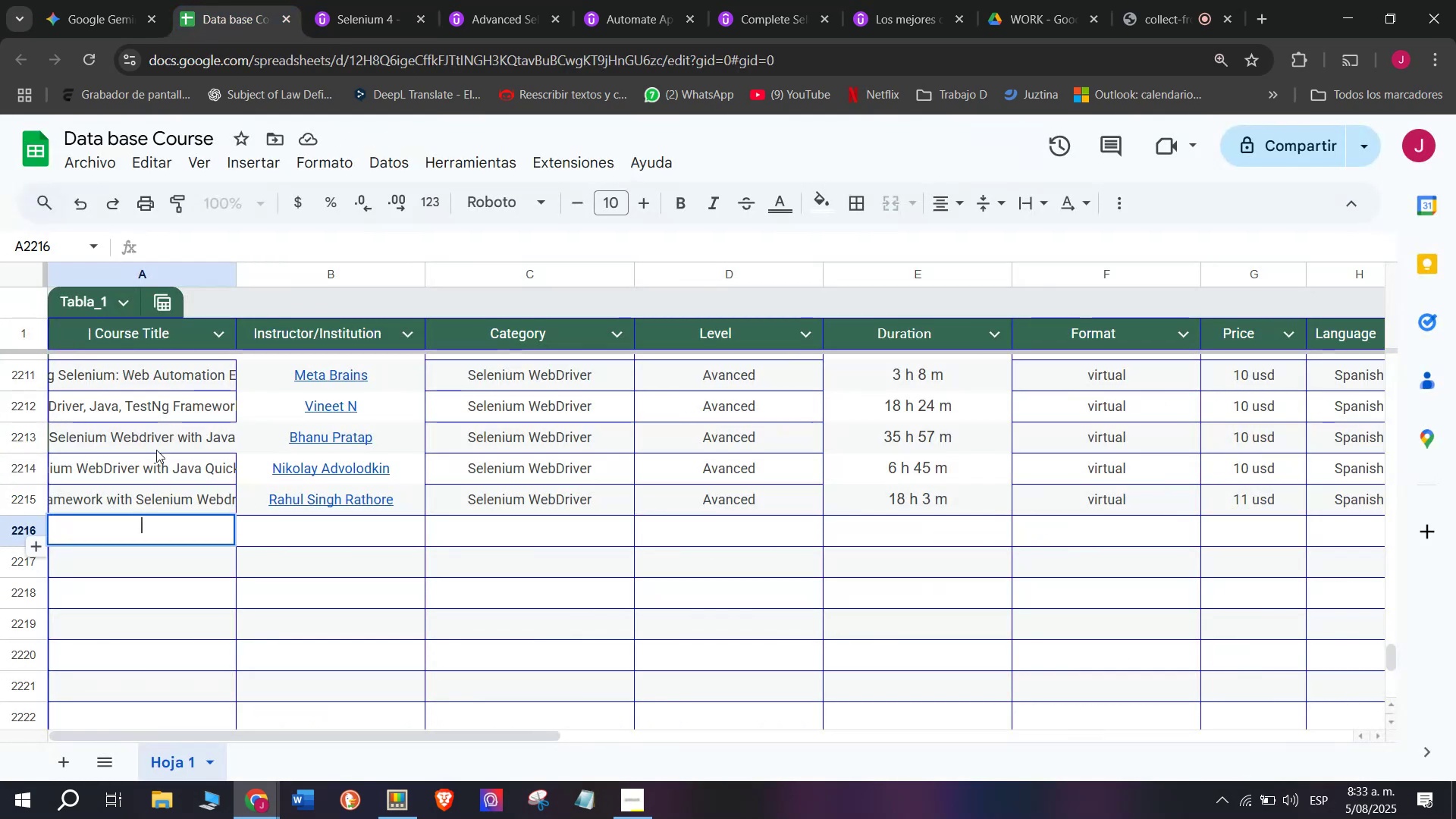 
key(Control+ControlLeft)
 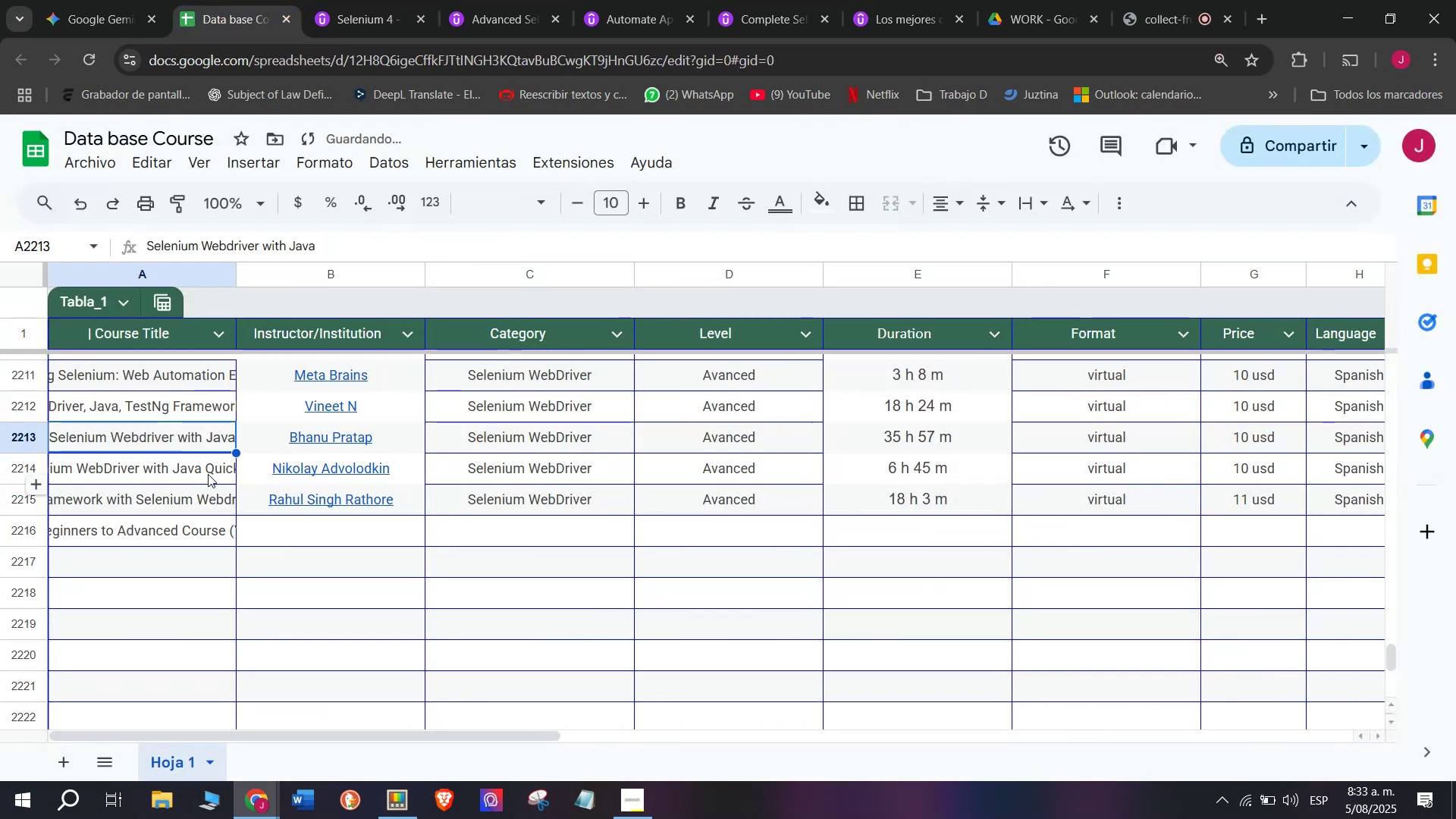 
key(Z)
 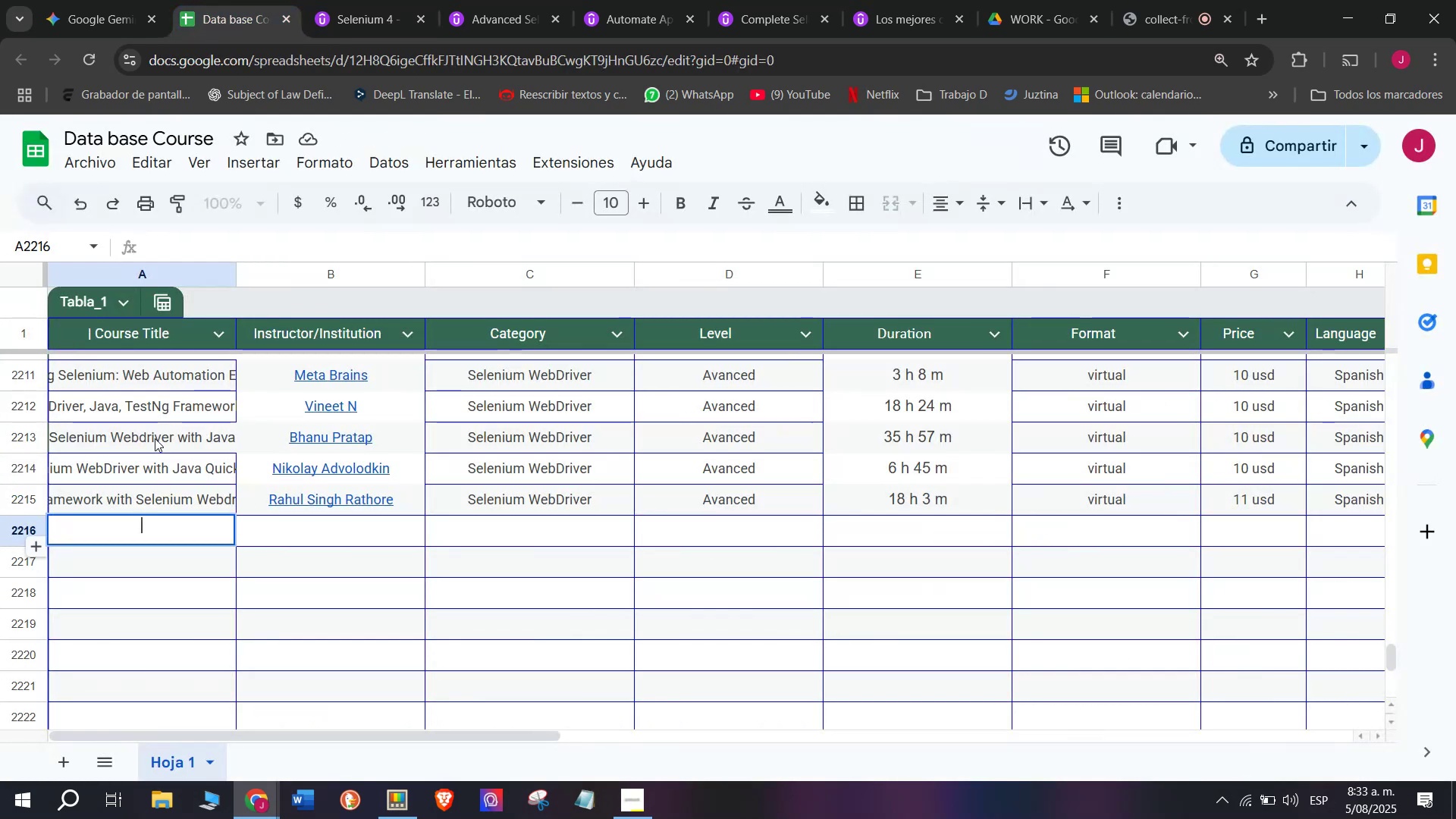 
key(Control+V)
 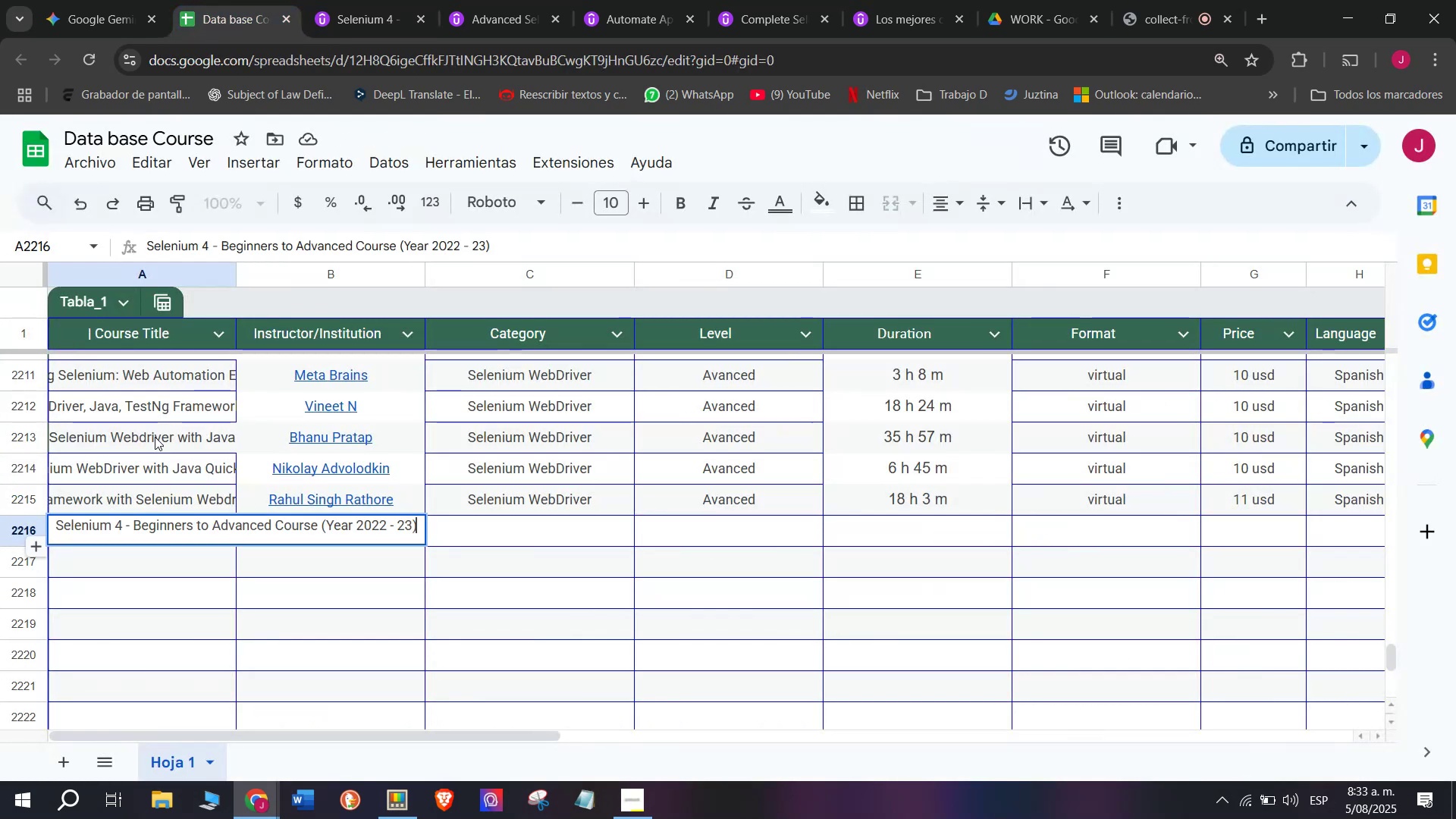 
left_click([155, 437])
 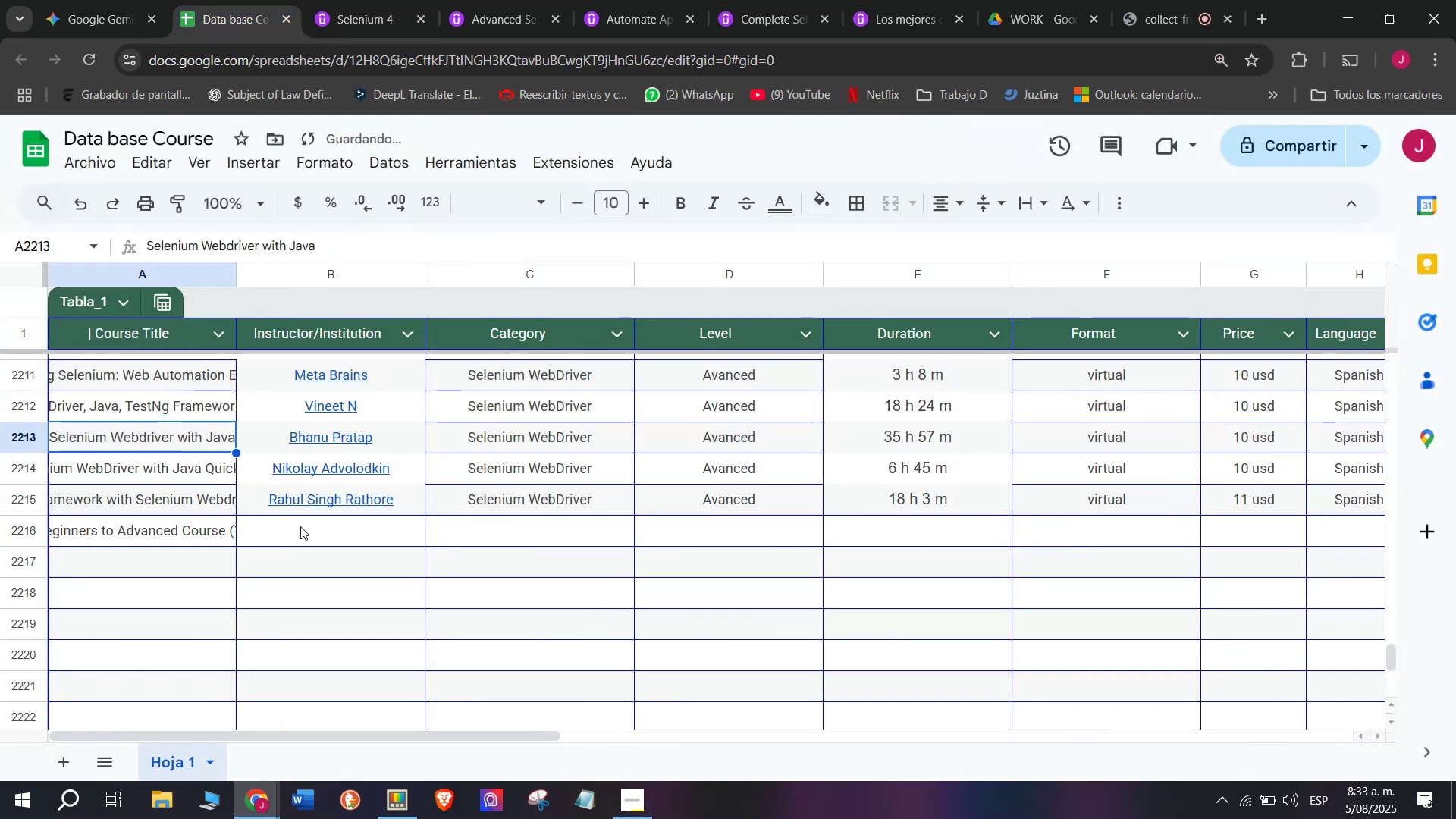 
left_click([300, 526])
 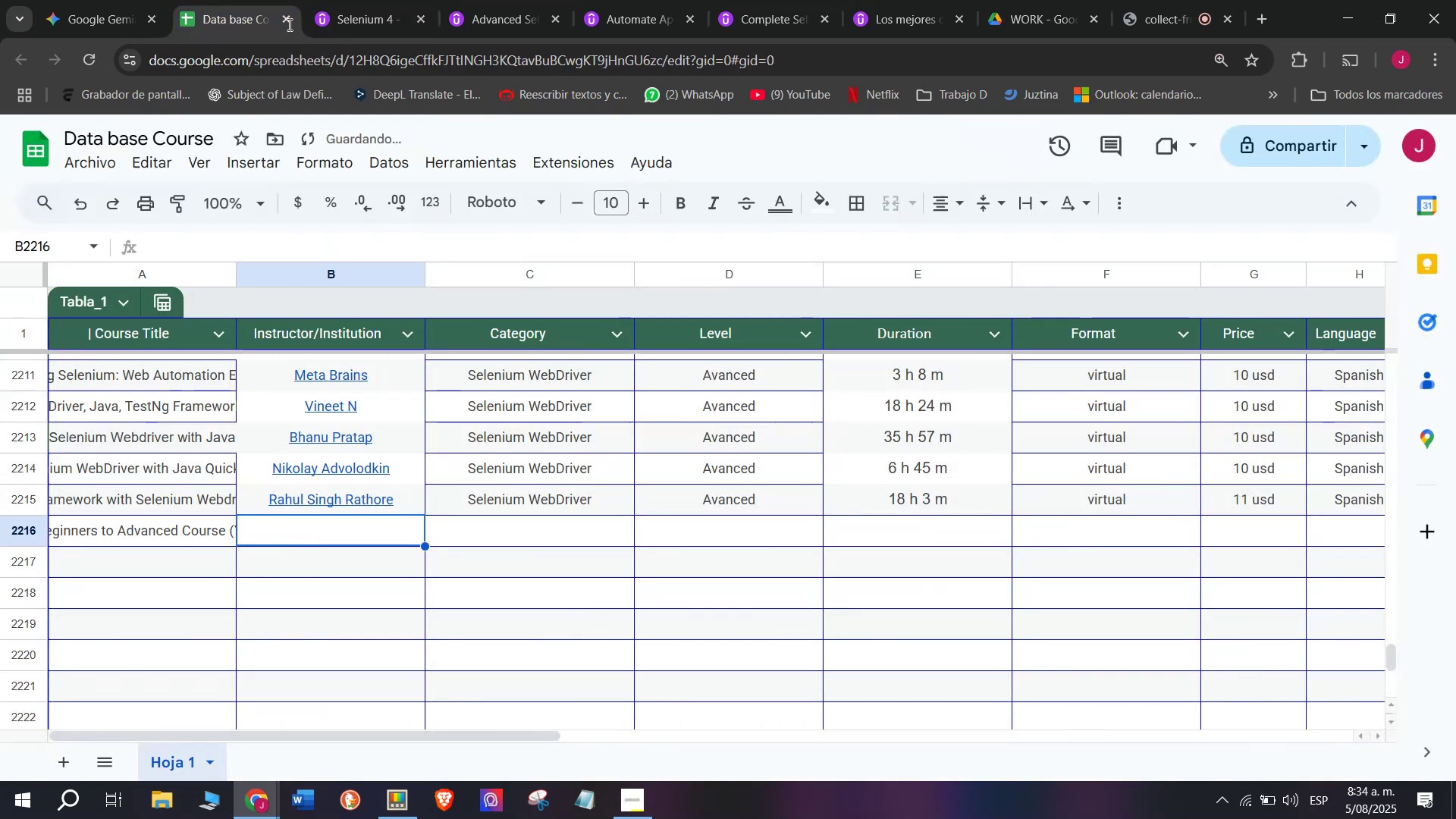 
left_click([344, 0])
 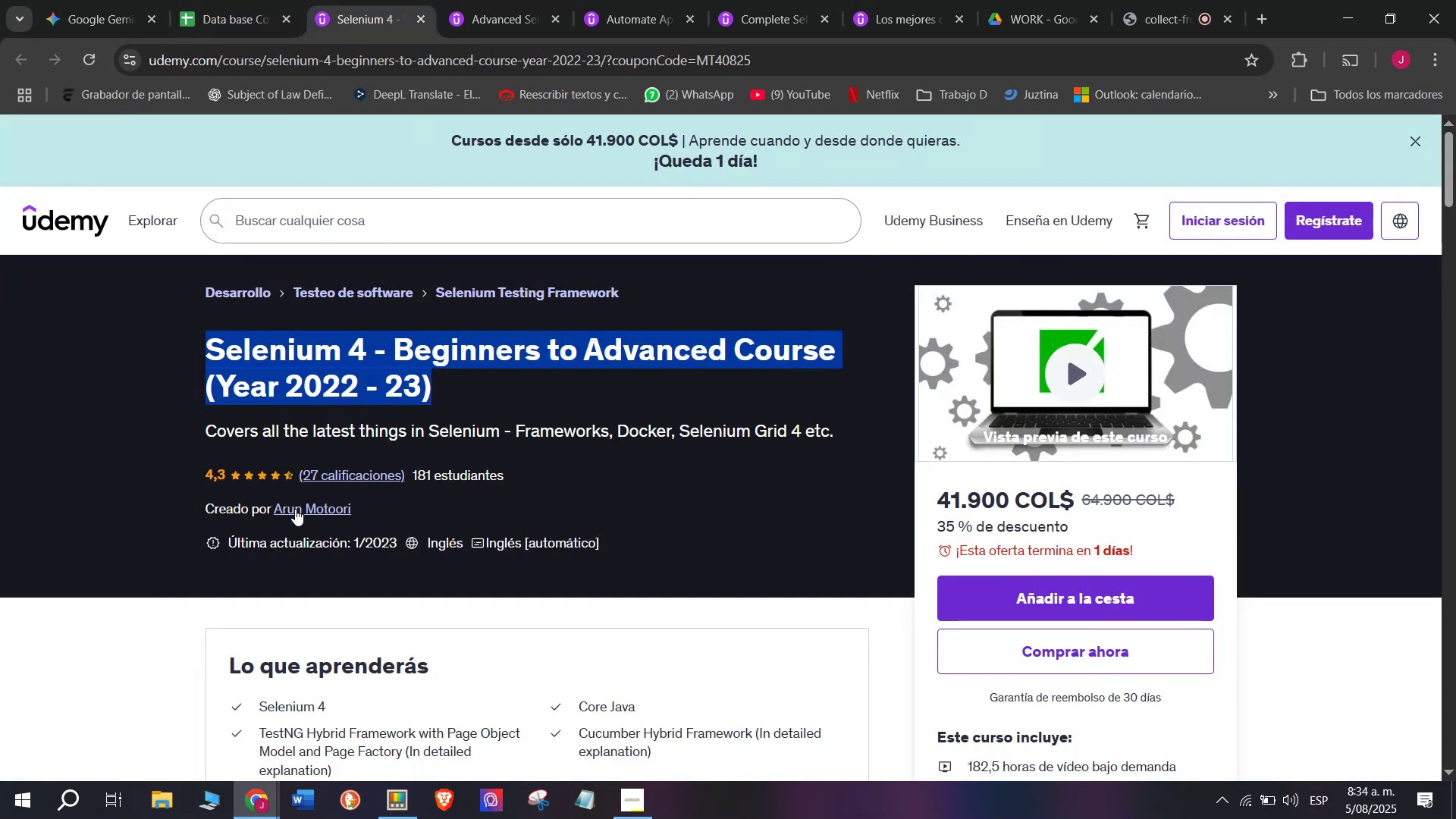 
left_click([295, 510])
 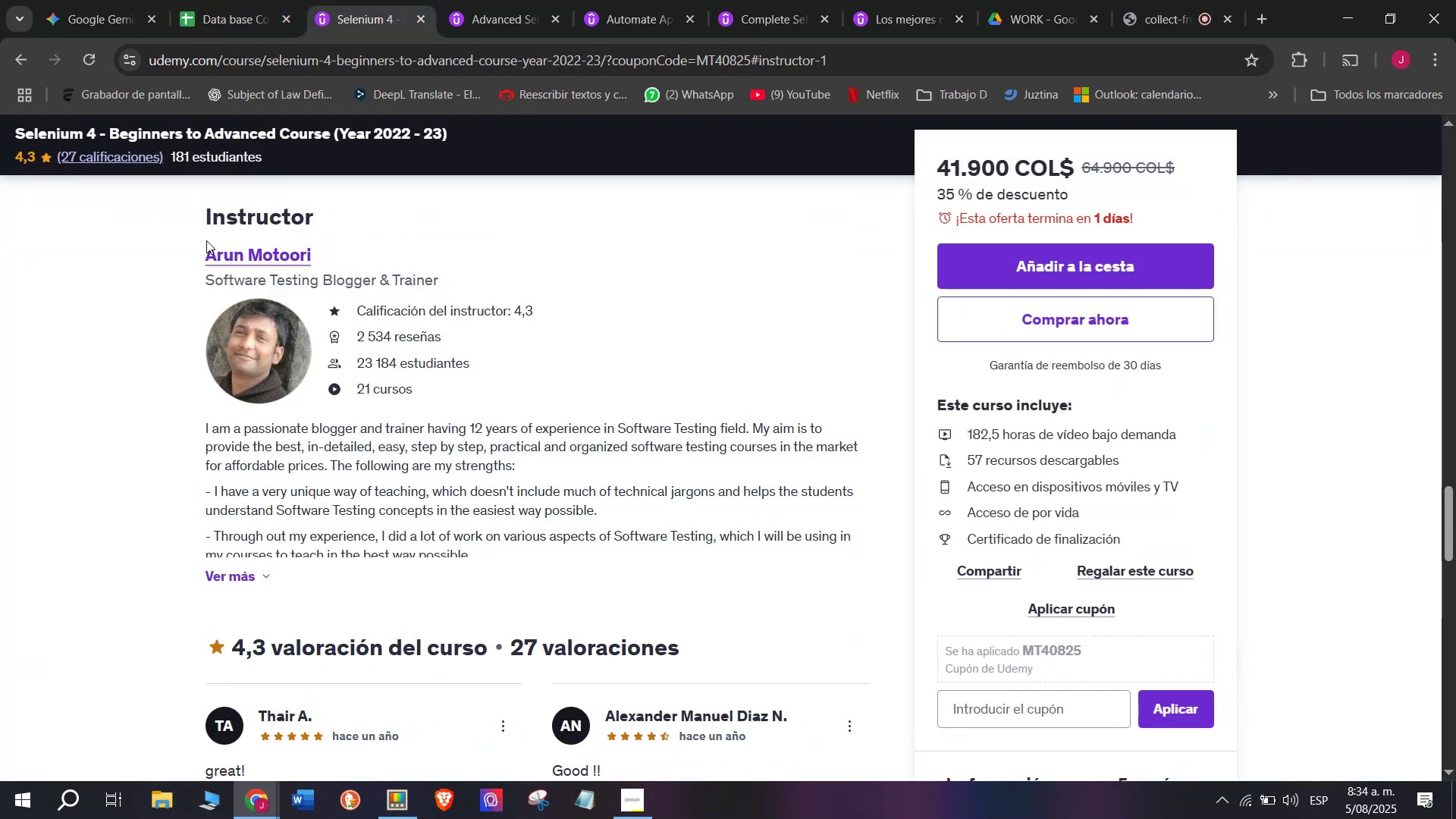 
left_click_drag(start_coordinate=[184, 242], to_coordinate=[352, 261])
 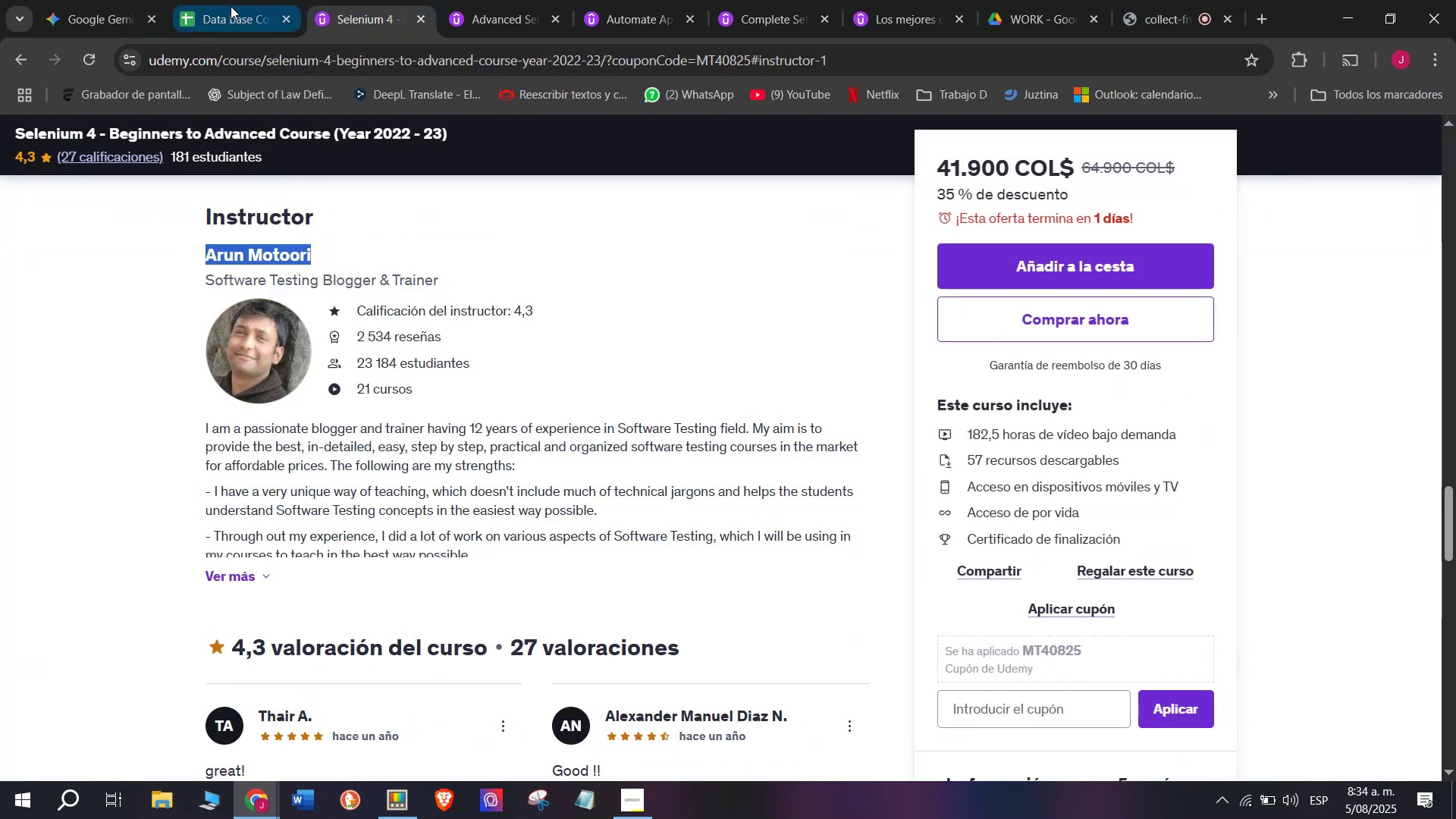 
key(Control+ControlLeft)
 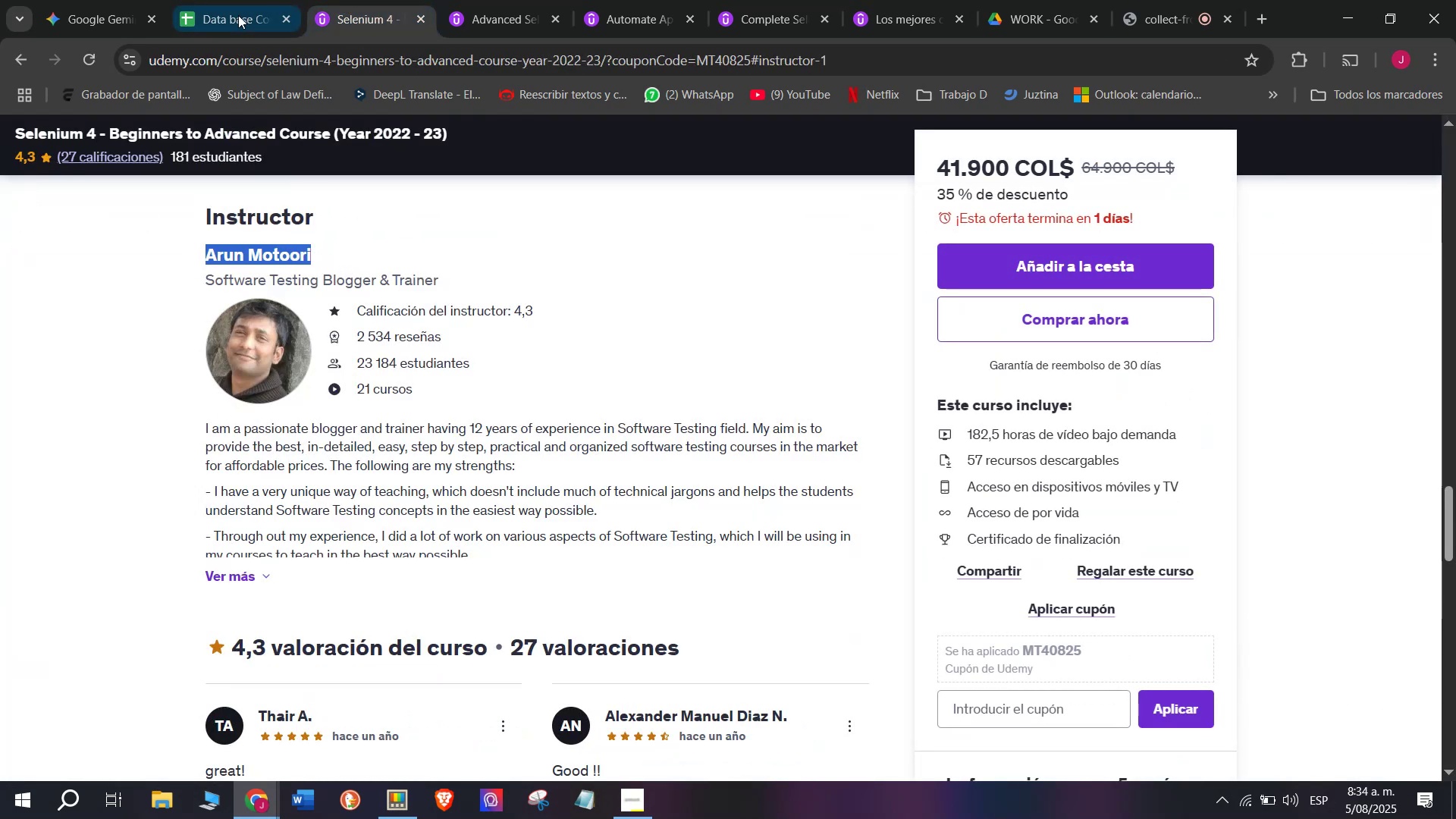 
key(Break)
 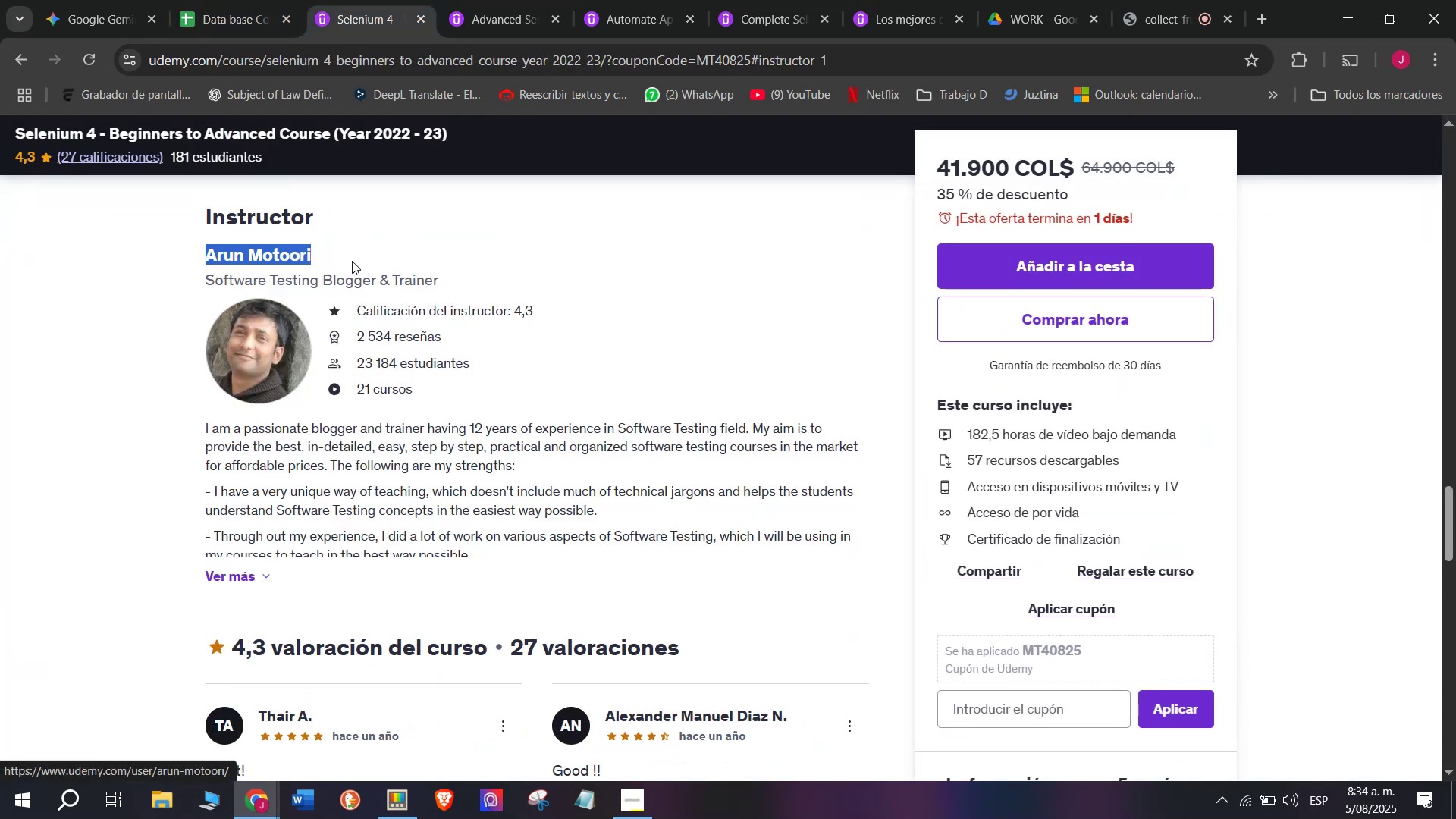 
key(Control+C)
 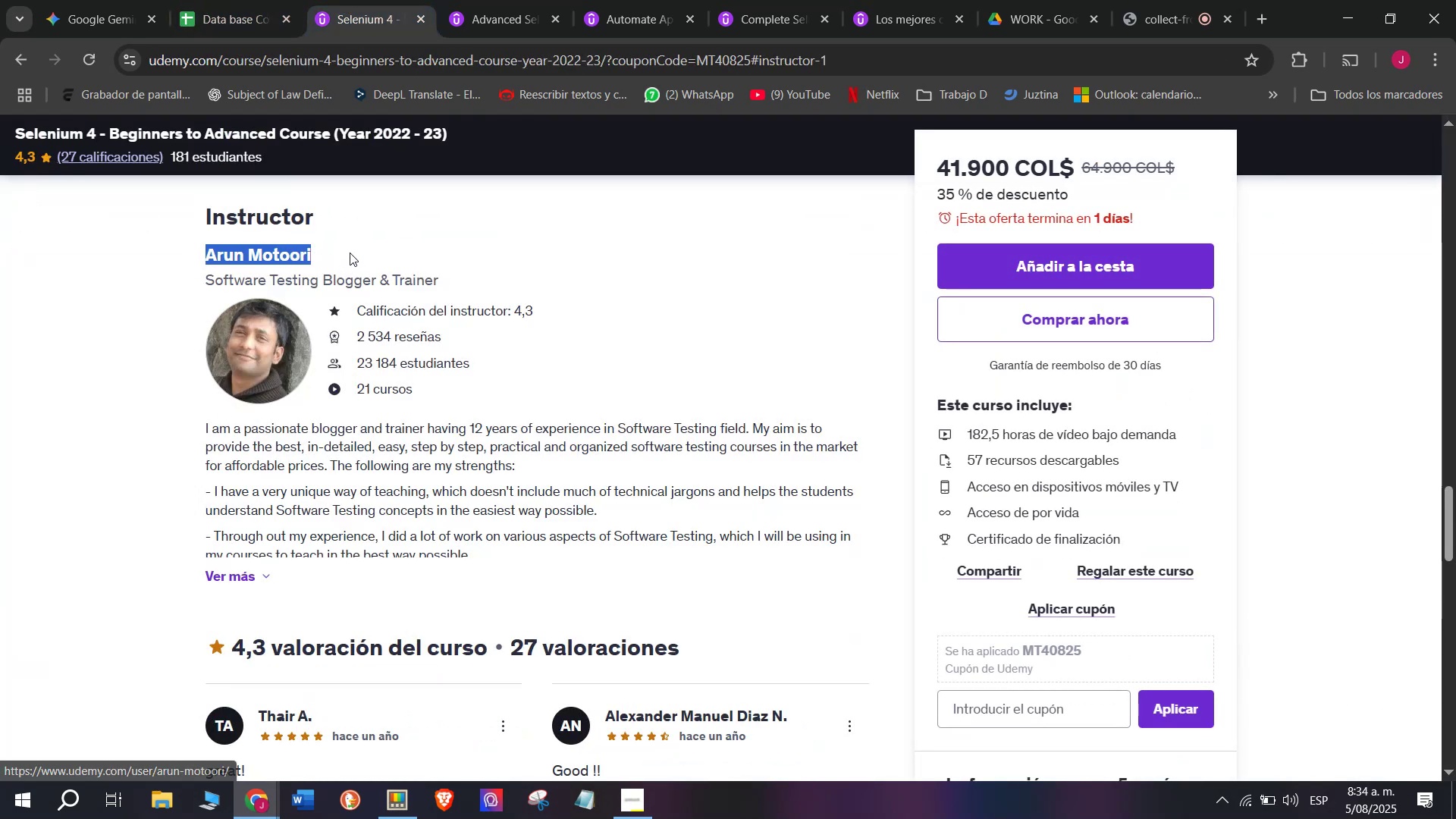 
key(Control+C)
 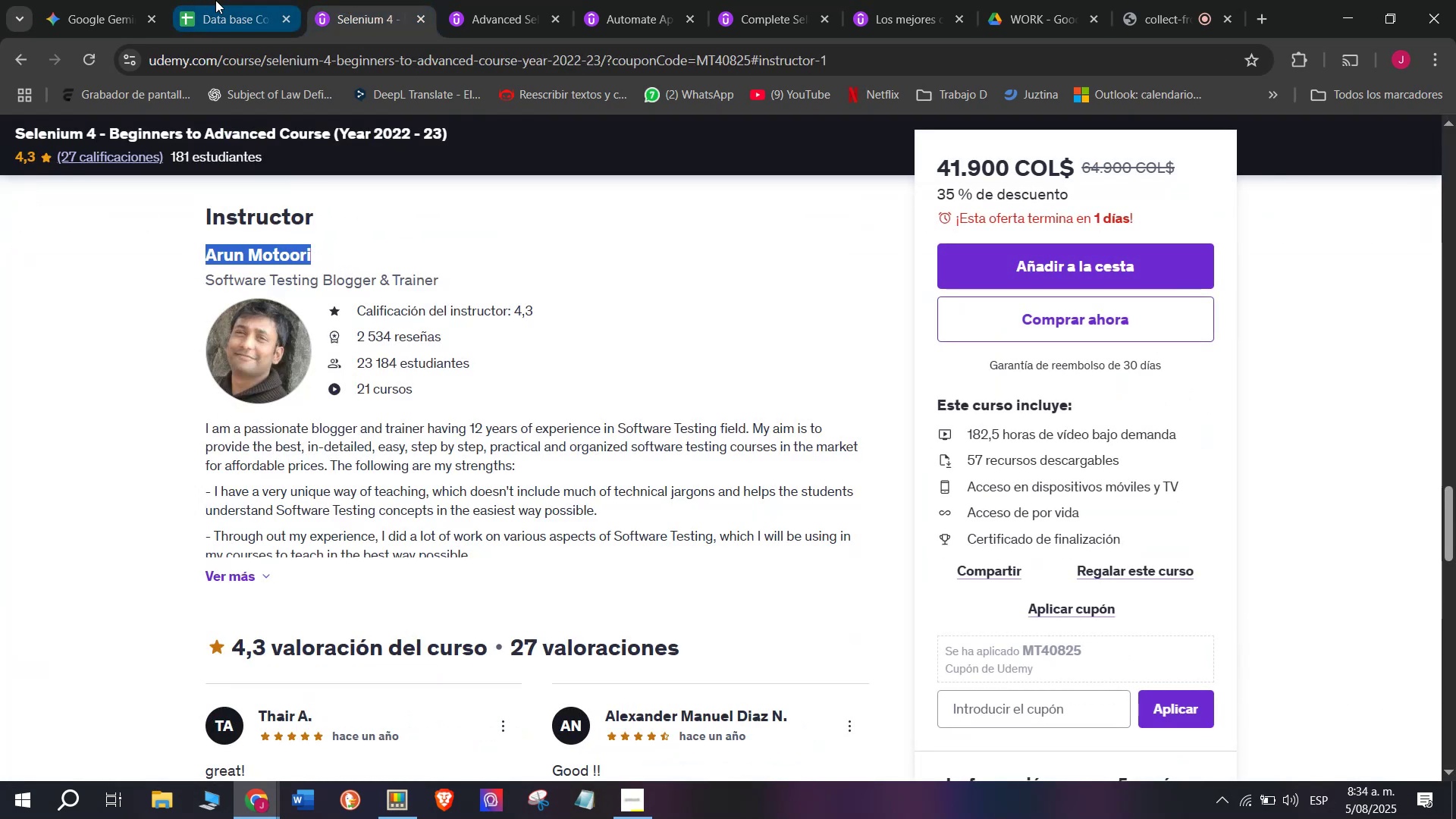 
key(Control+ControlLeft)
 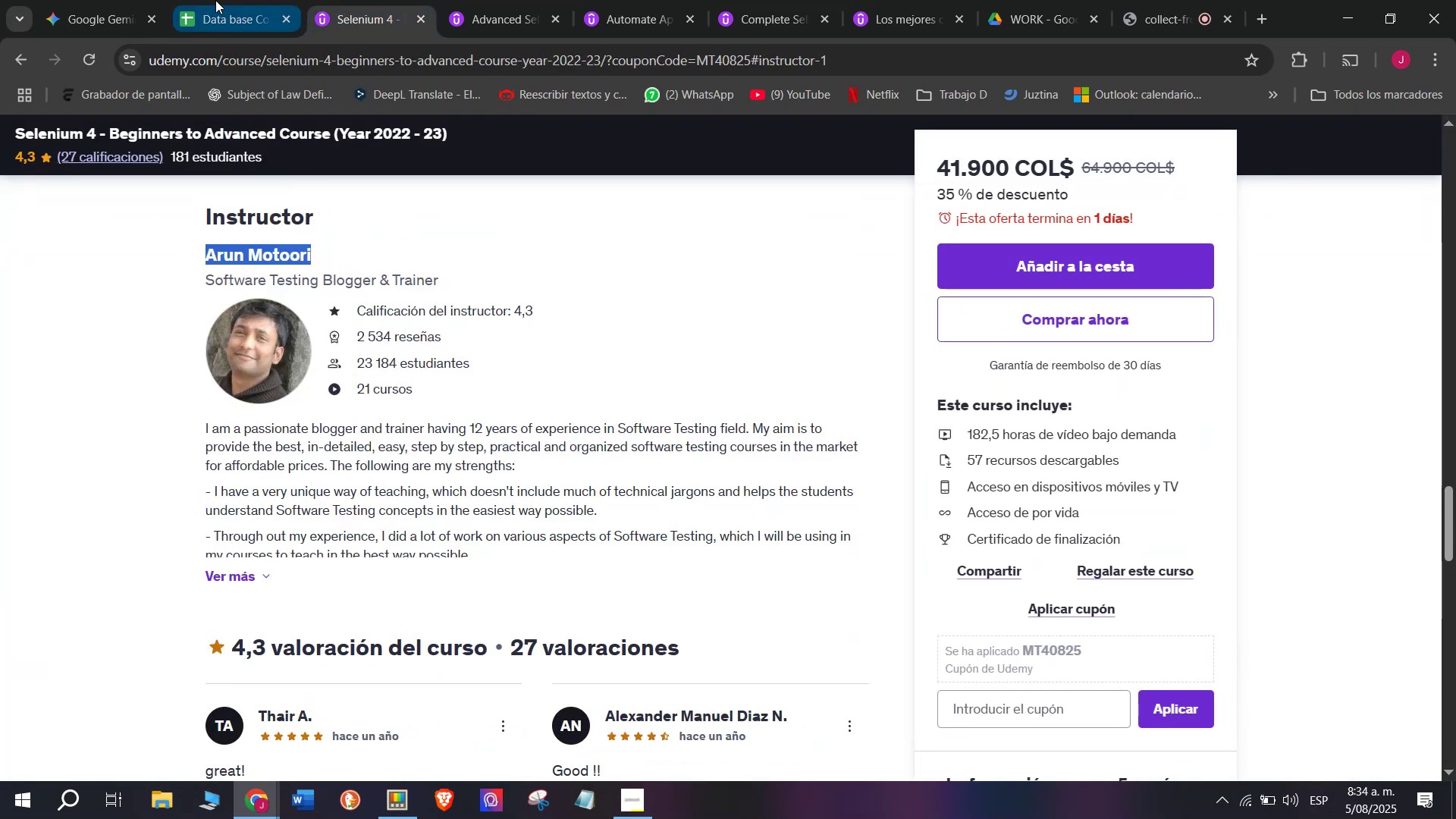 
key(Break)
 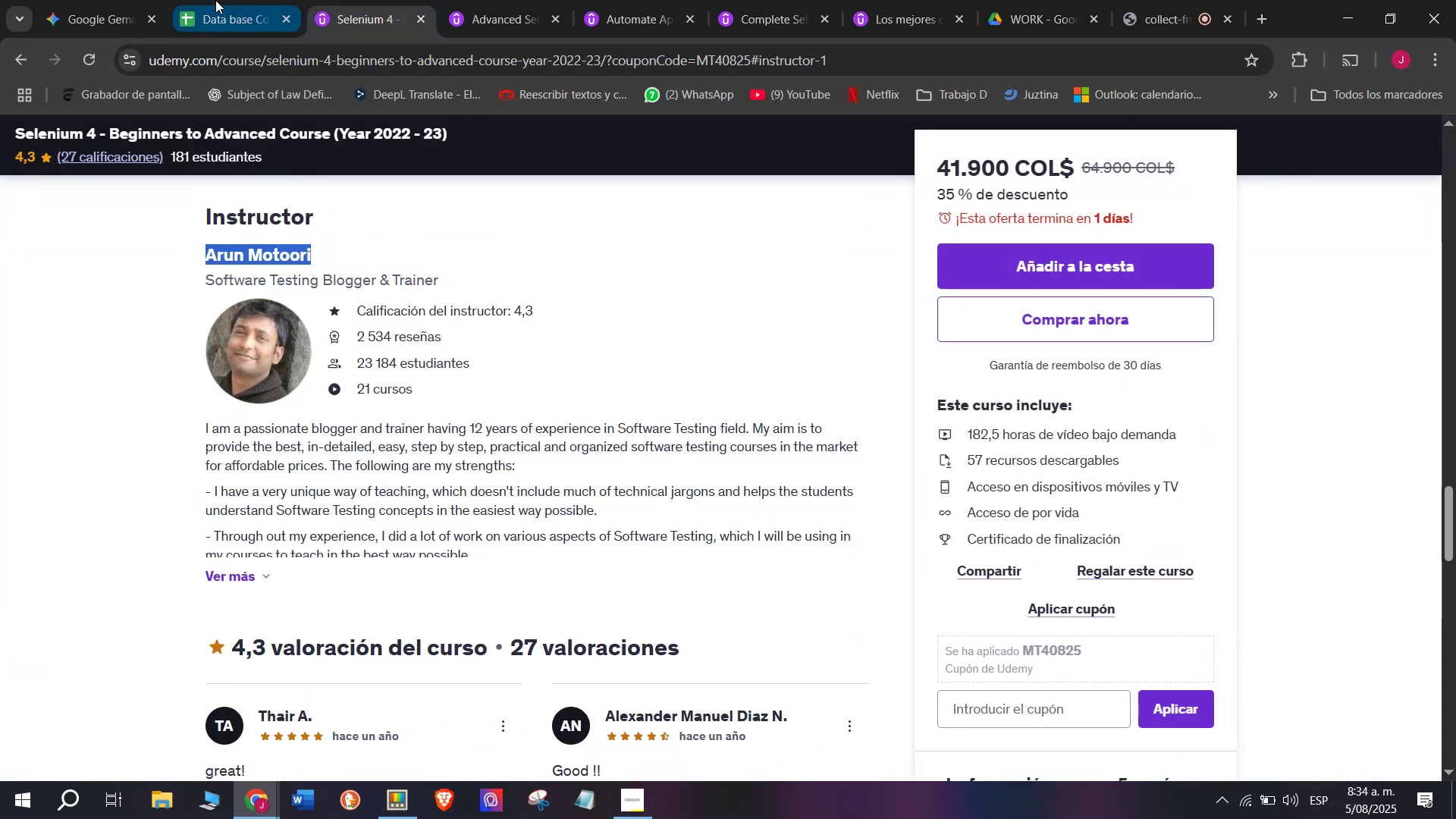 
left_click([215, 0])
 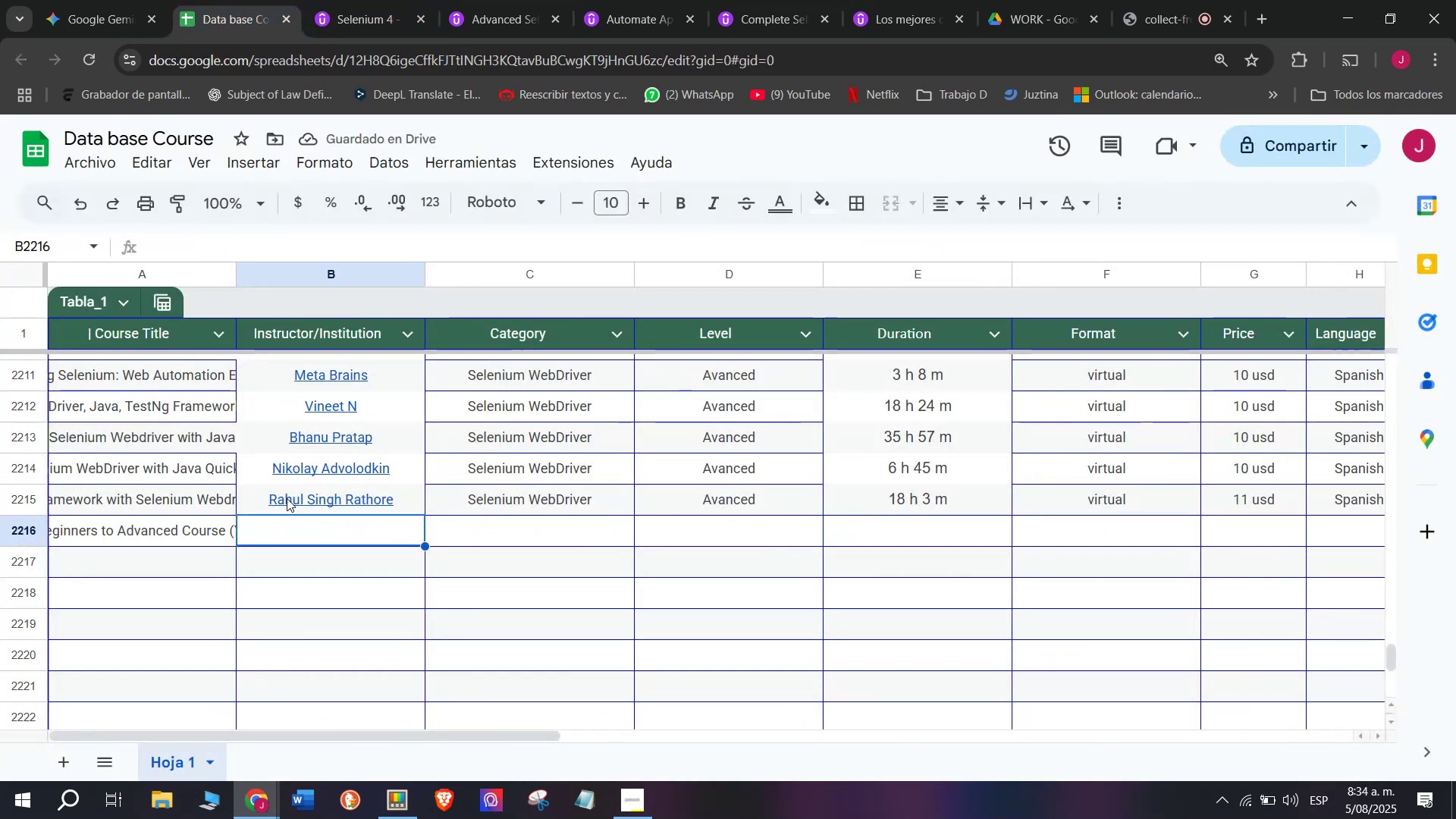 
key(Z)
 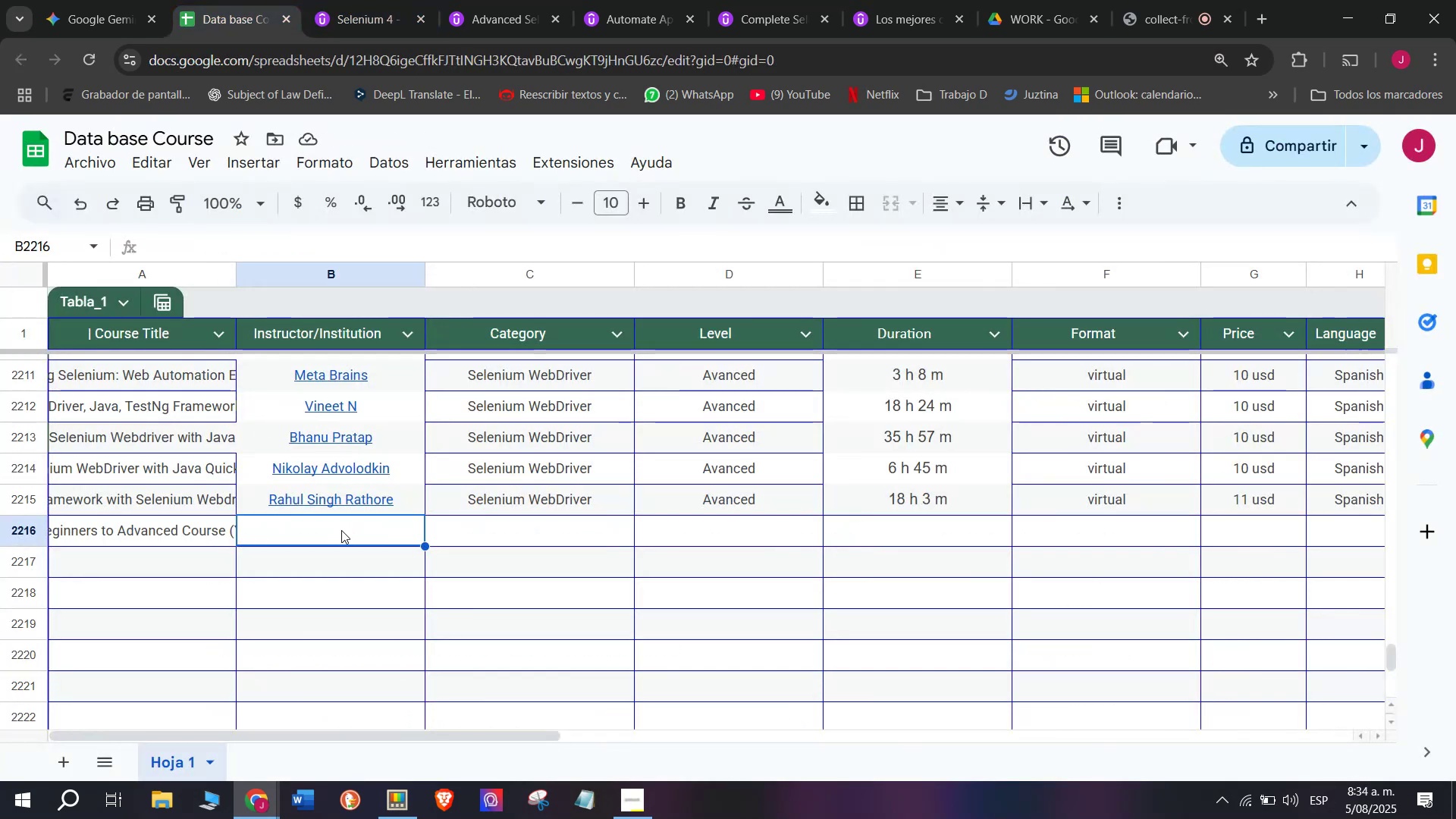 
key(Control+ControlLeft)
 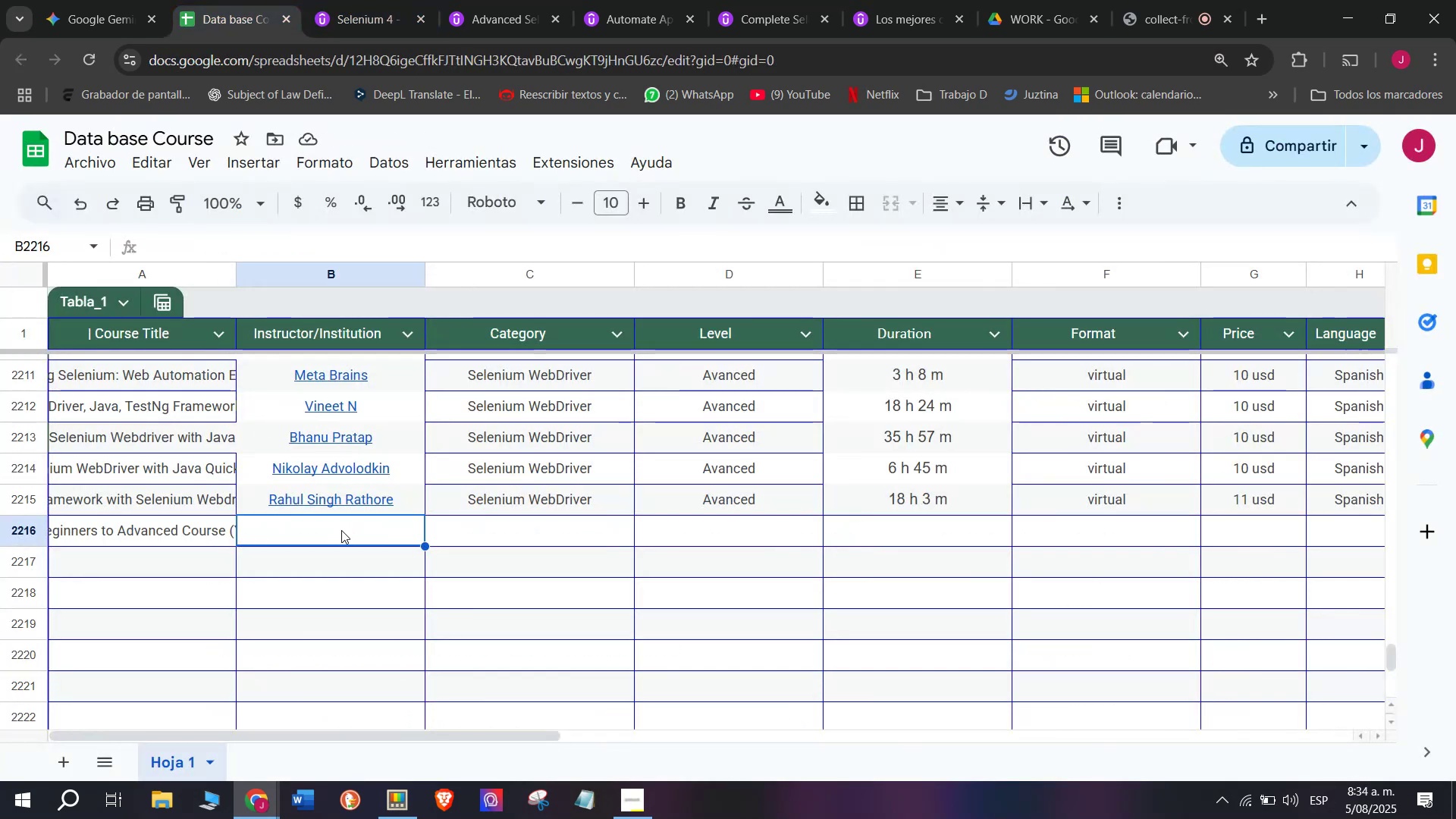 
key(Control+V)
 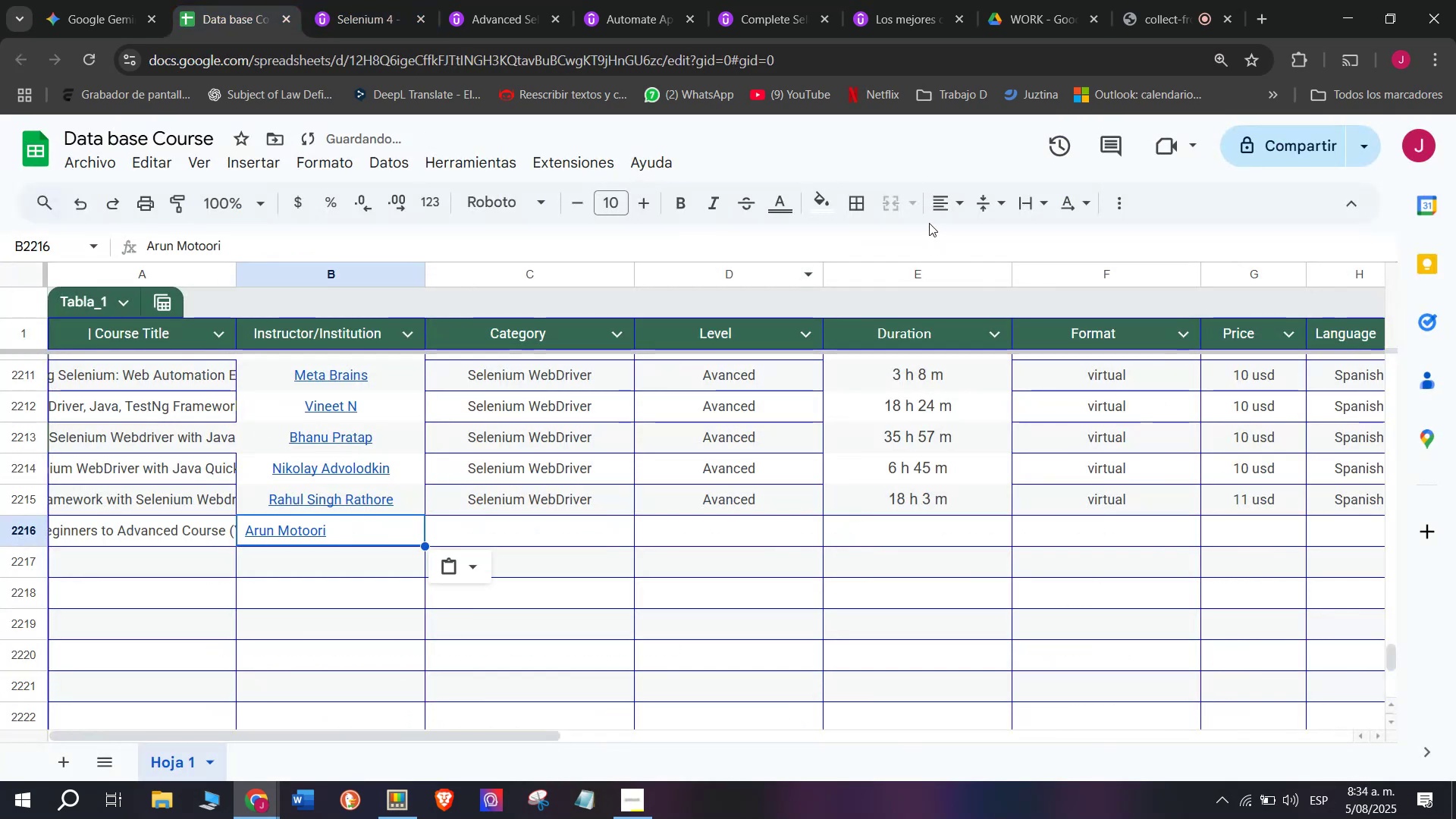 
left_click([952, 197])
 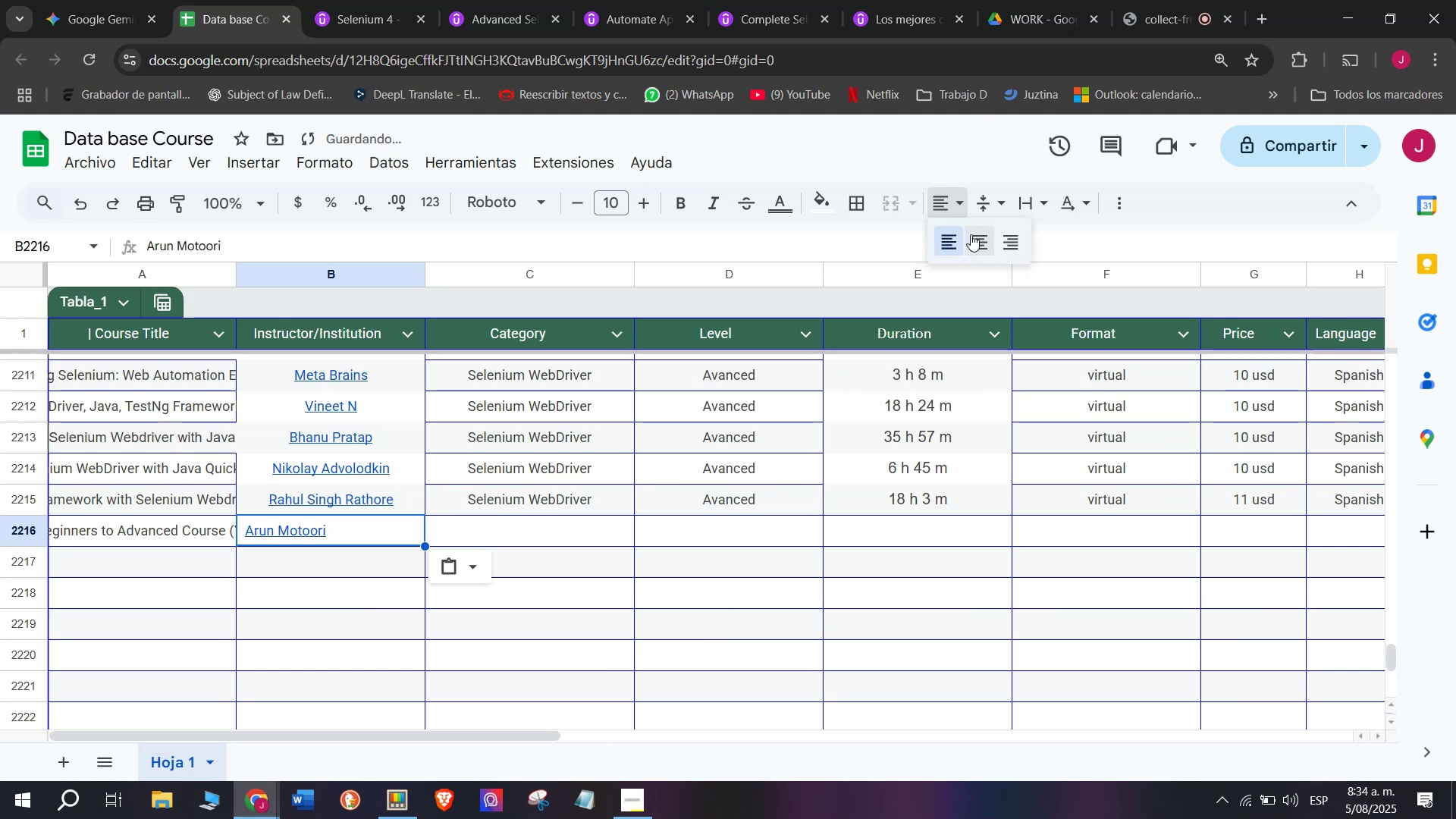 
left_click([977, 240])
 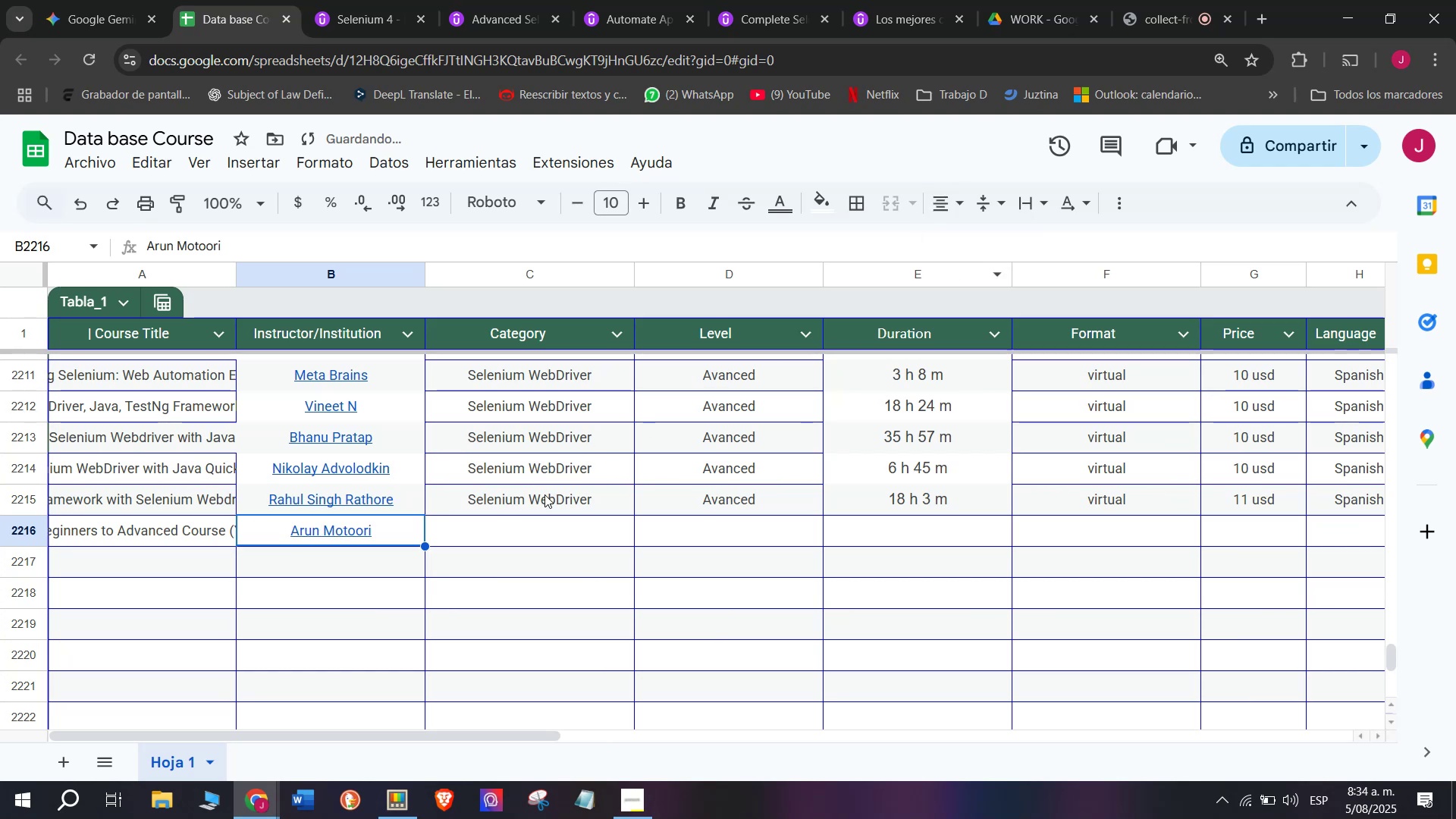 
left_click([544, 494])
 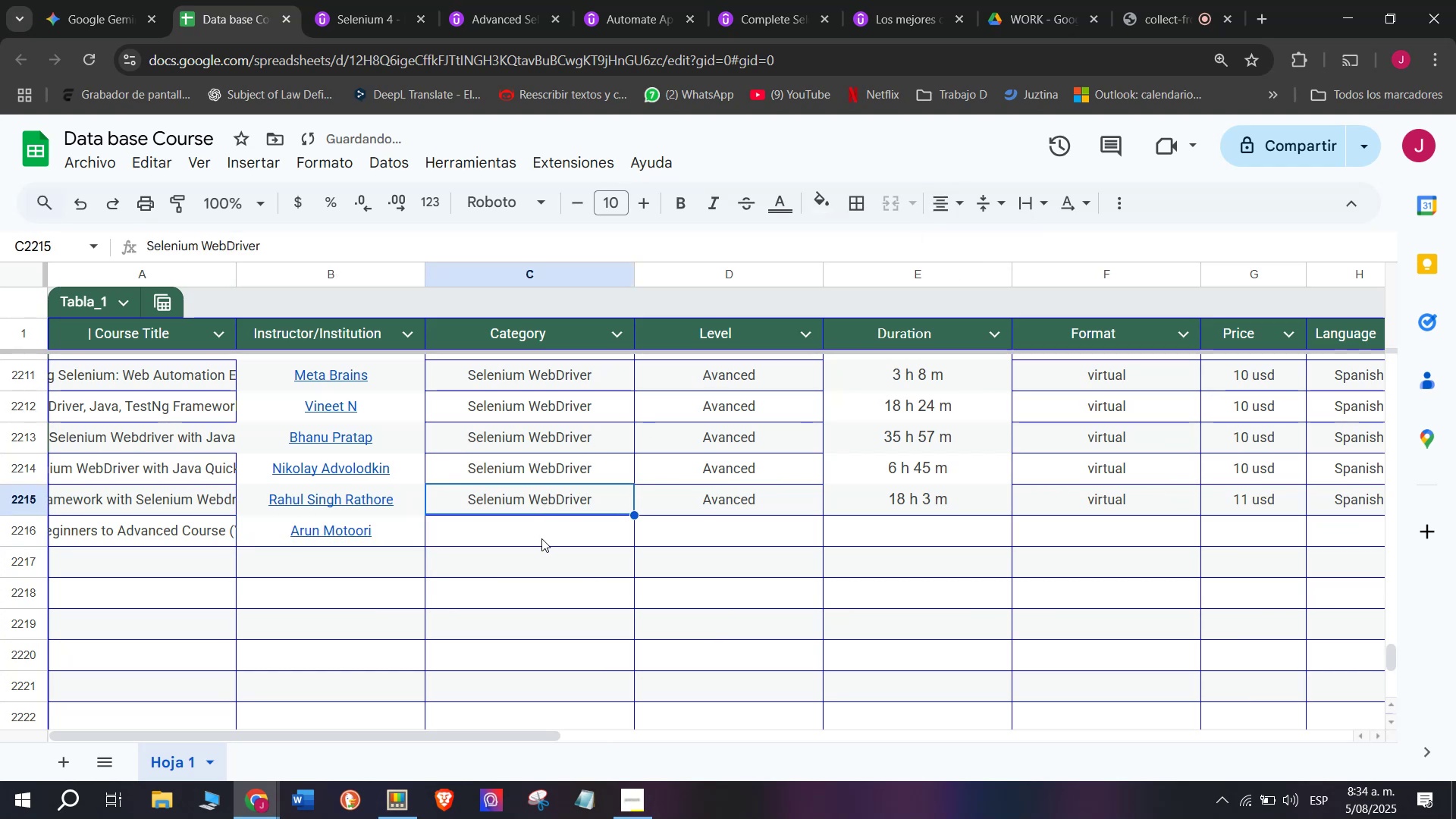 
key(Control+ControlLeft)
 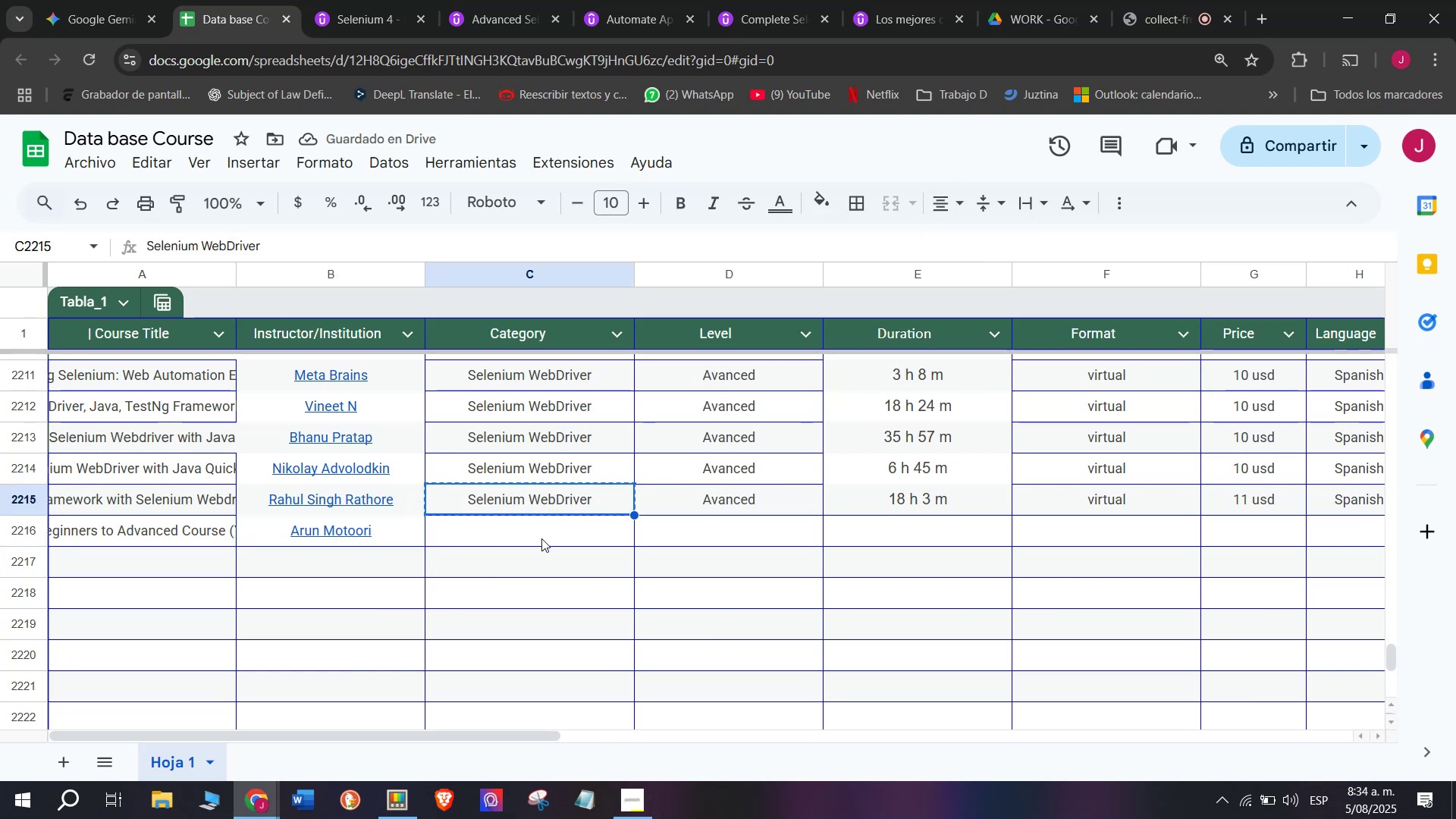 
key(Break)
 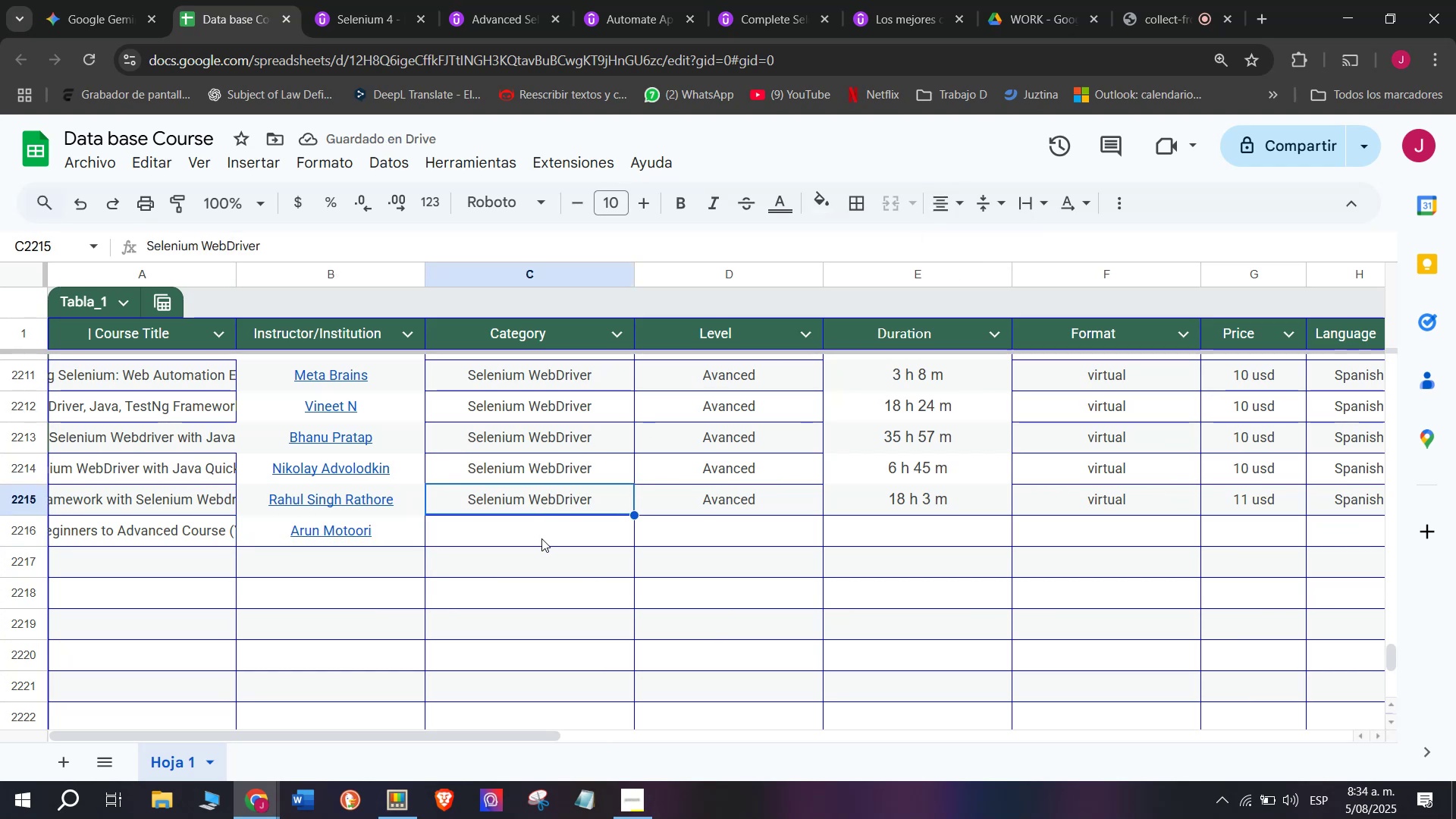 
key(Control+C)
 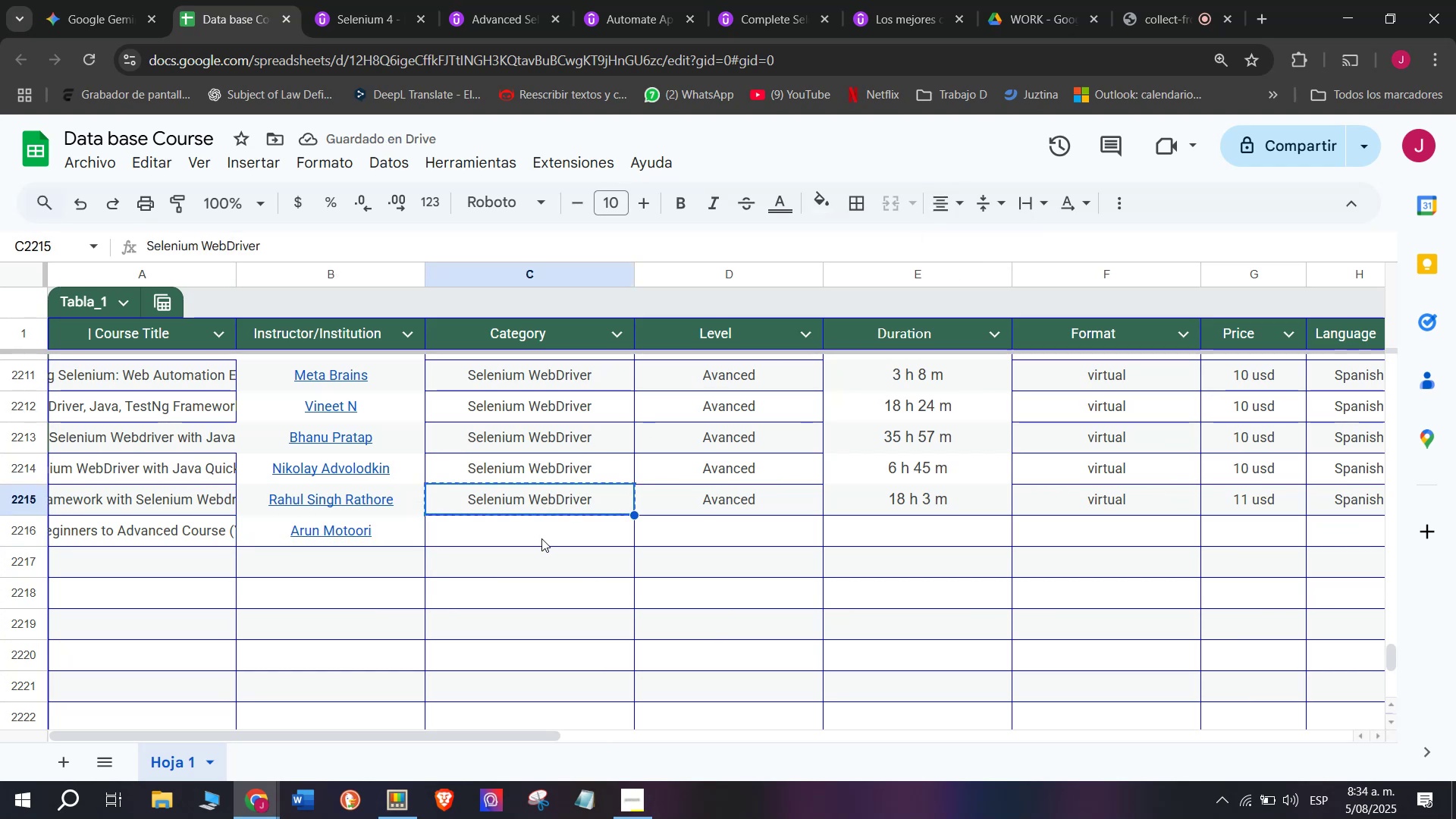 
left_click([541, 538])
 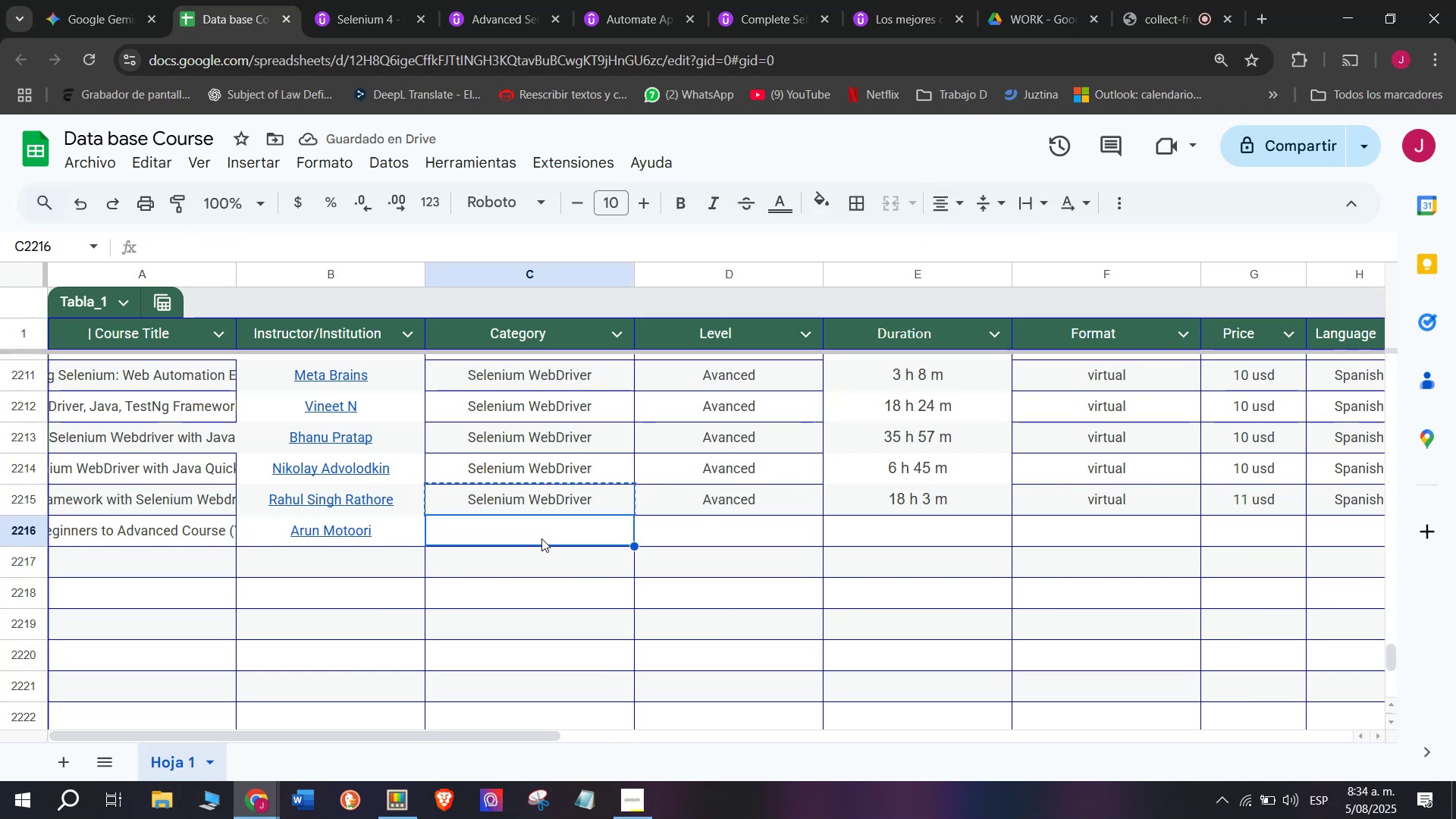 
key(Z)
 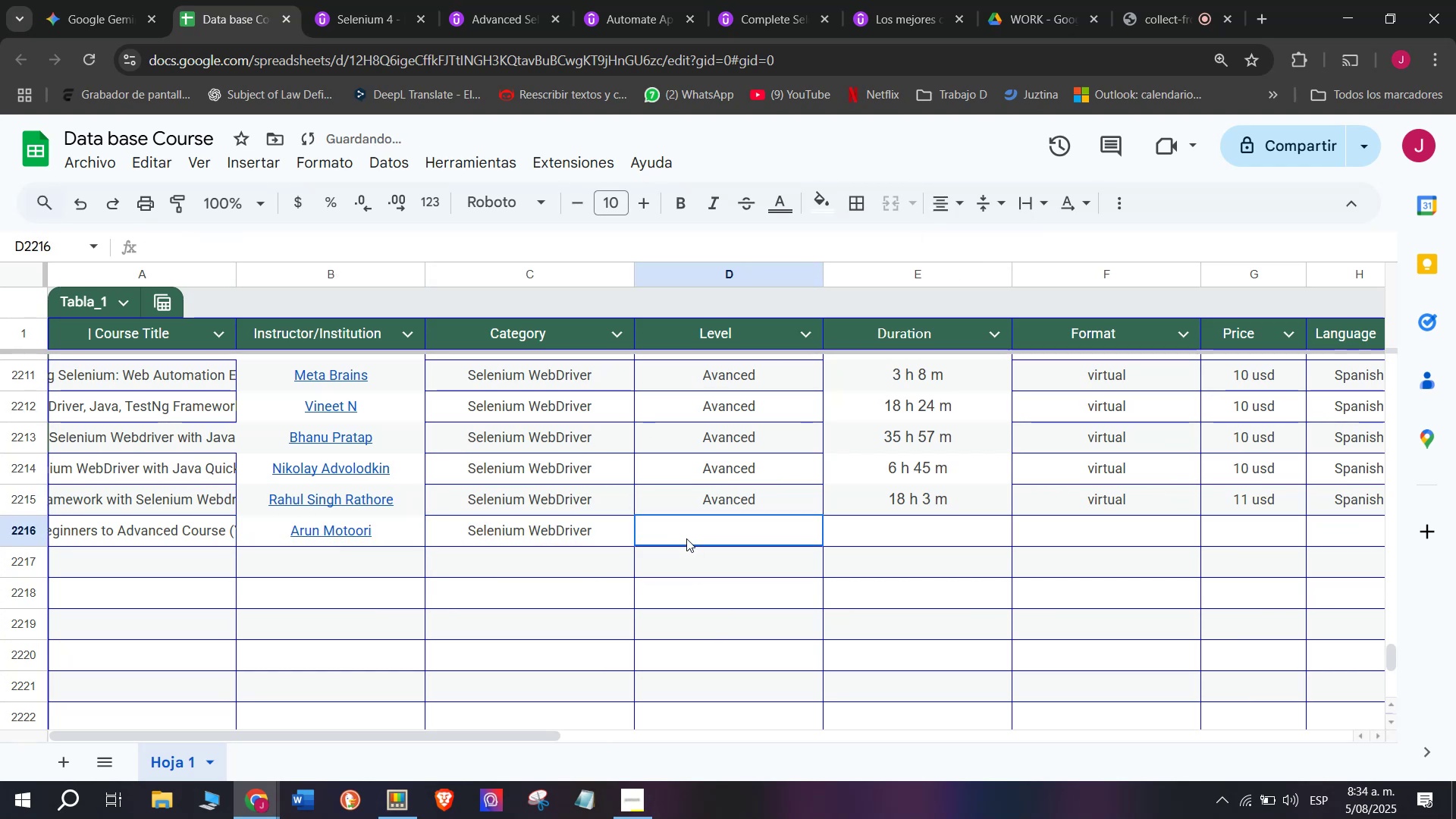 
key(Control+ControlLeft)
 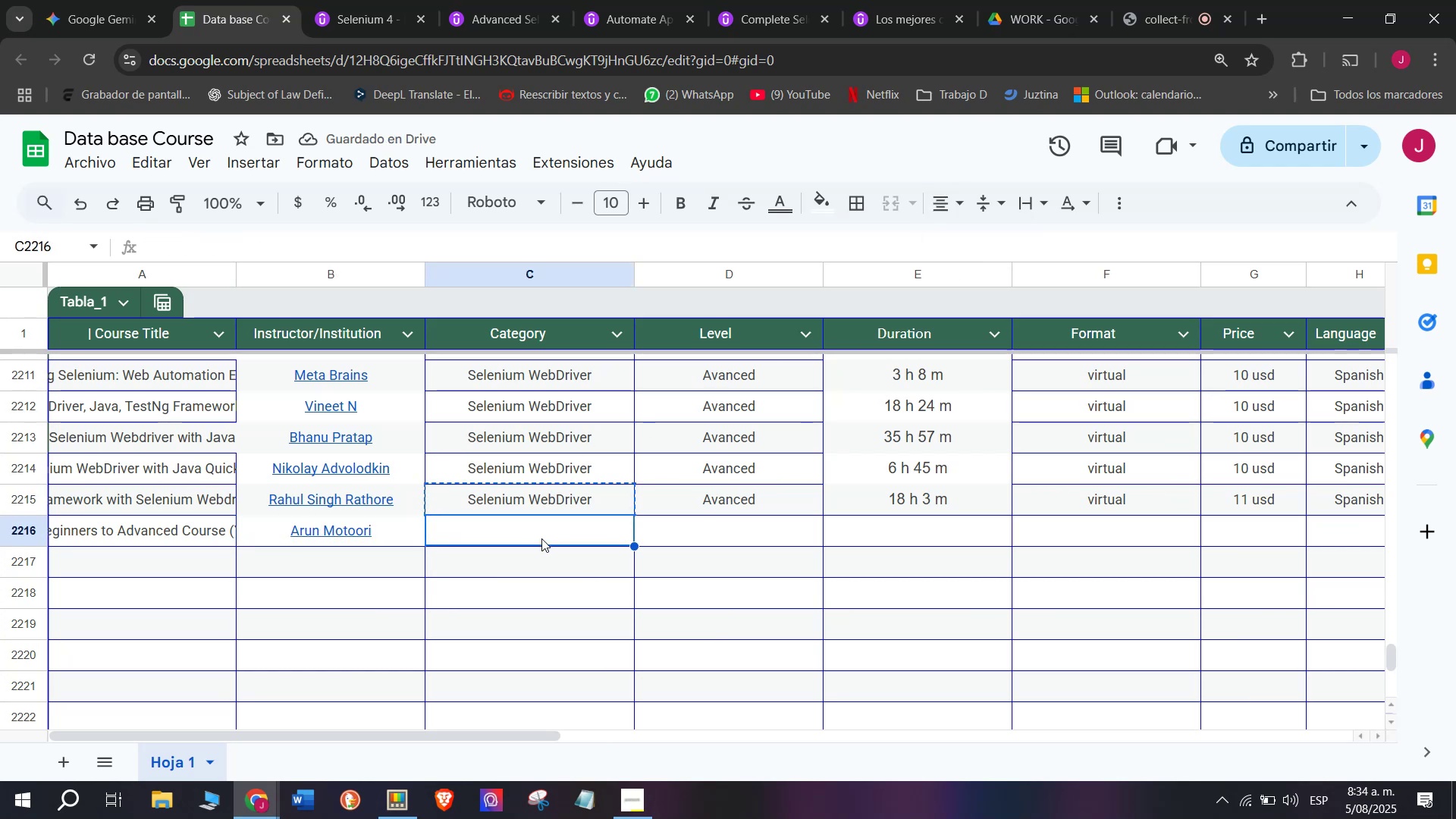 
key(Control+V)
 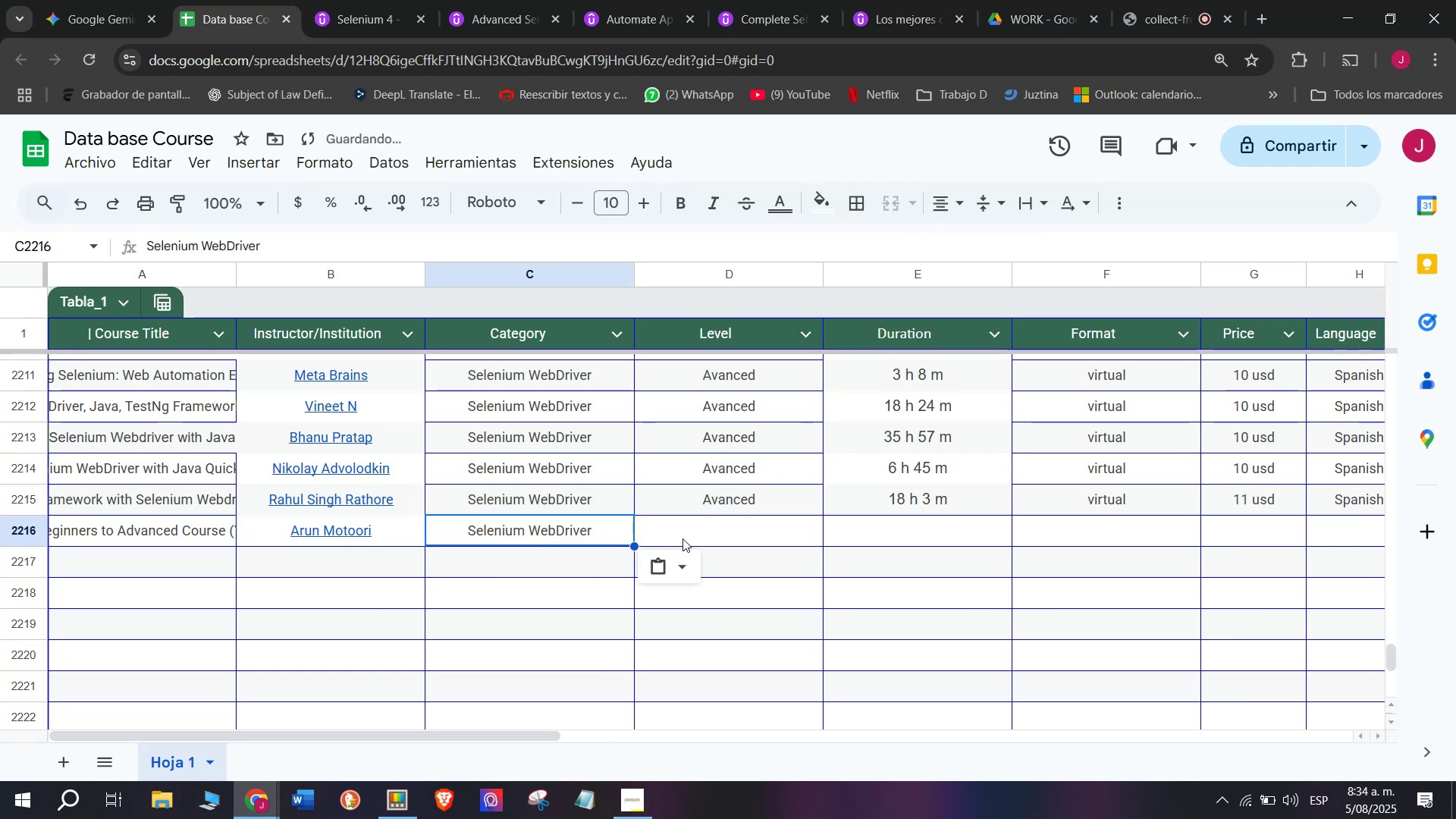 
left_click([686, 538])
 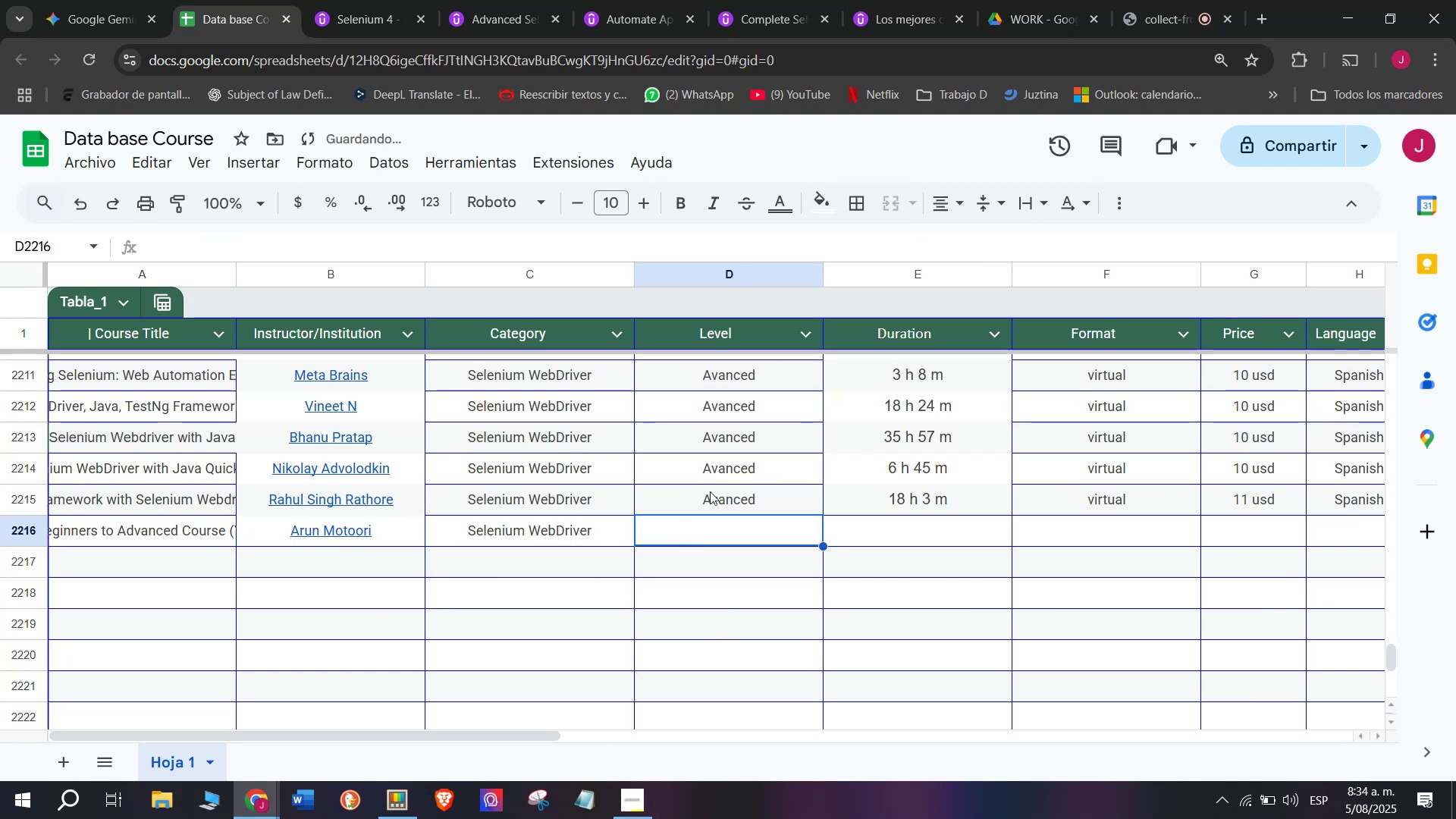 
left_click([710, 491])
 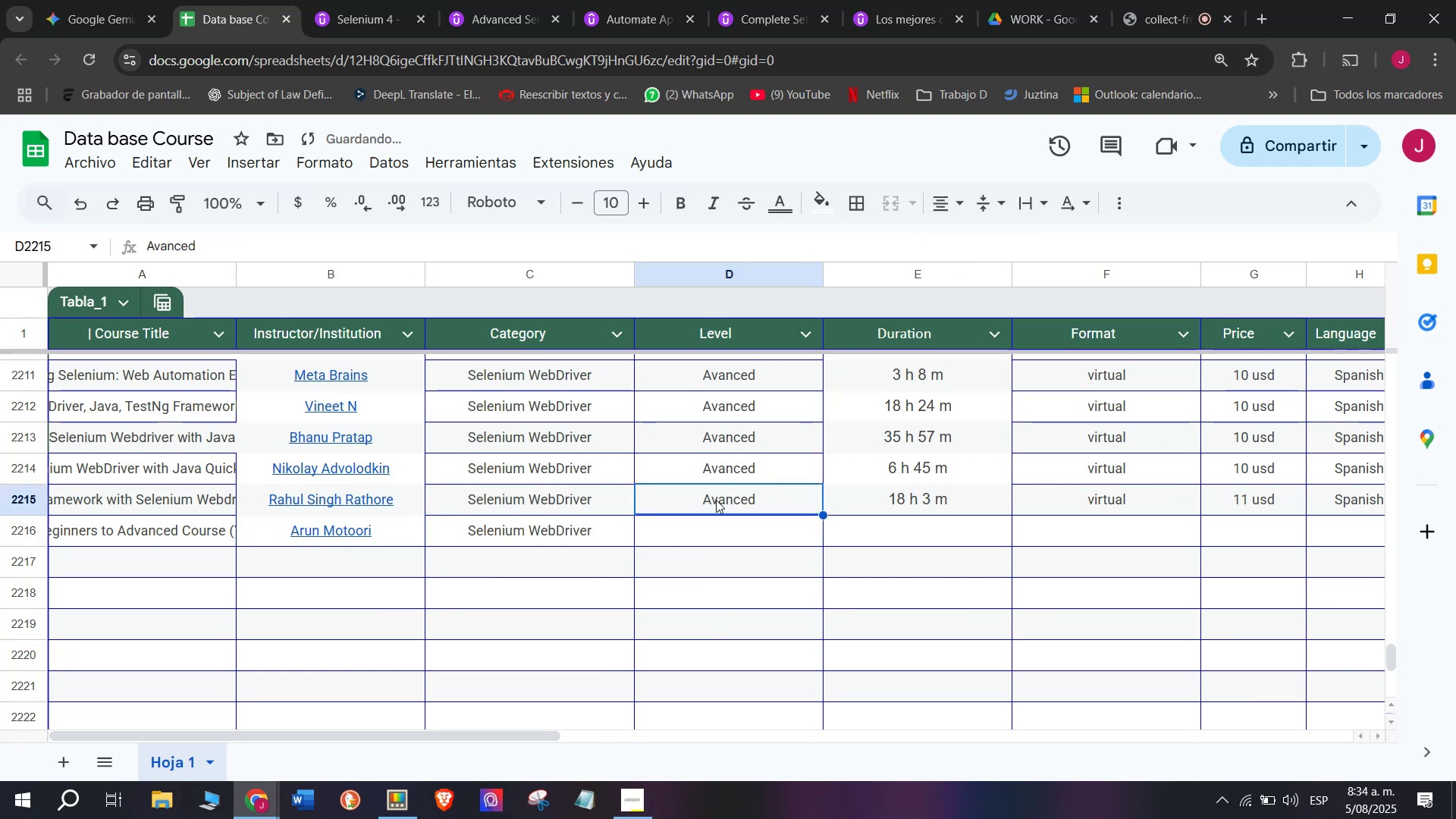 
key(Break)
 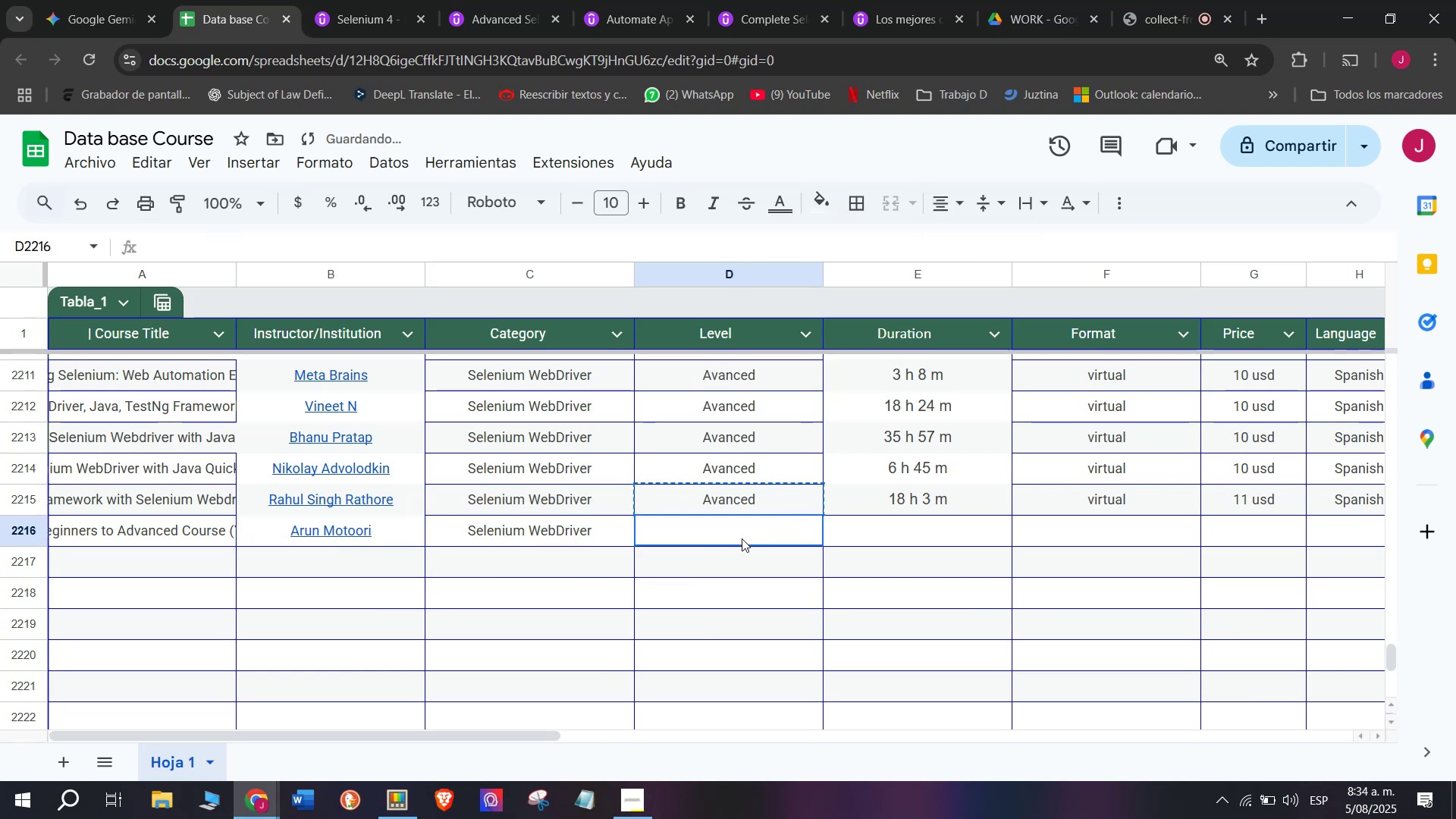 
key(Control+ControlLeft)
 